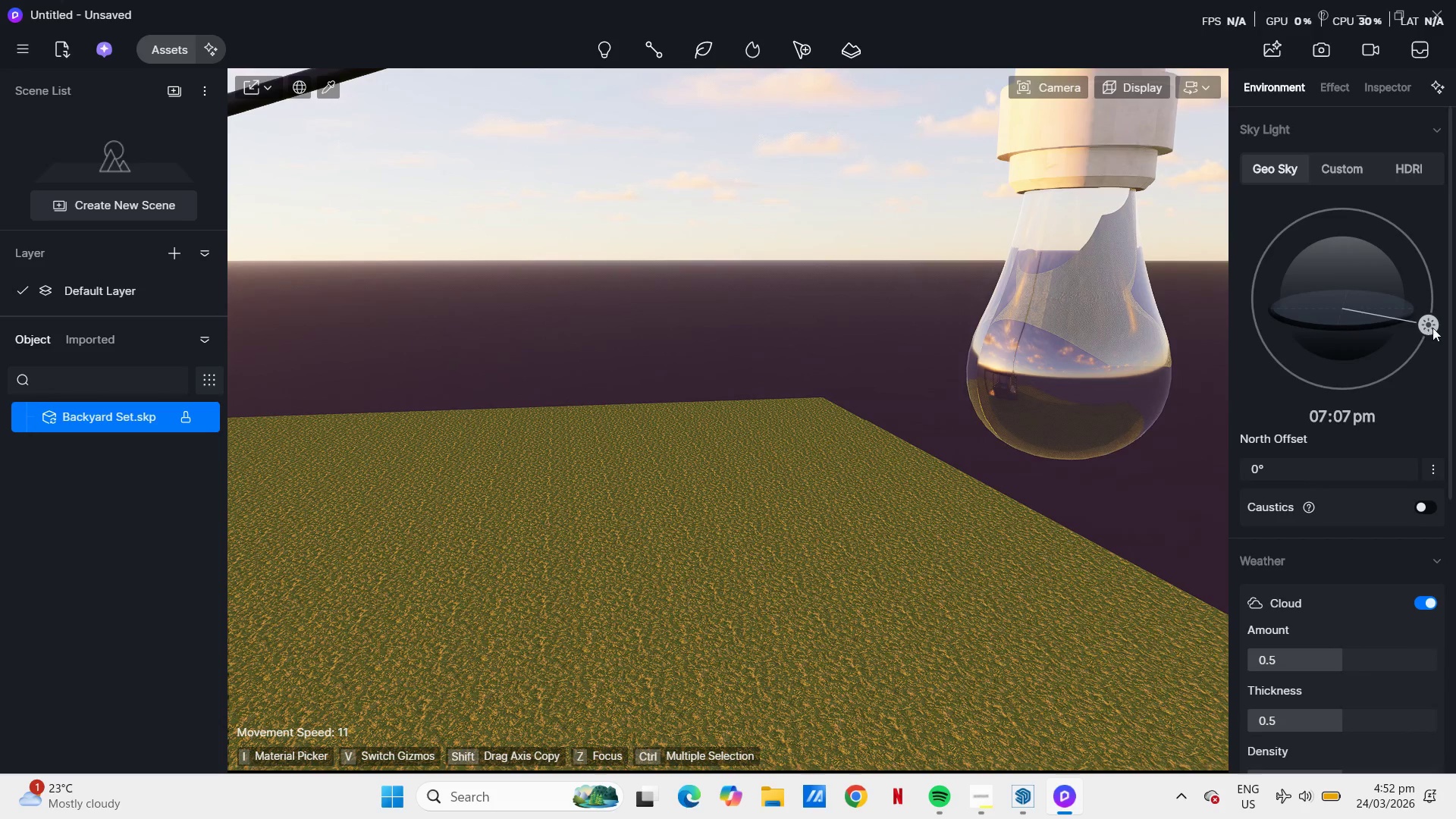 
left_click_drag(start_coordinate=[1433, 327], to_coordinate=[1405, 375])
 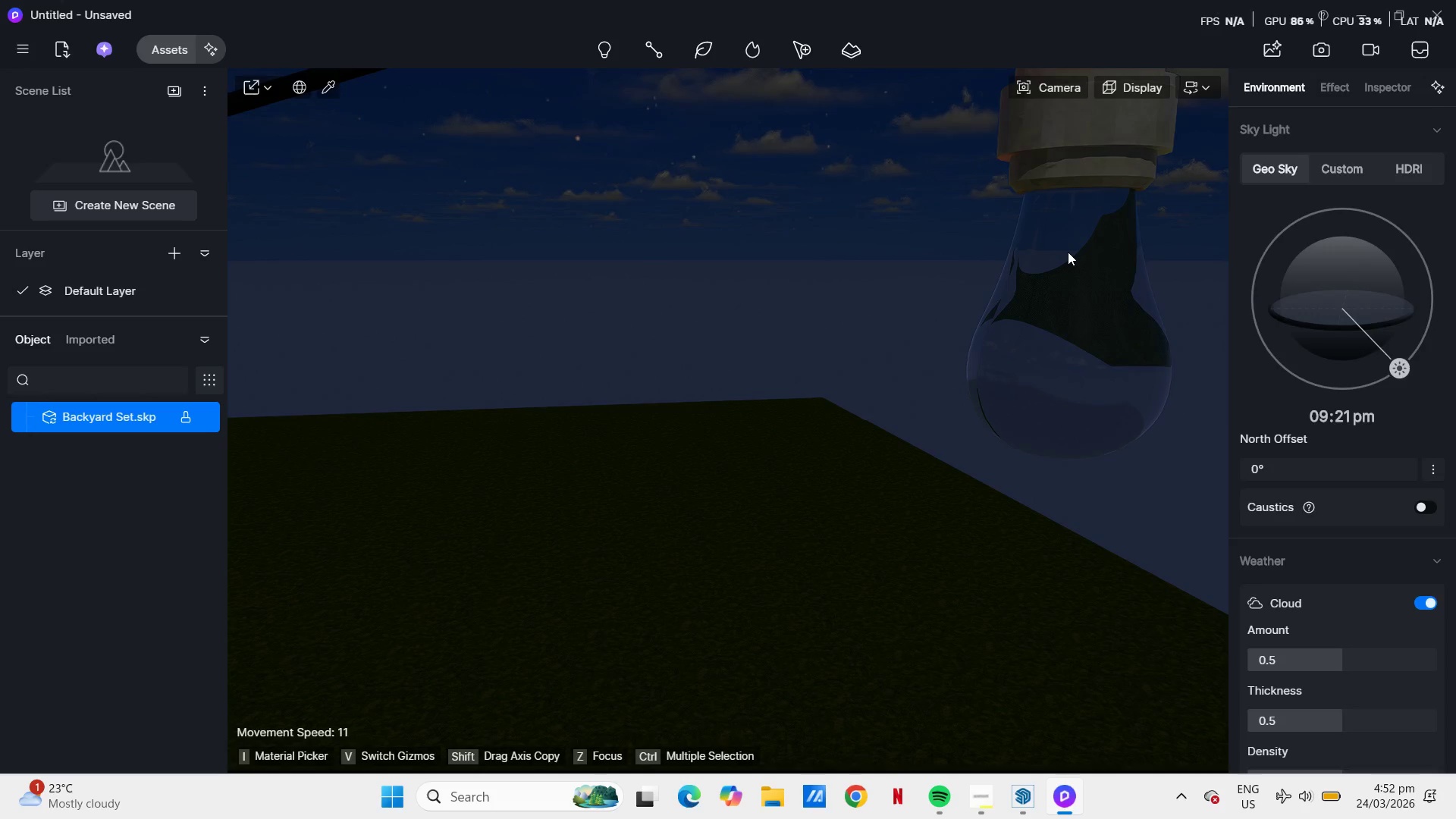 
scroll: coordinate [918, 368], scroll_direction: down, amount: 17.0
 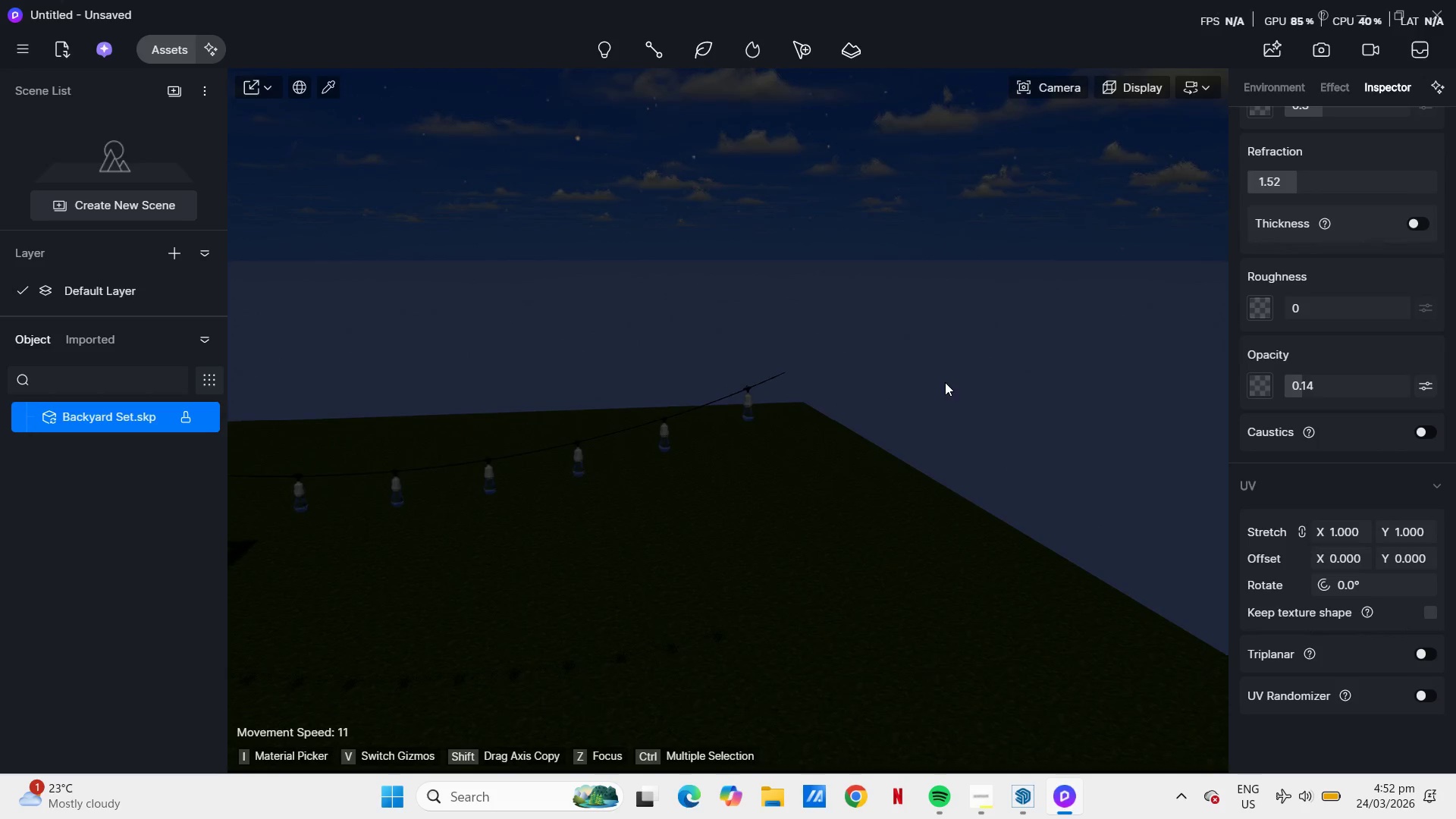 
key(Control+Z)
 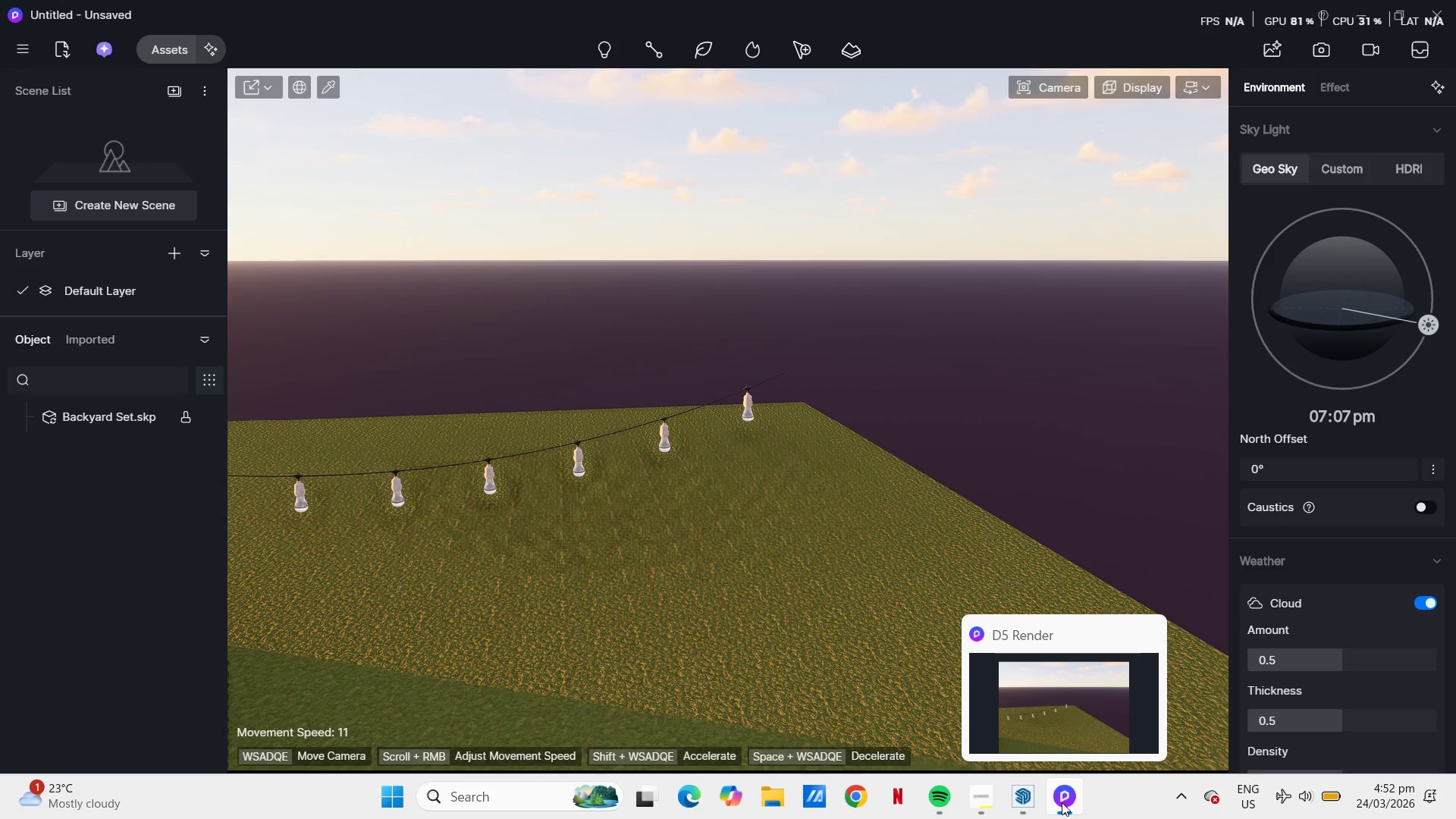 
wait(5.11)
 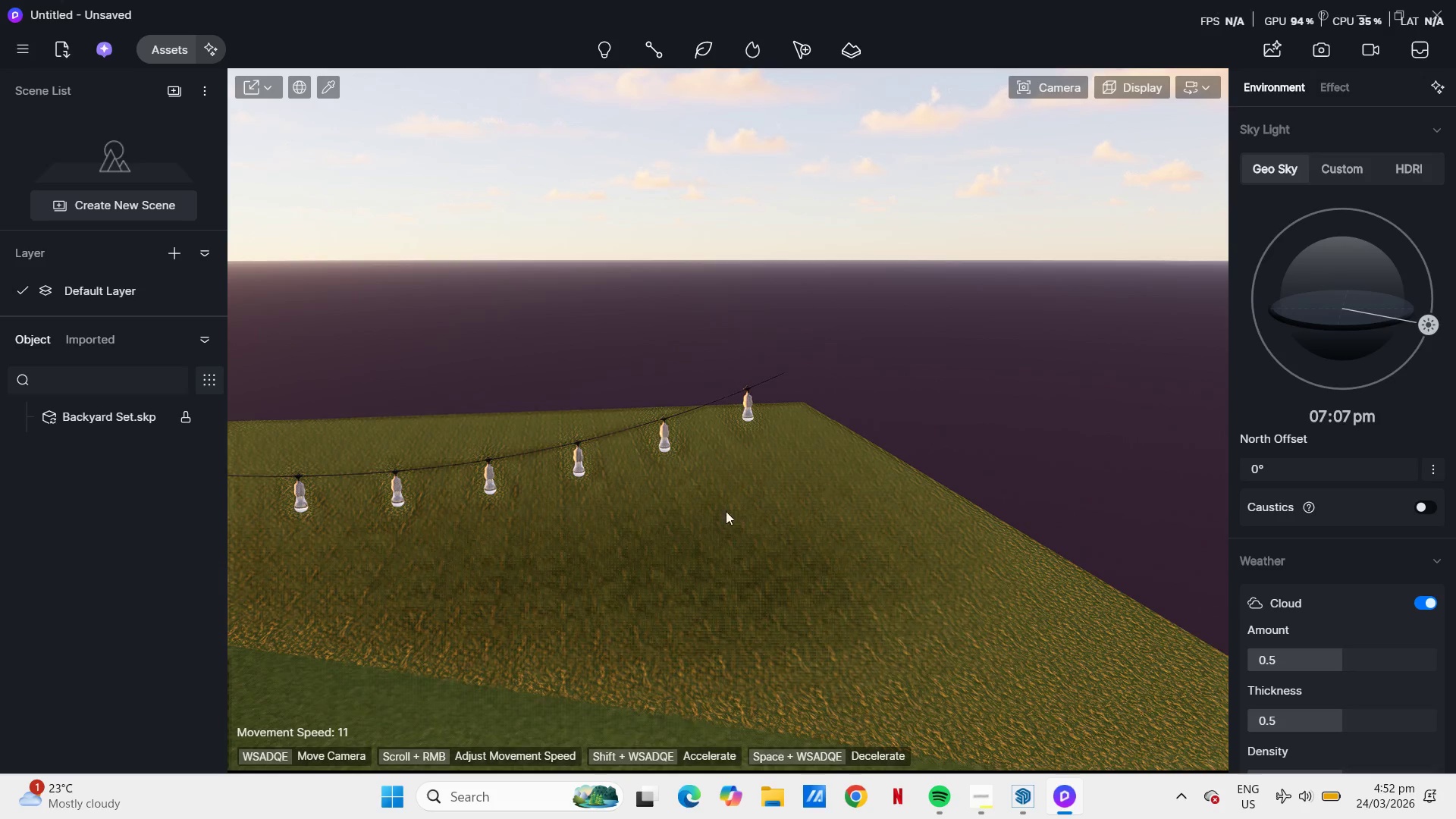 
left_click([1062, 802])
 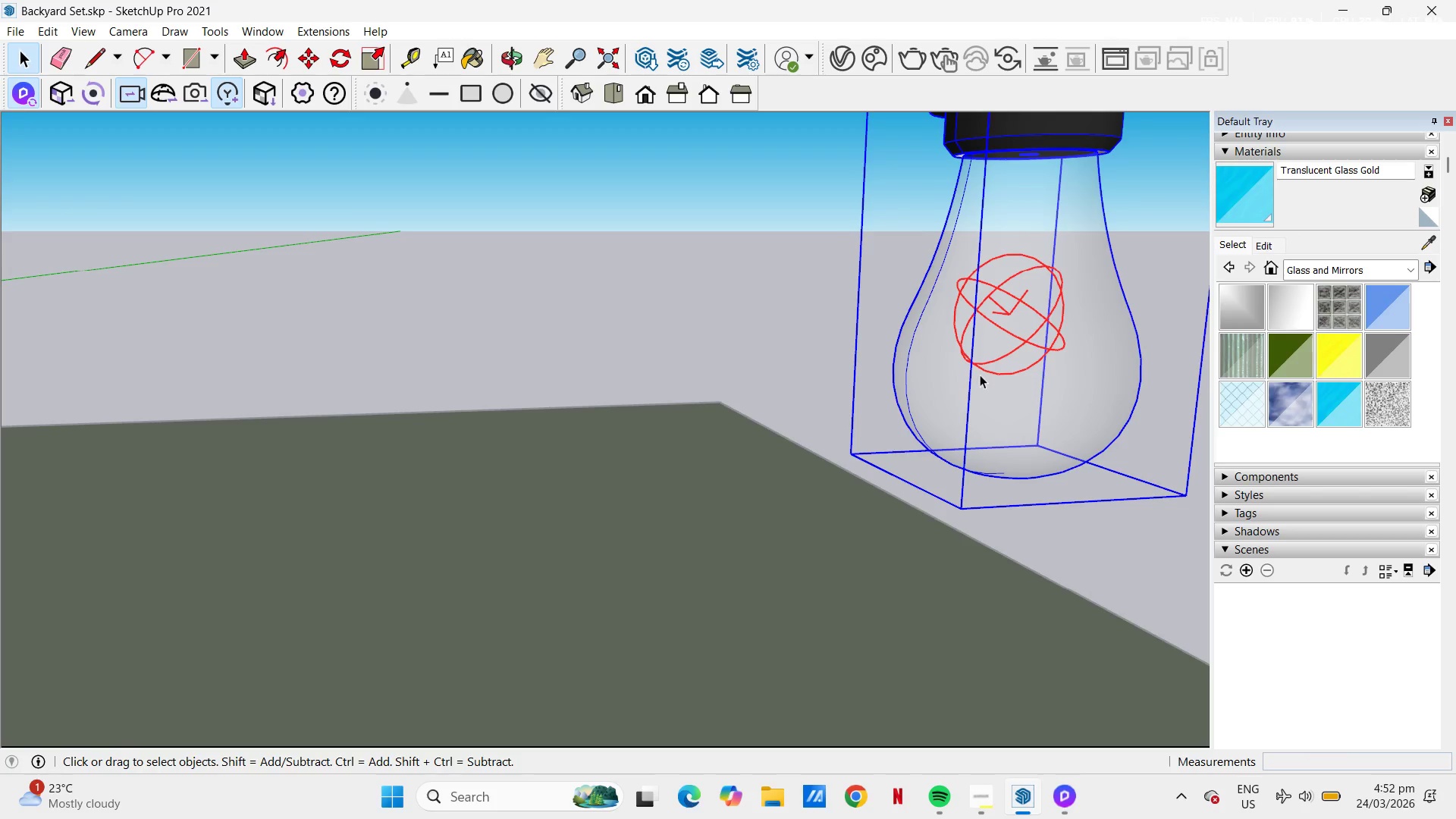 
left_click([992, 366])
 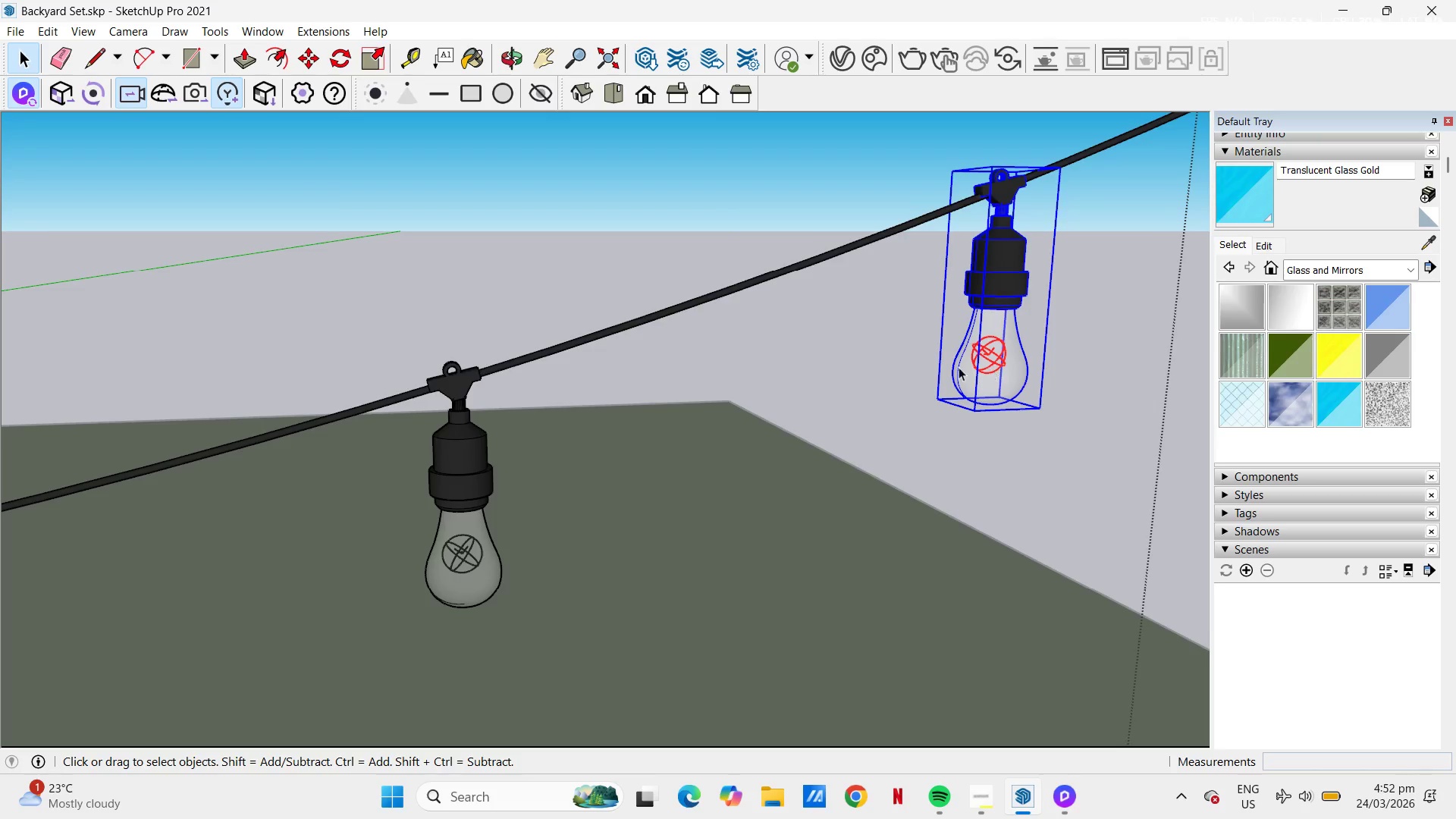 
scroll: coordinate [980, 372], scroll_direction: down, amount: 18.0
 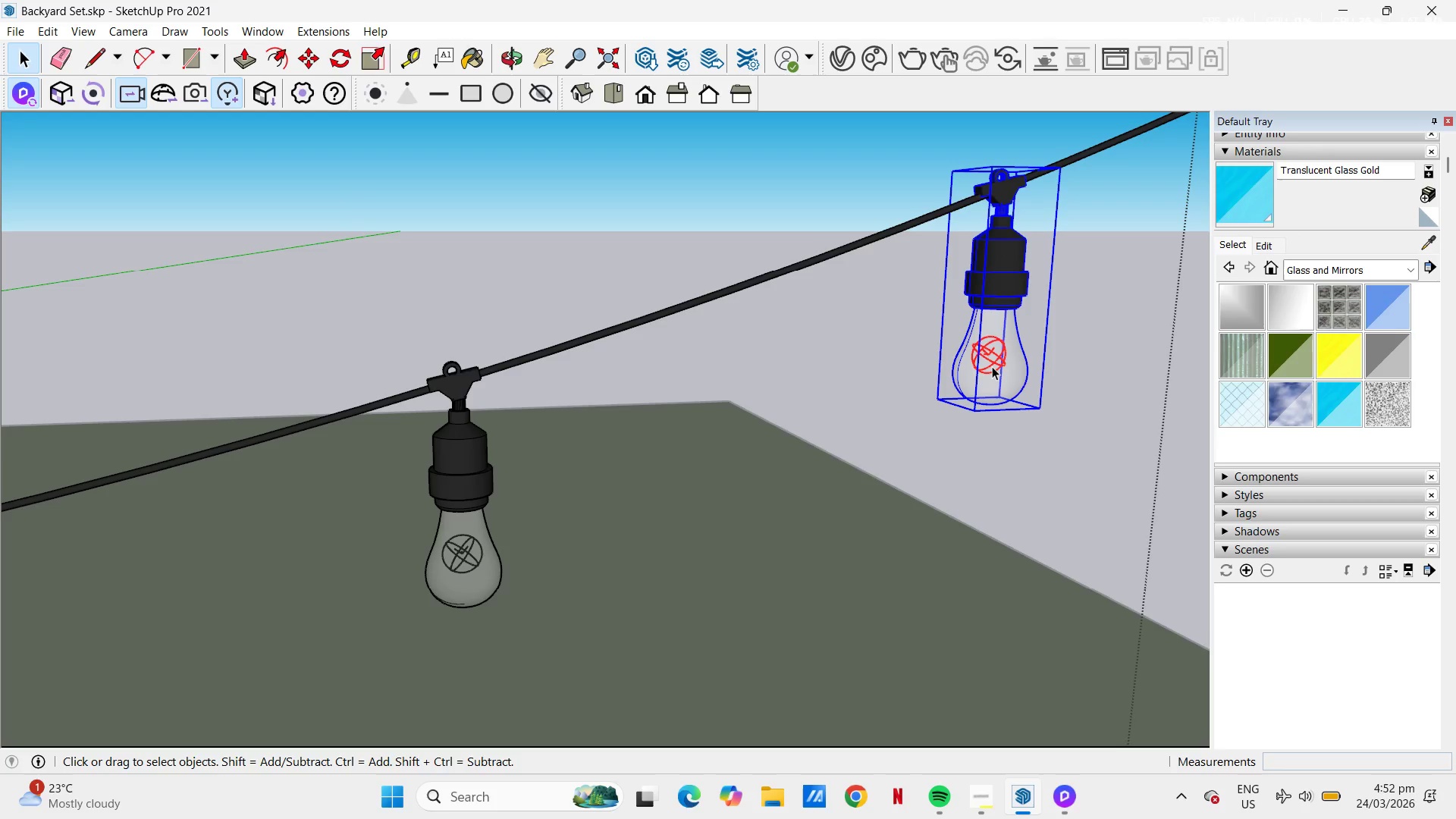 
key(Escape)
 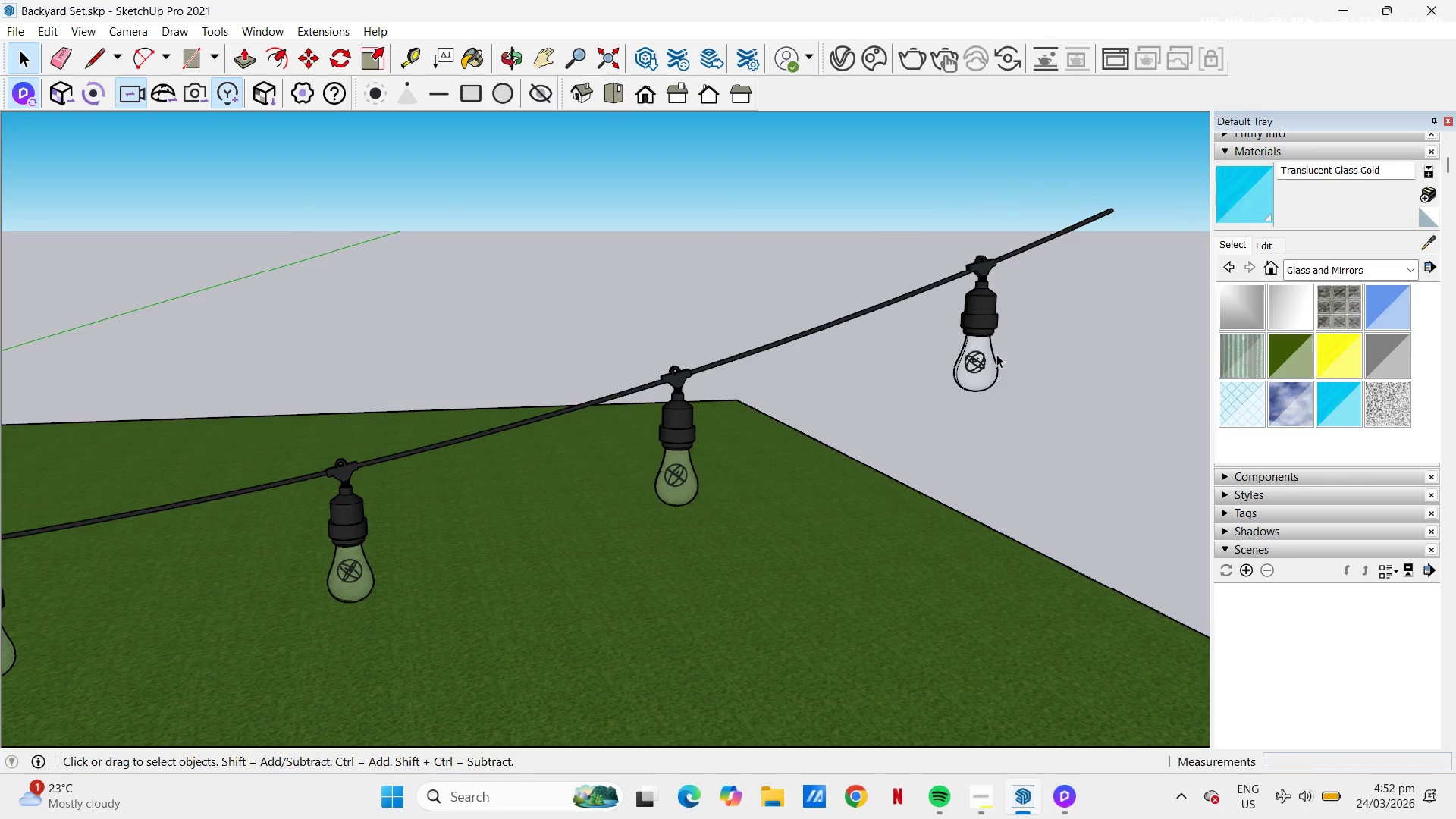 
scroll: coordinate [956, 375], scroll_direction: down, amount: 7.0
 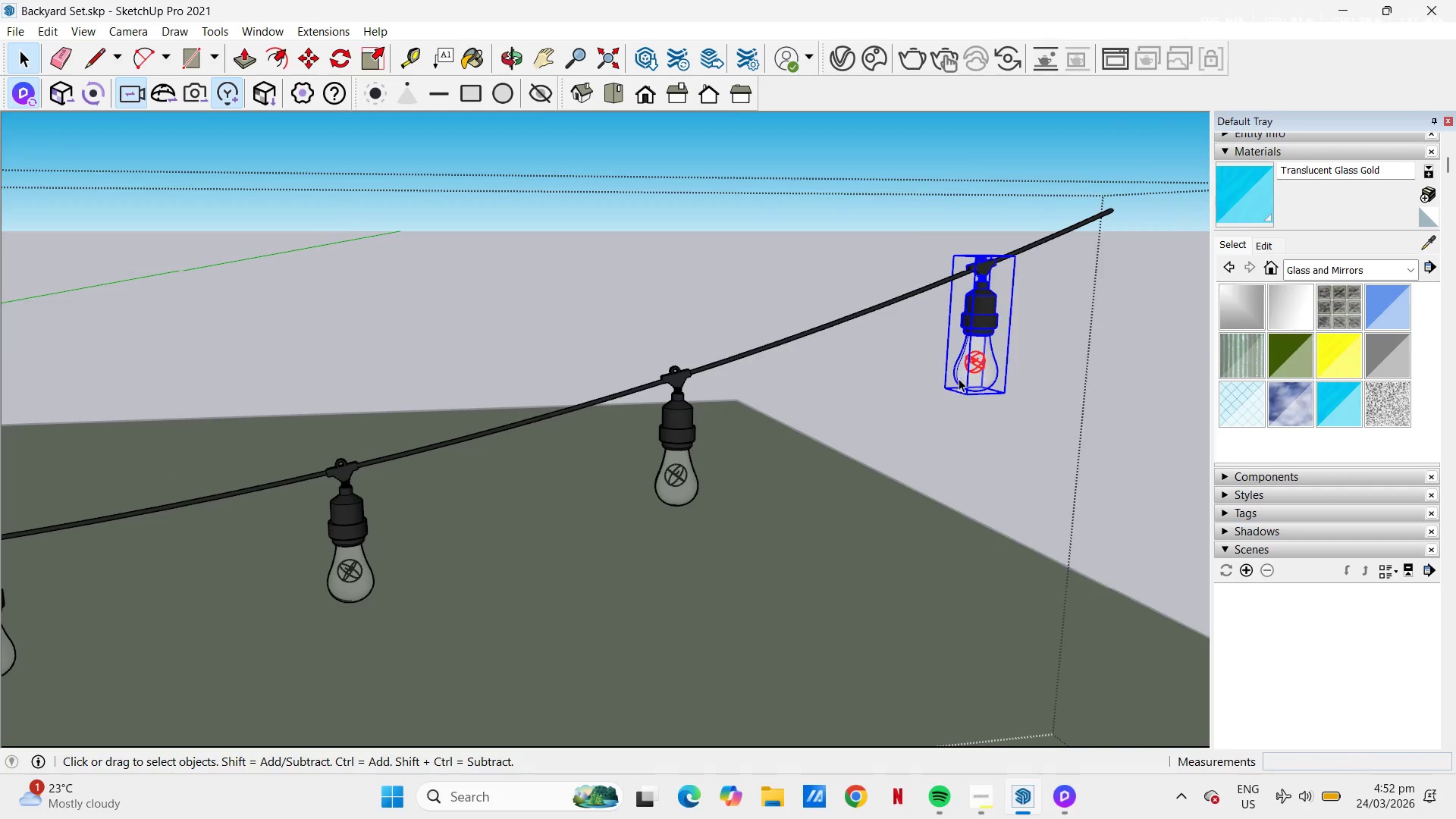 
key(Escape)
 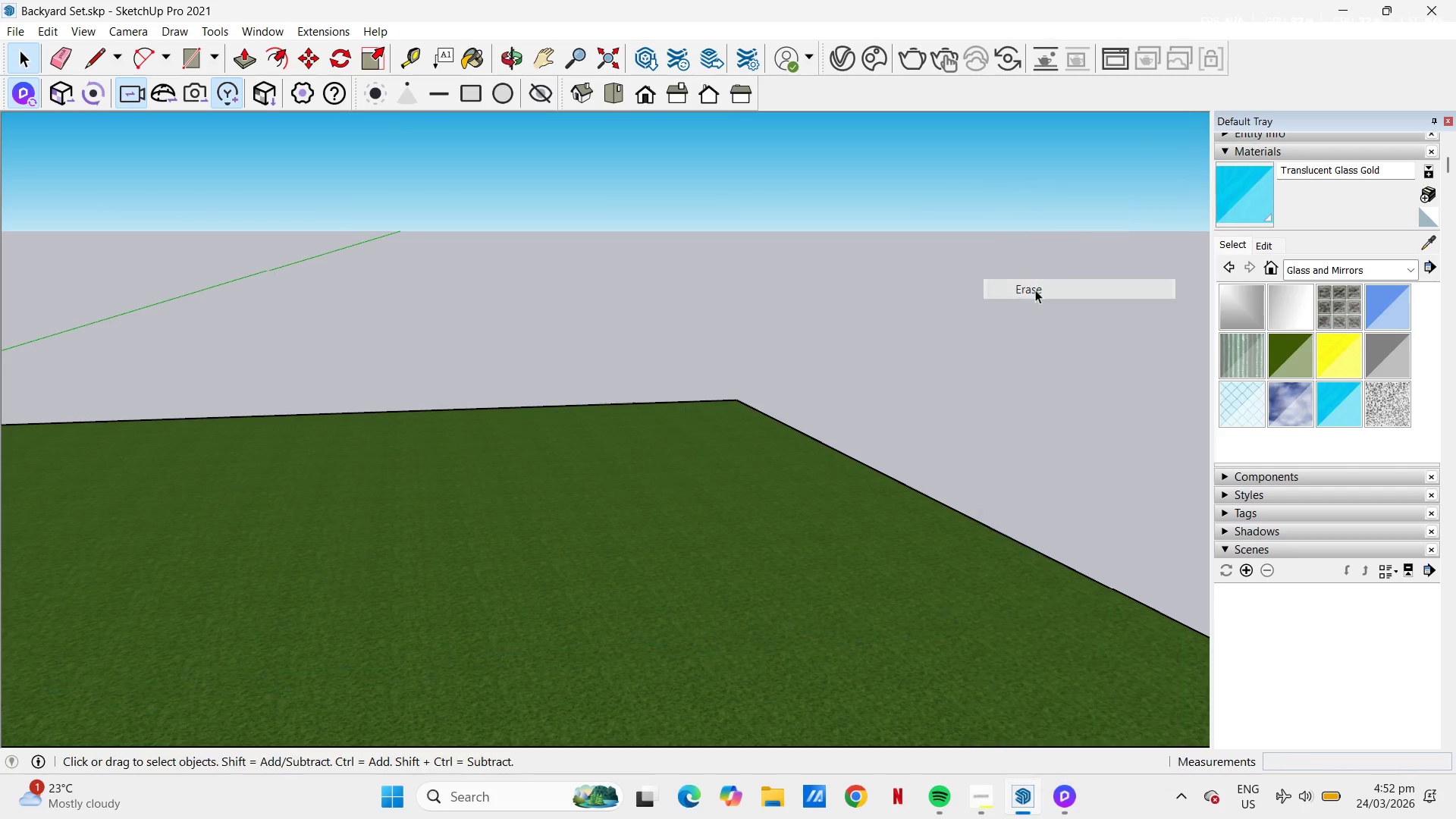 
key(H)
 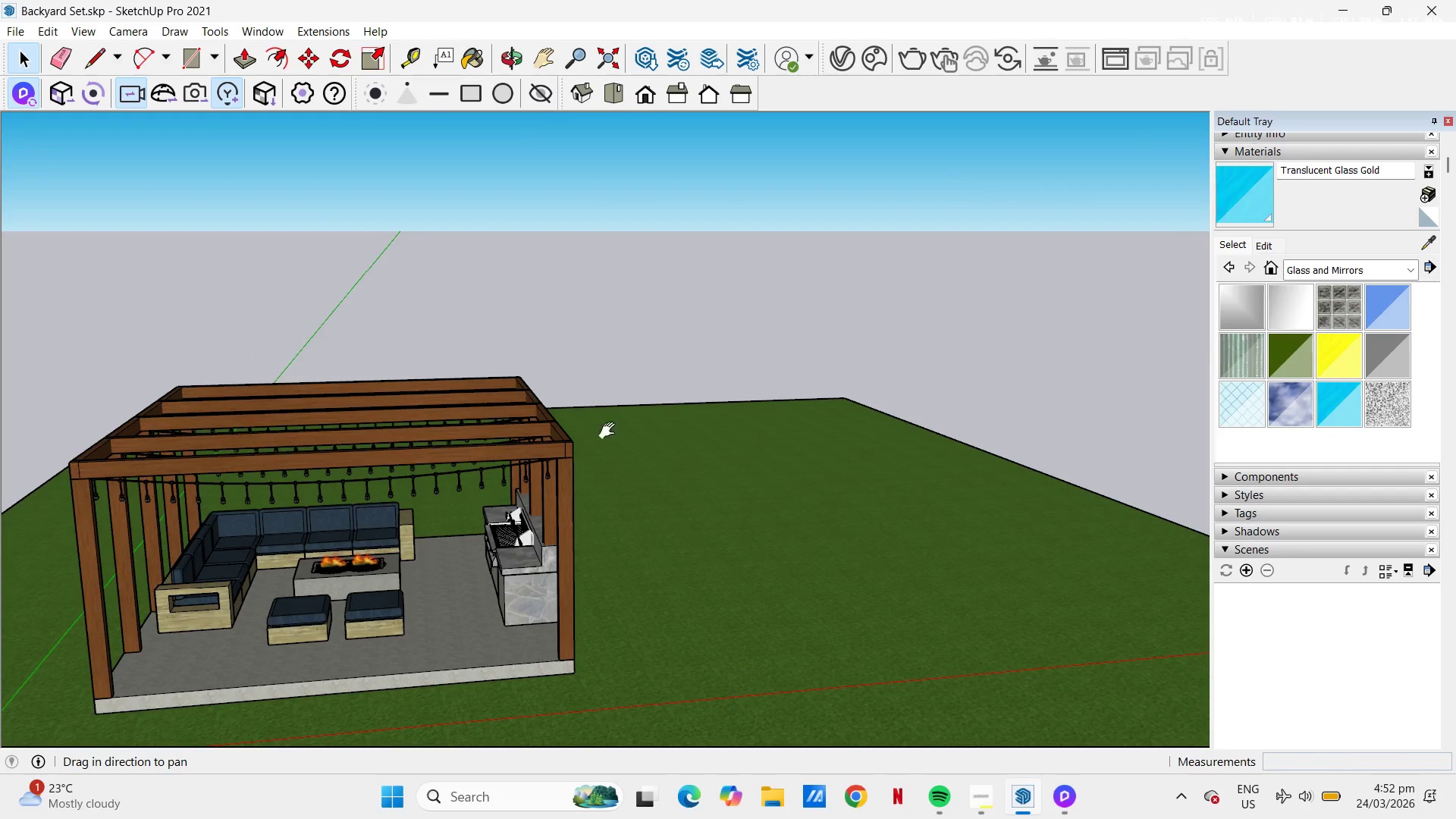 
left_click_drag(start_coordinate=[548, 429], to_coordinate=[733, 386])
 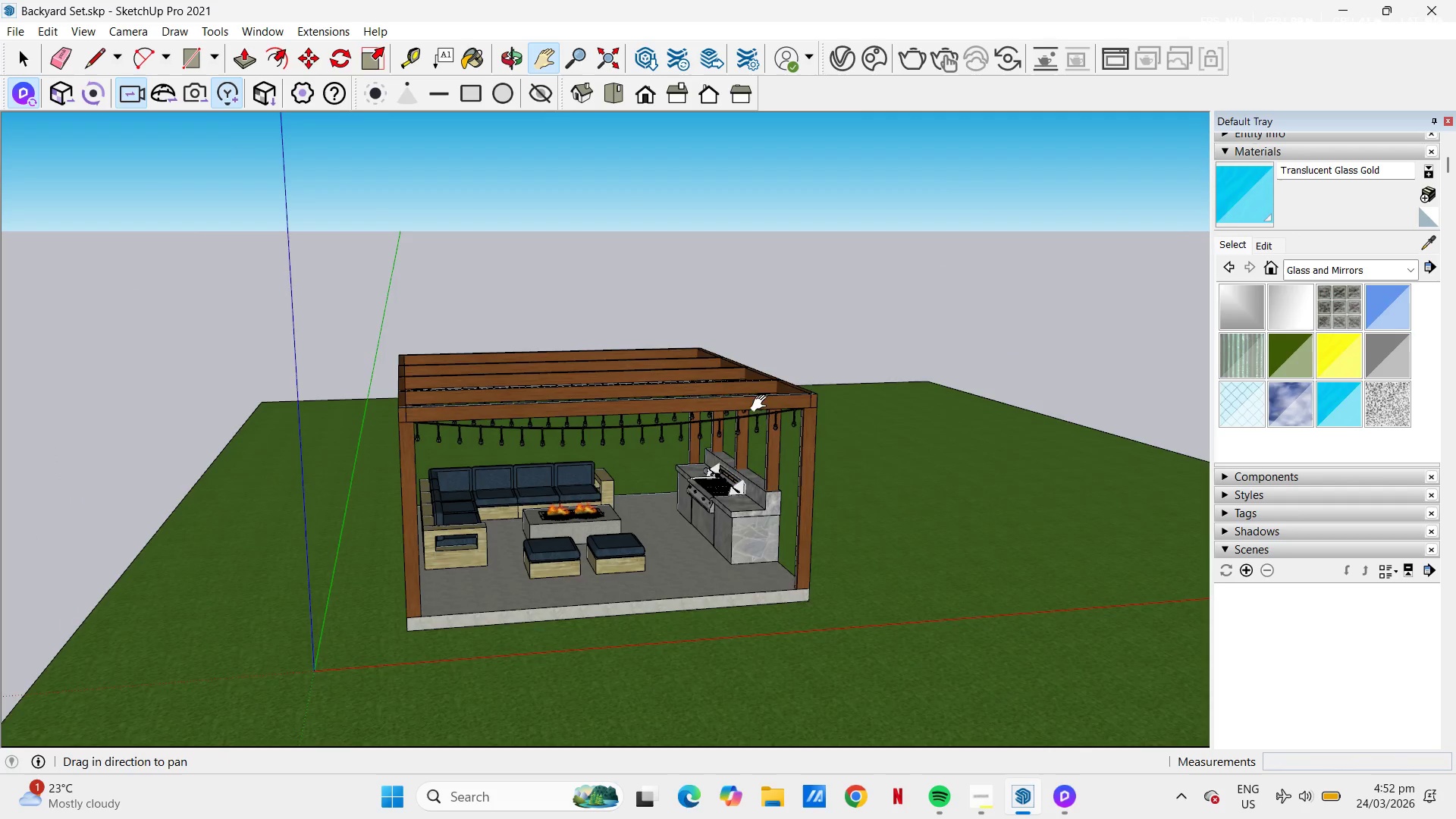 
scroll: coordinate [952, 431], scroll_direction: down, amount: 13.0
 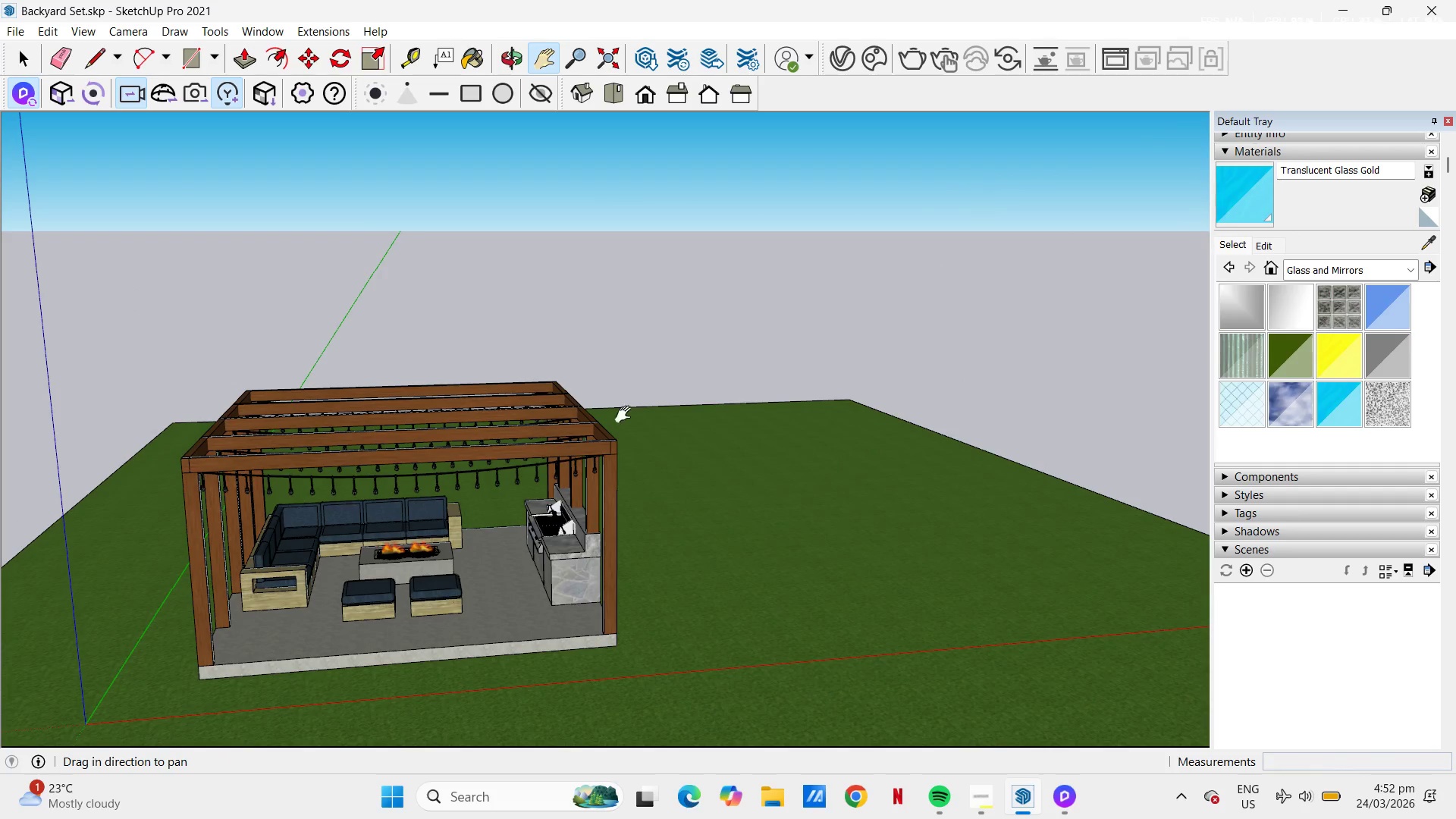 
key(Space)
 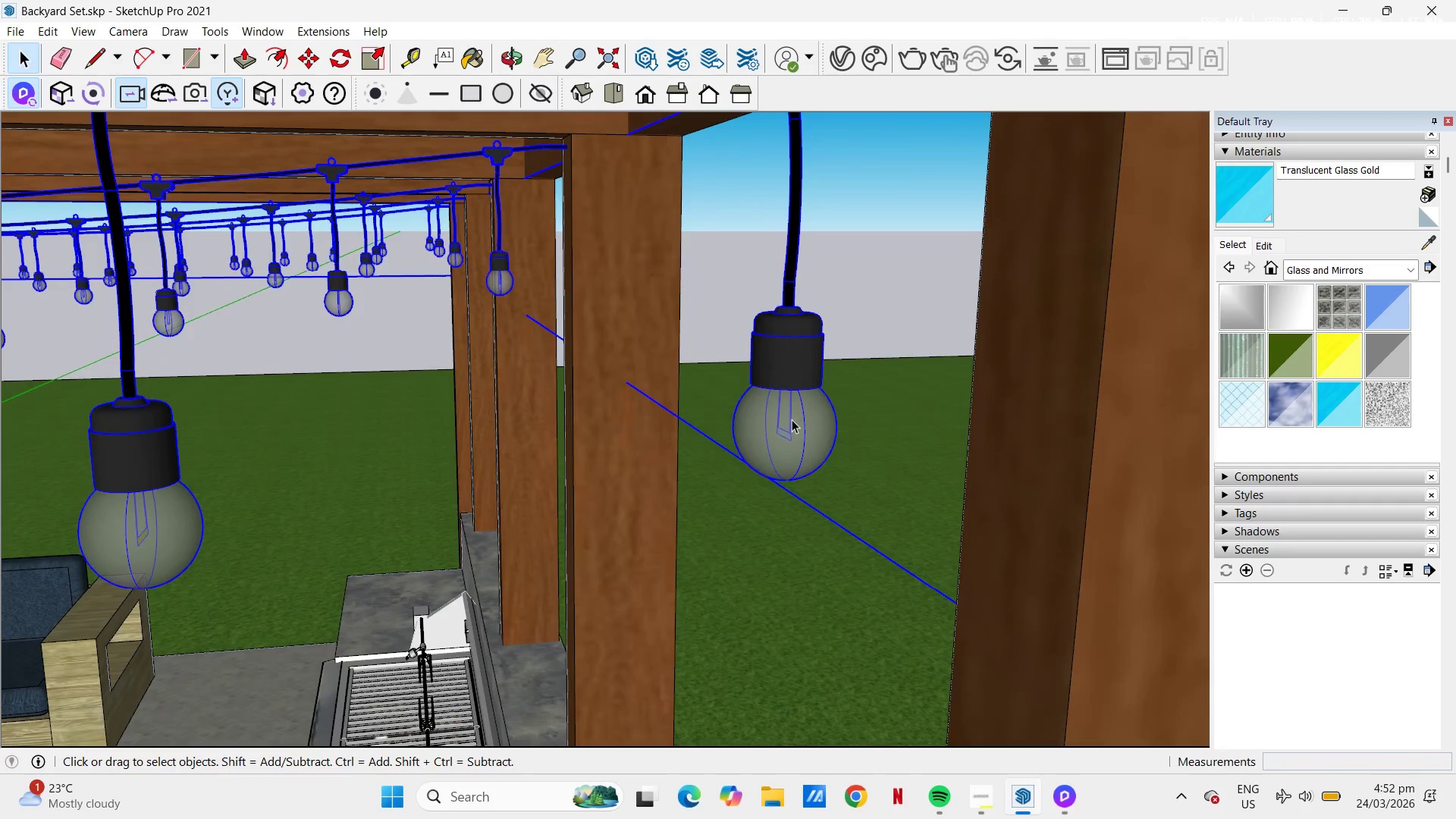 
scroll: coordinate [820, 410], scroll_direction: up, amount: 42.0
 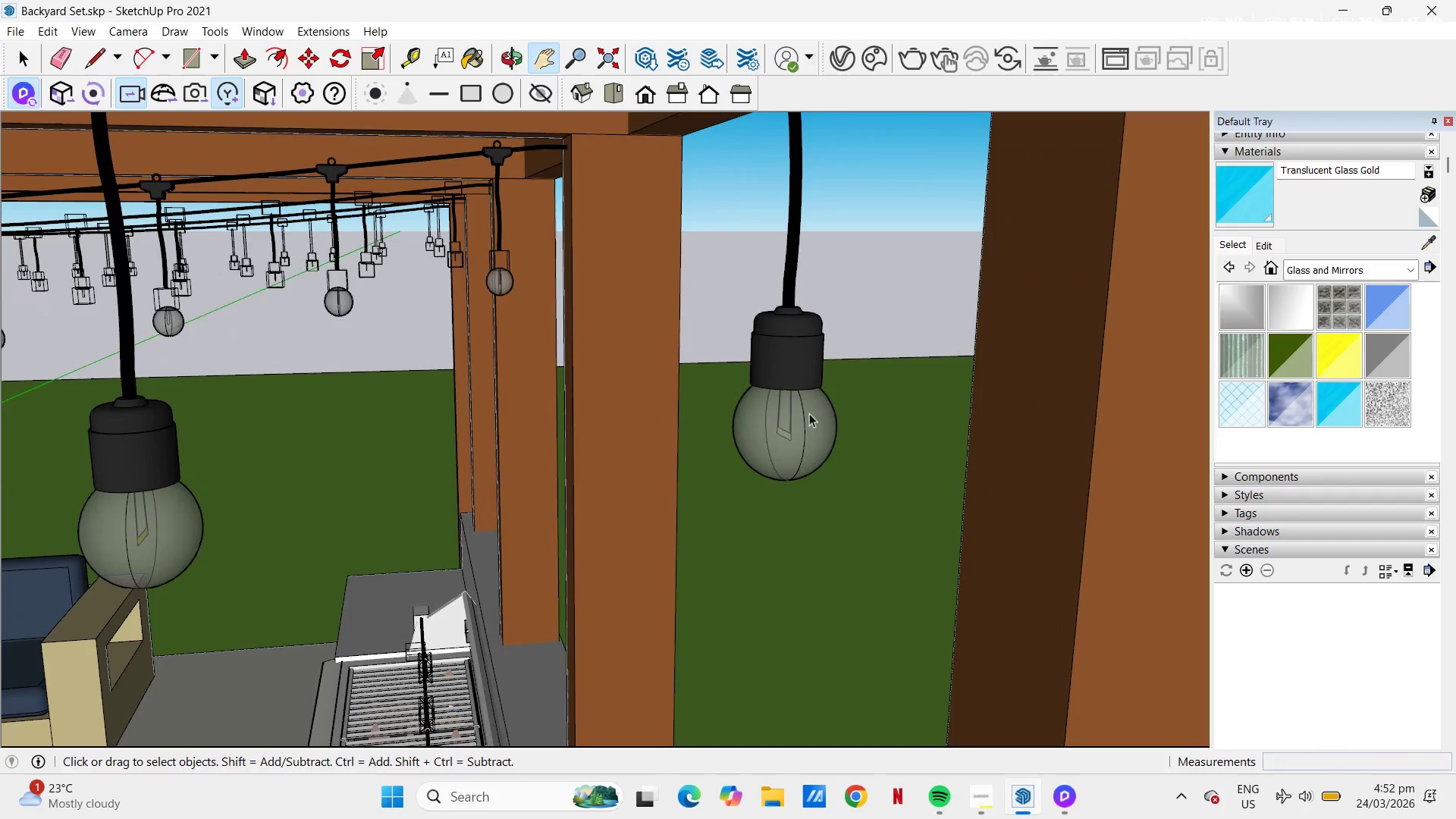 
double_click([788, 423])
 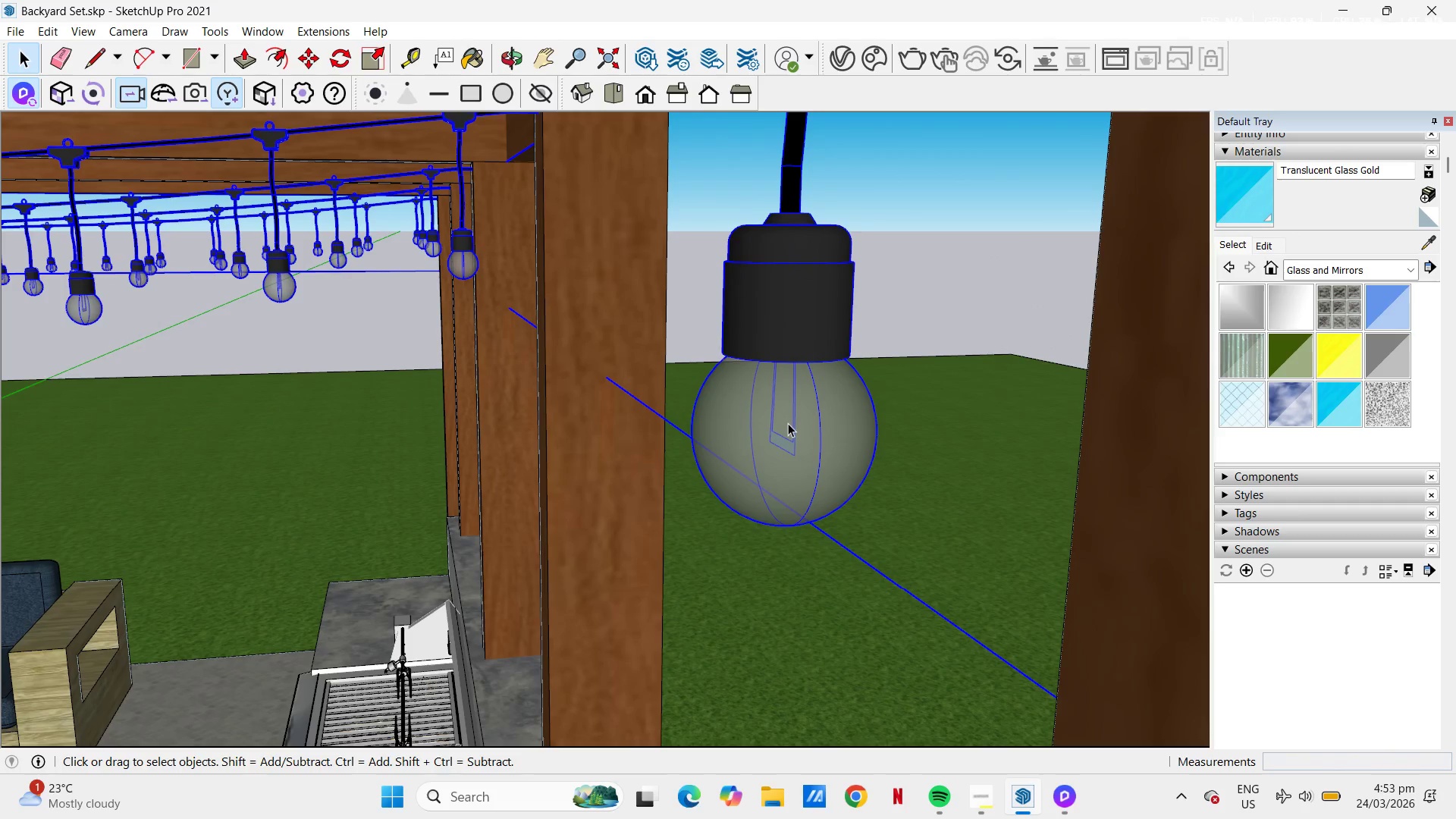 
scroll: coordinate [786, 423], scroll_direction: up, amount: 7.0
 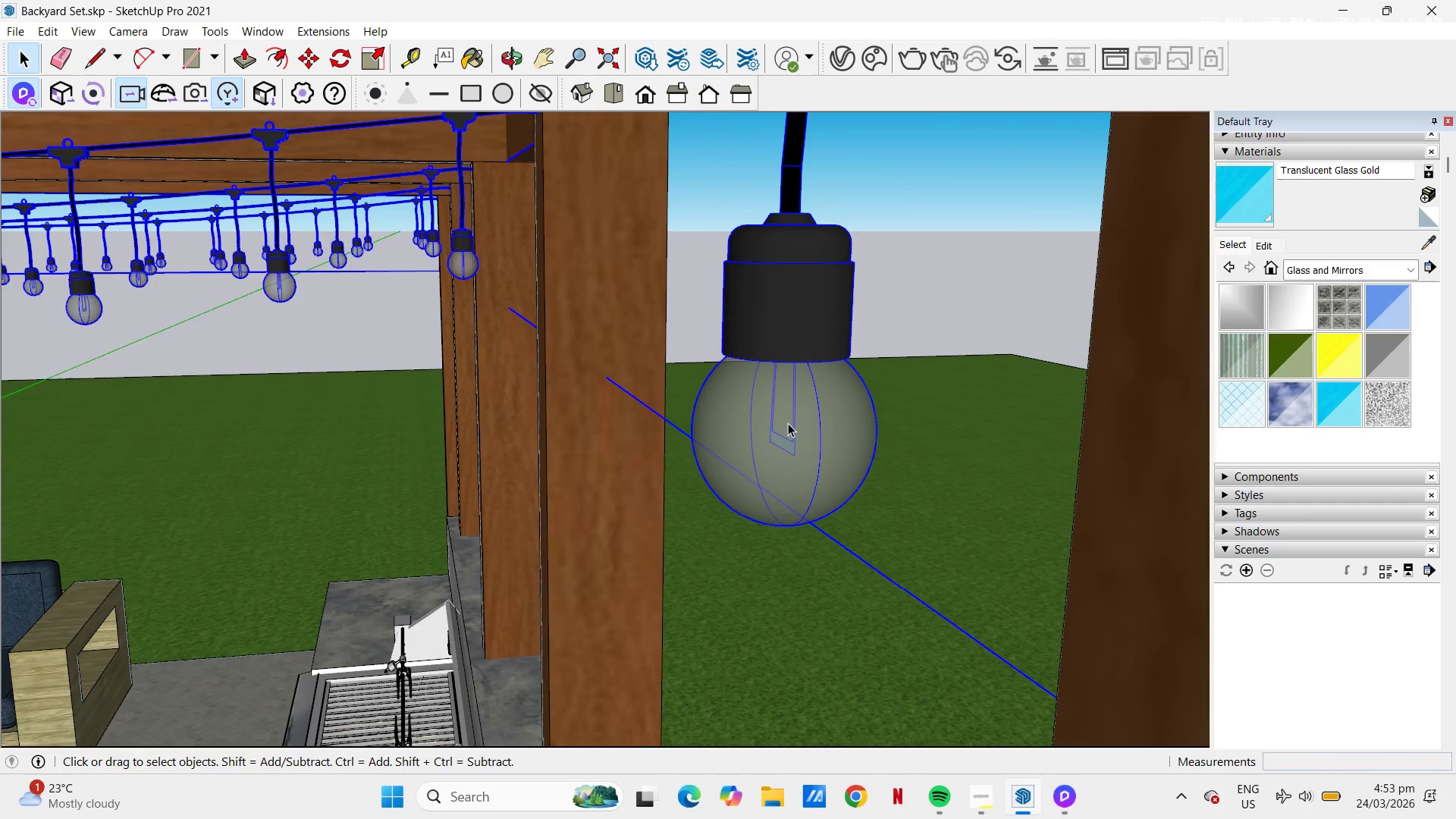 
triple_click([788, 423])
 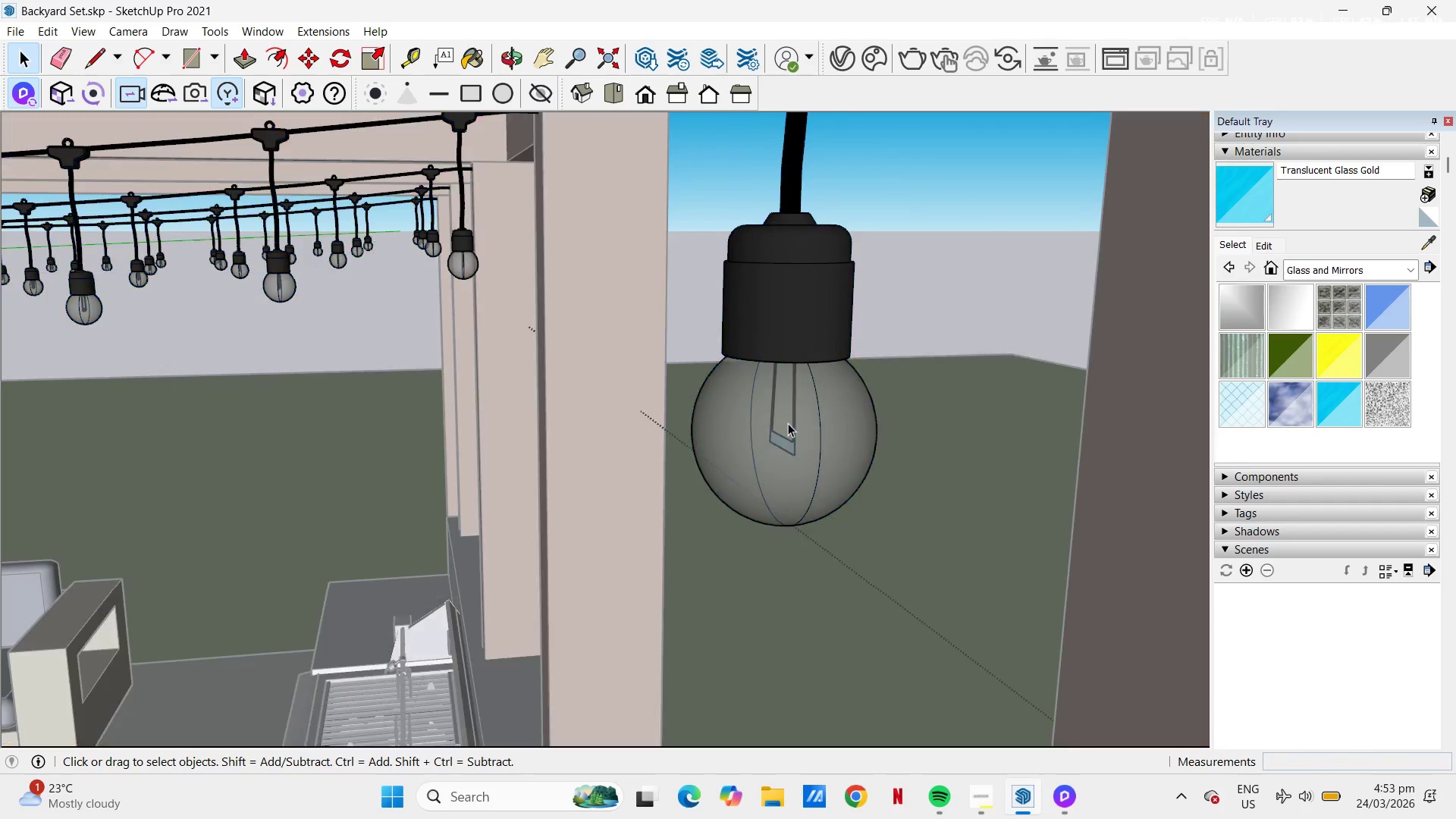 
triple_click([788, 423])
 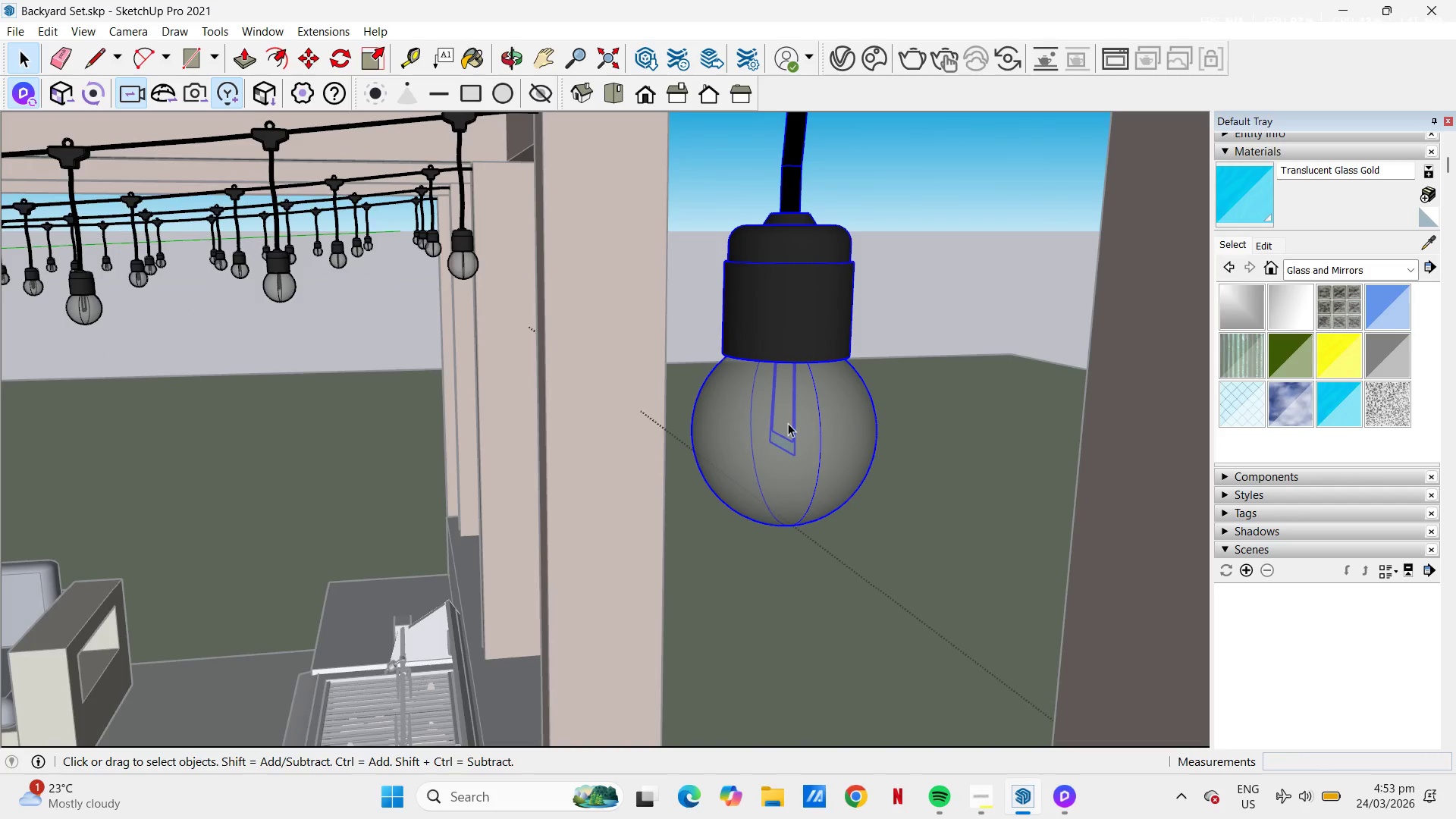 
triple_click([788, 423])
 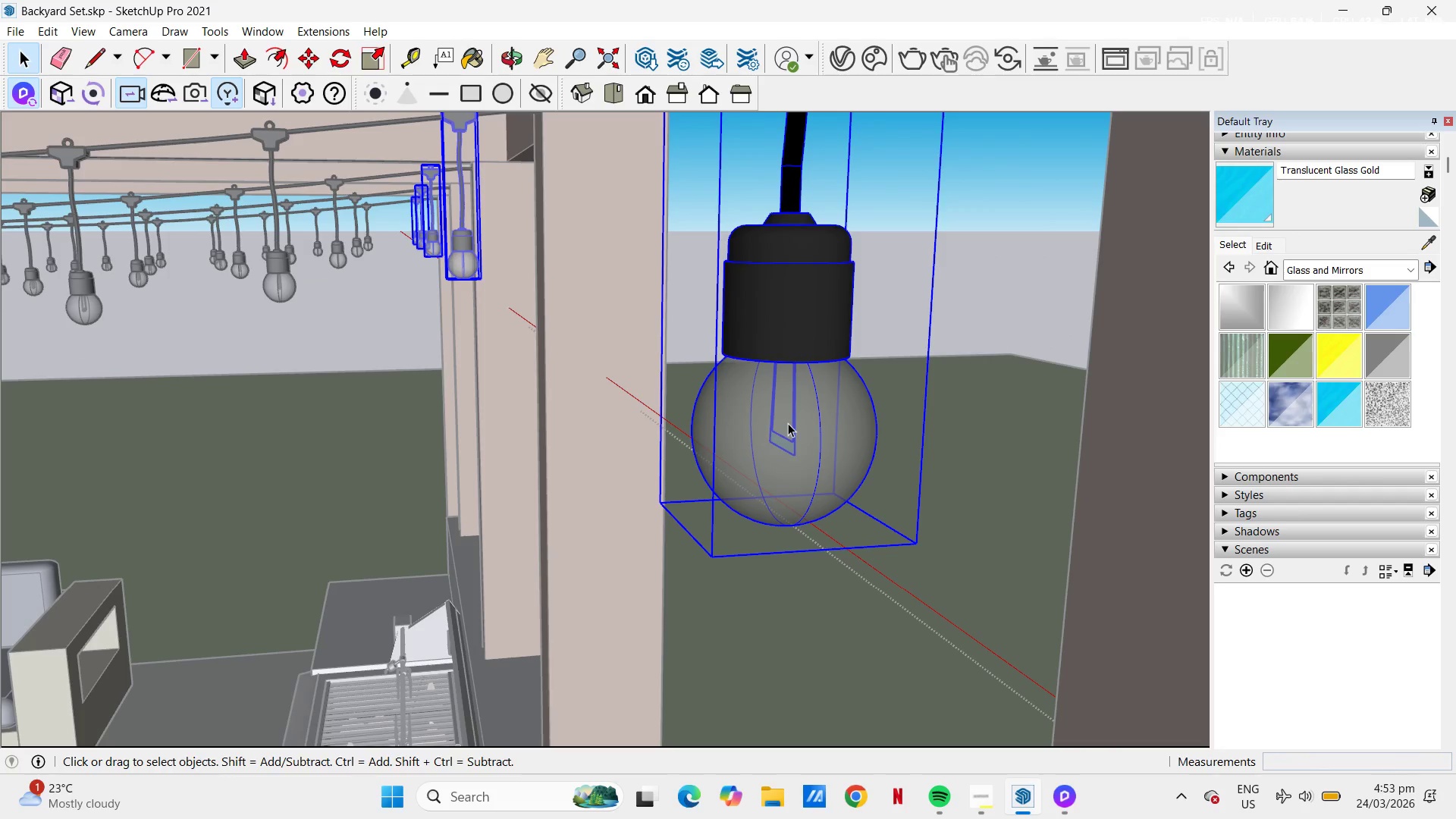 
triple_click([788, 423])
 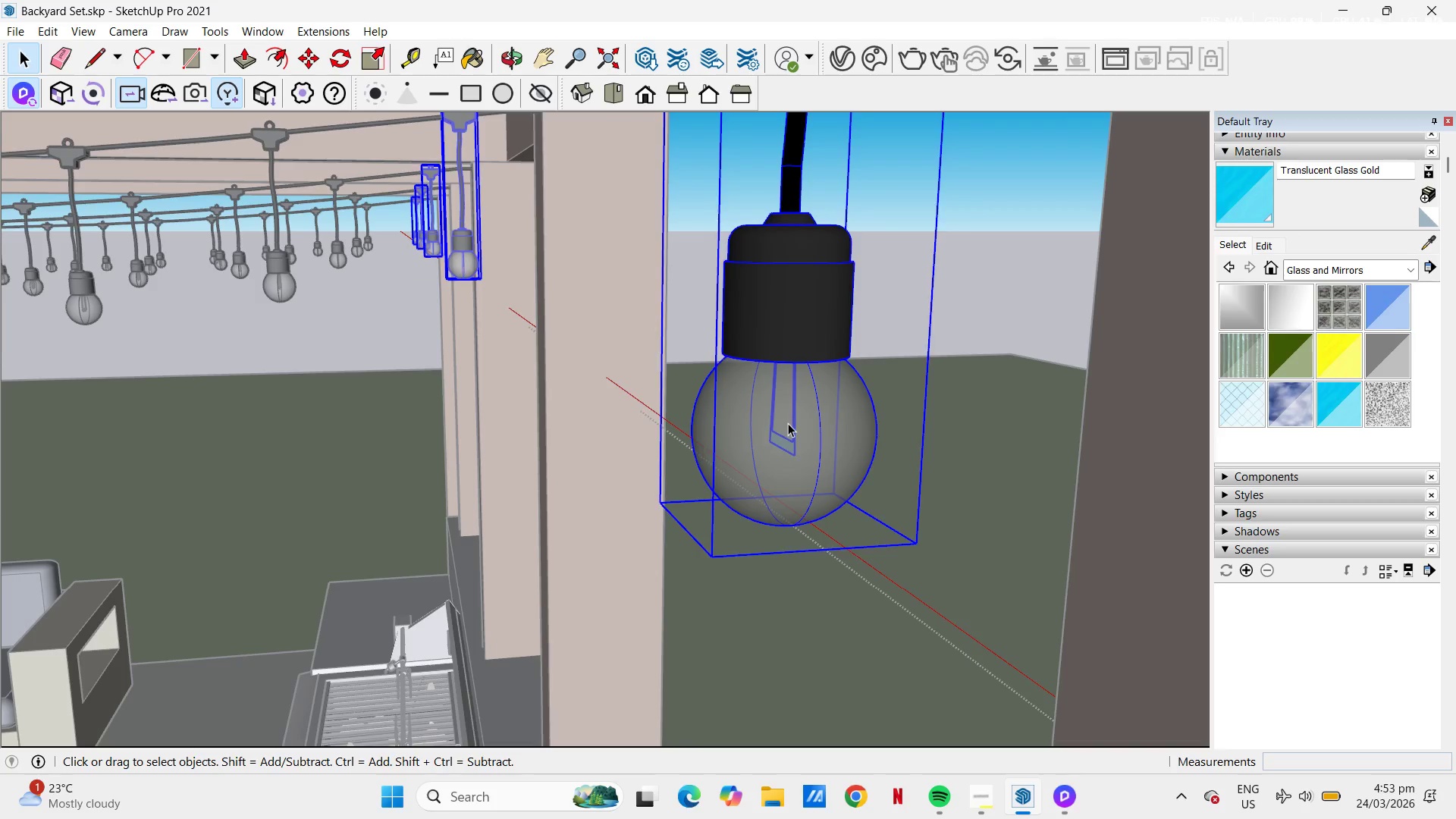 
triple_click([788, 423])
 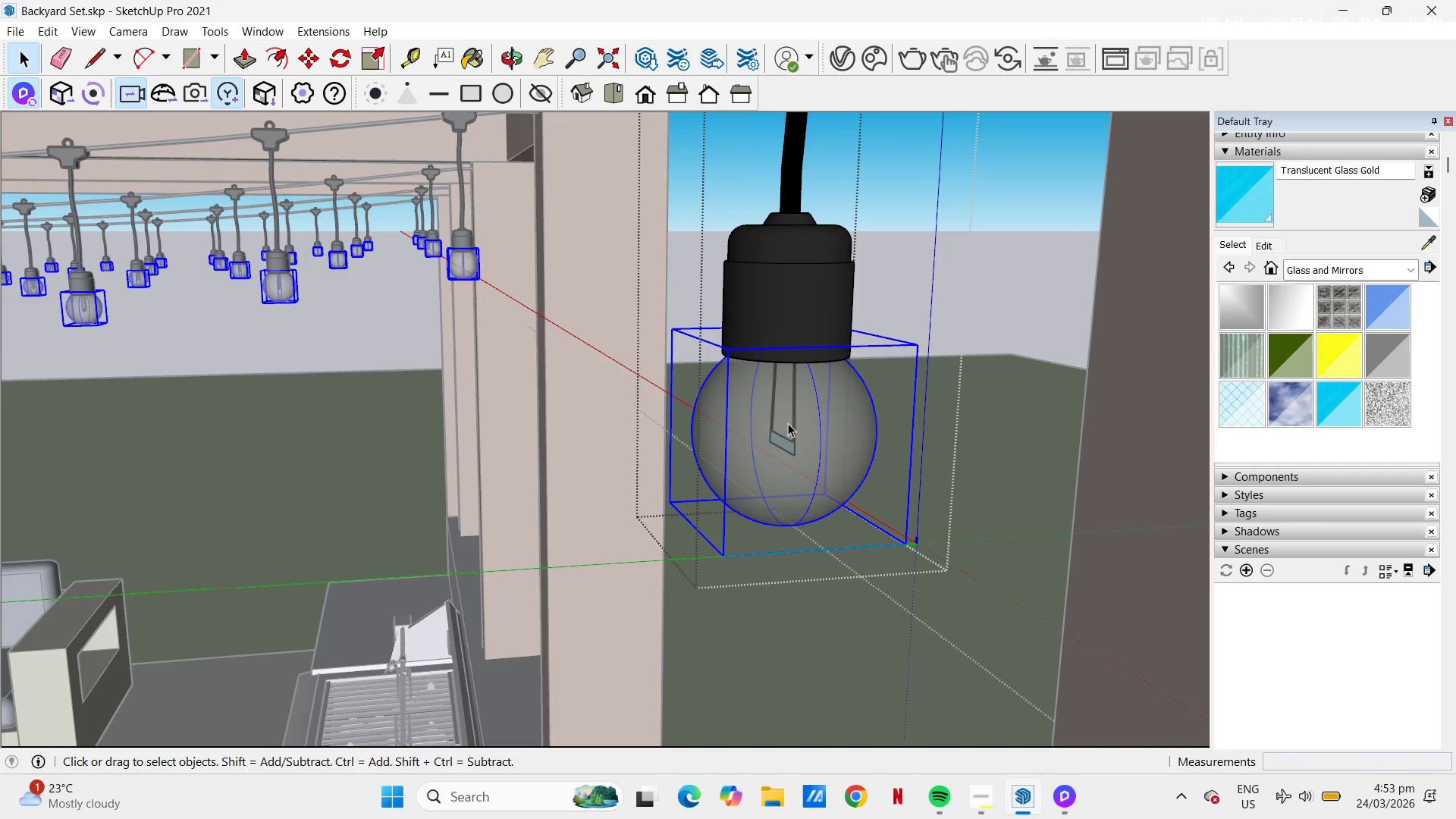 
left_click([788, 423])
 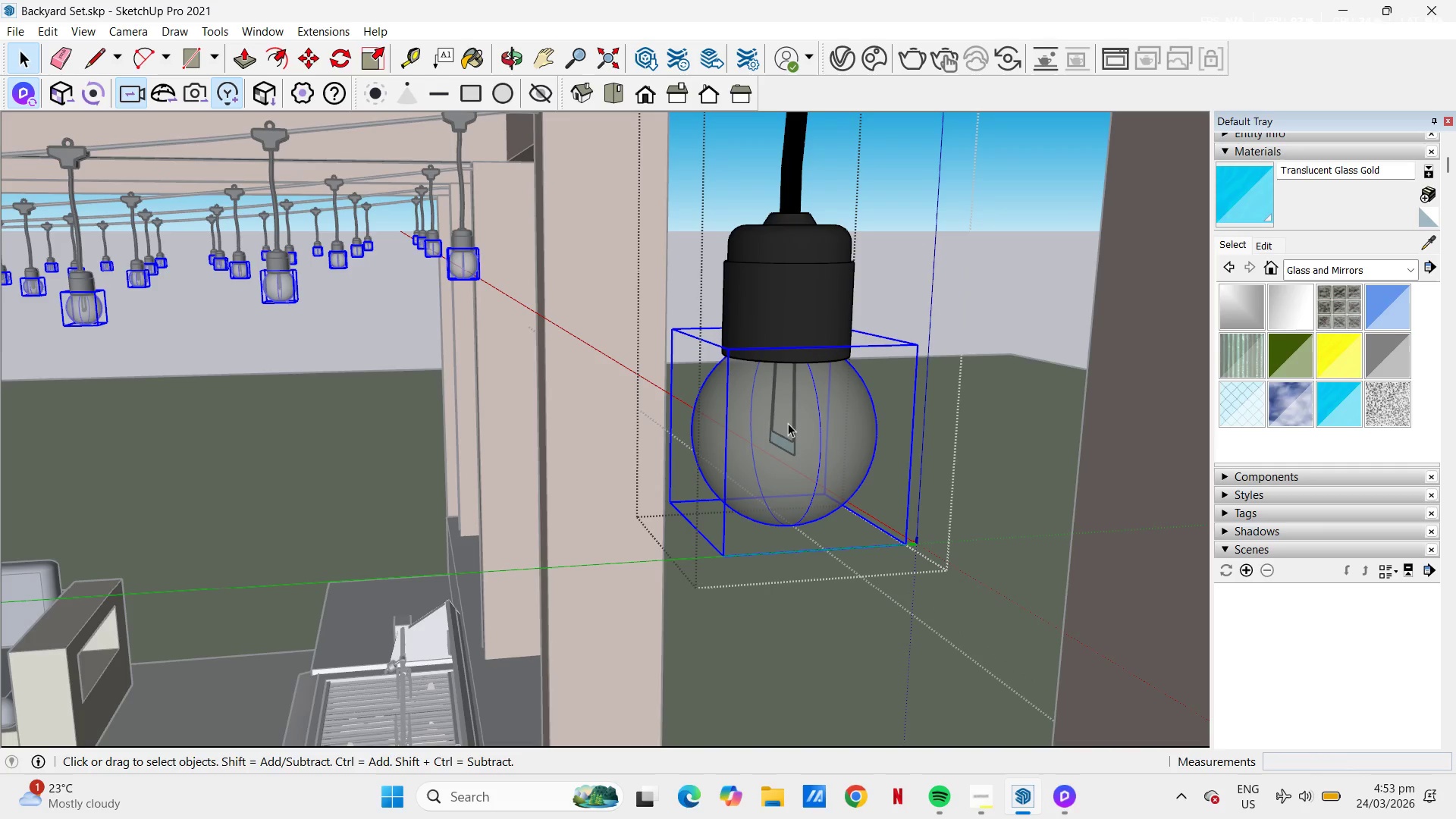 
double_click([788, 423])
 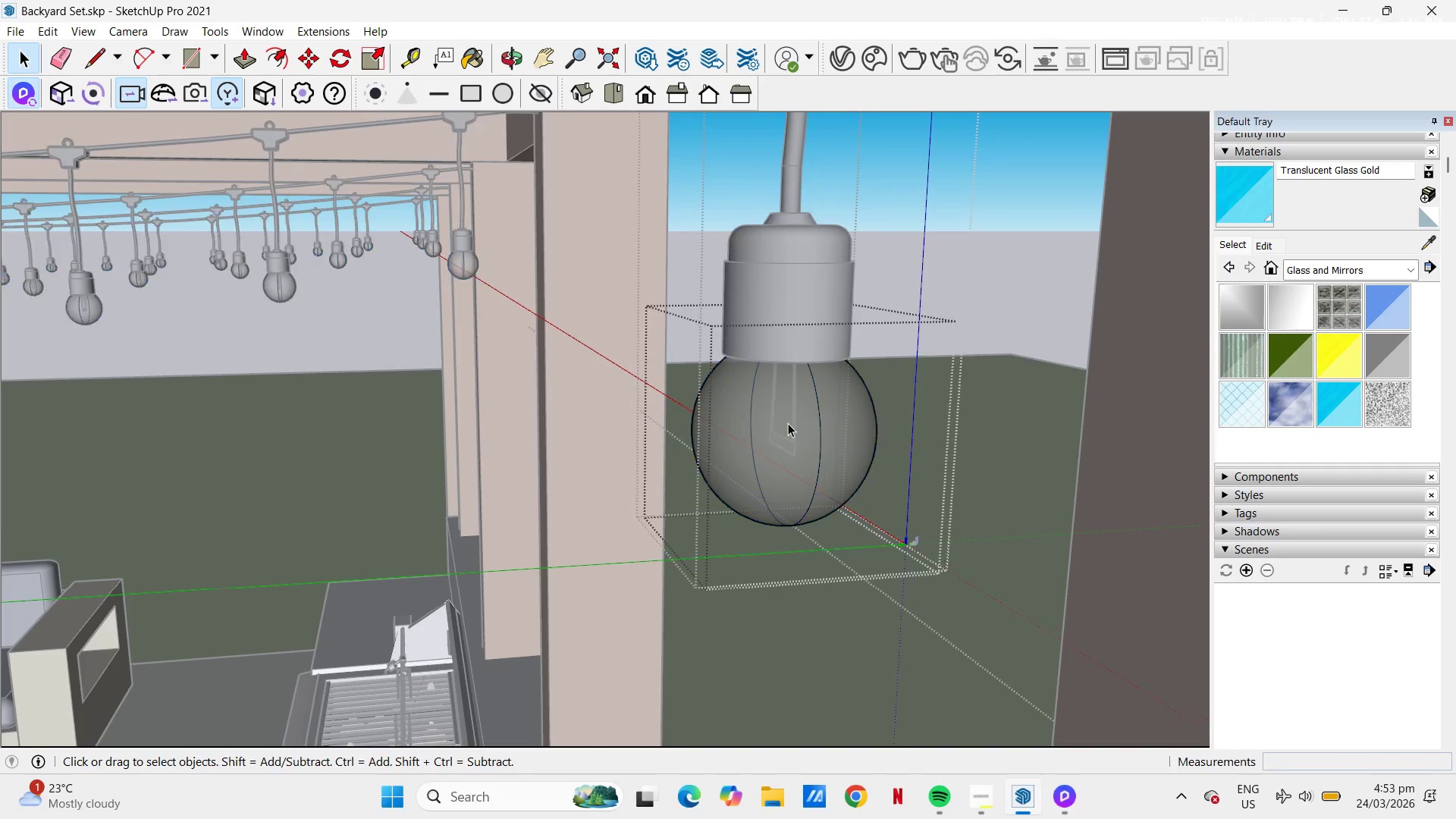 
triple_click([788, 423])
 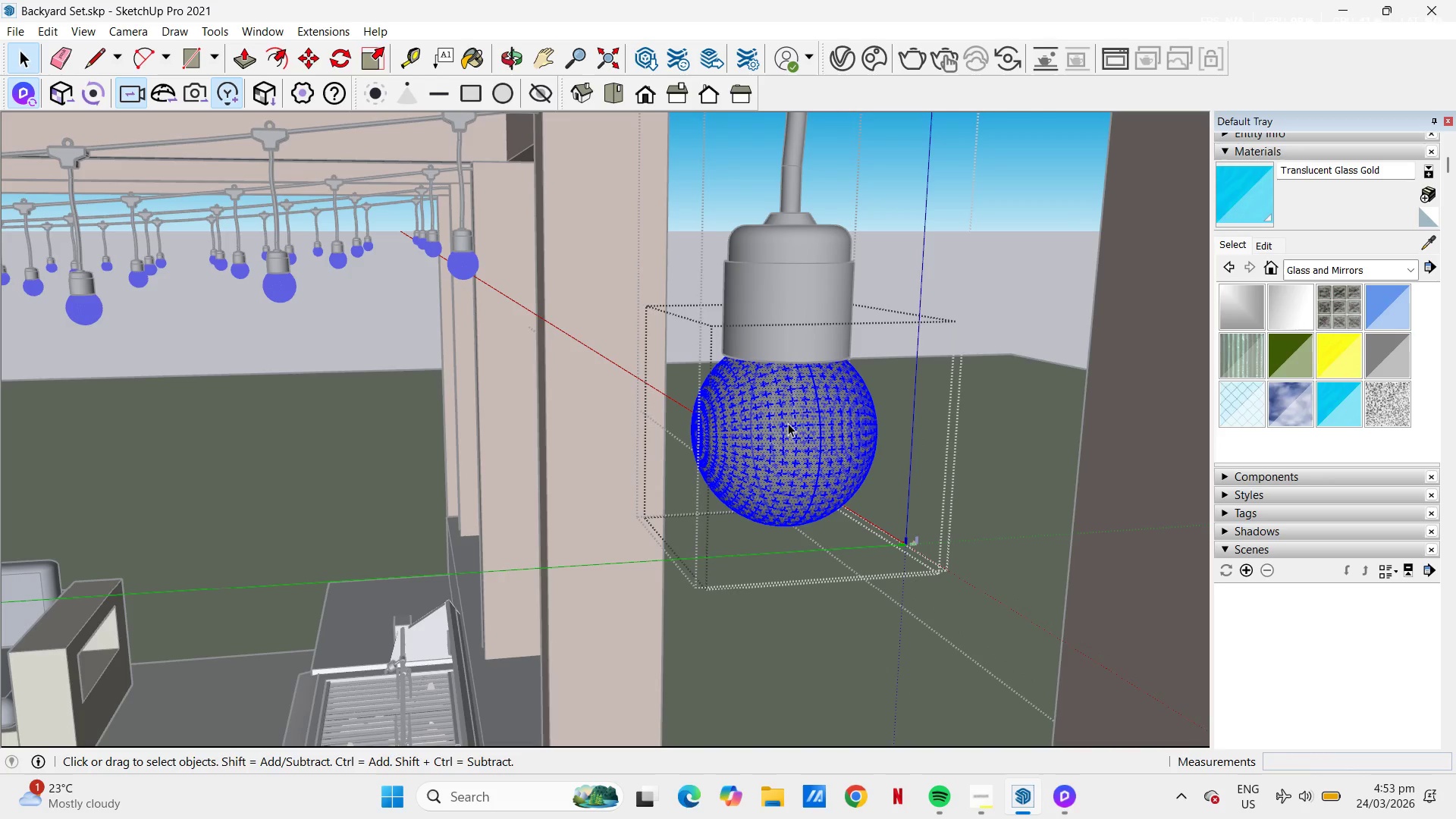 
key(Control+C)
 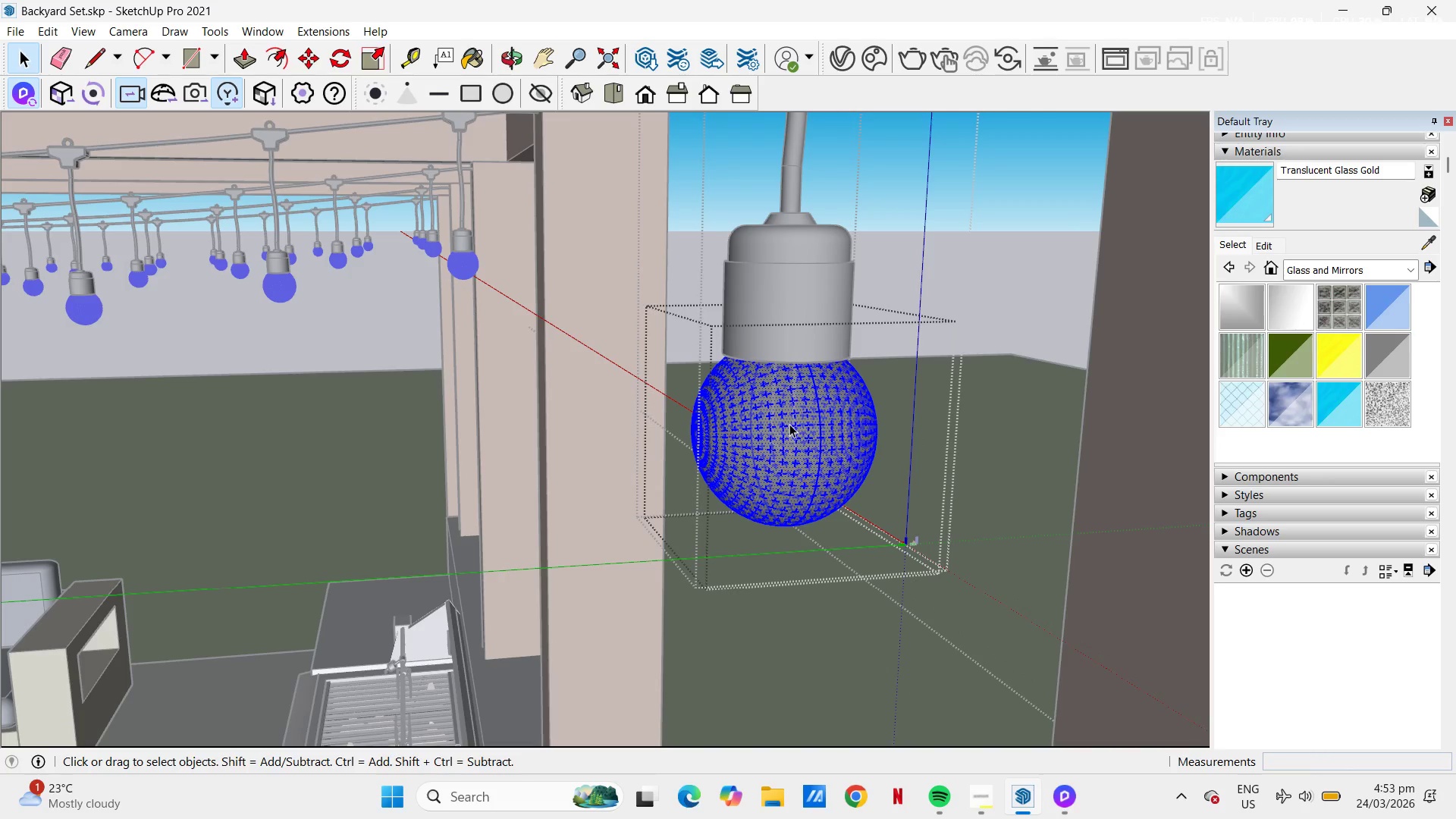 
key(Escape)
 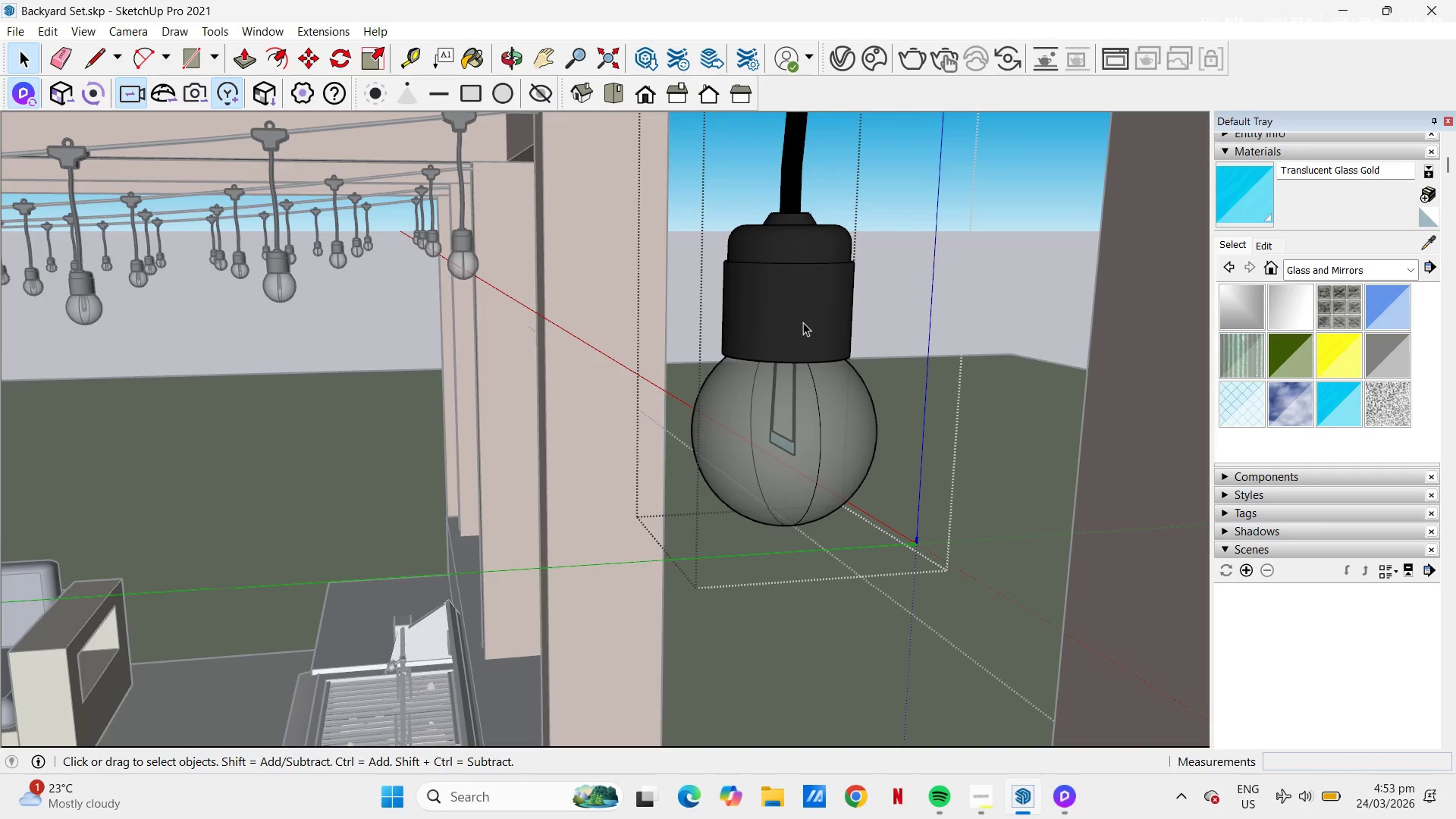 
key(Control+V)
 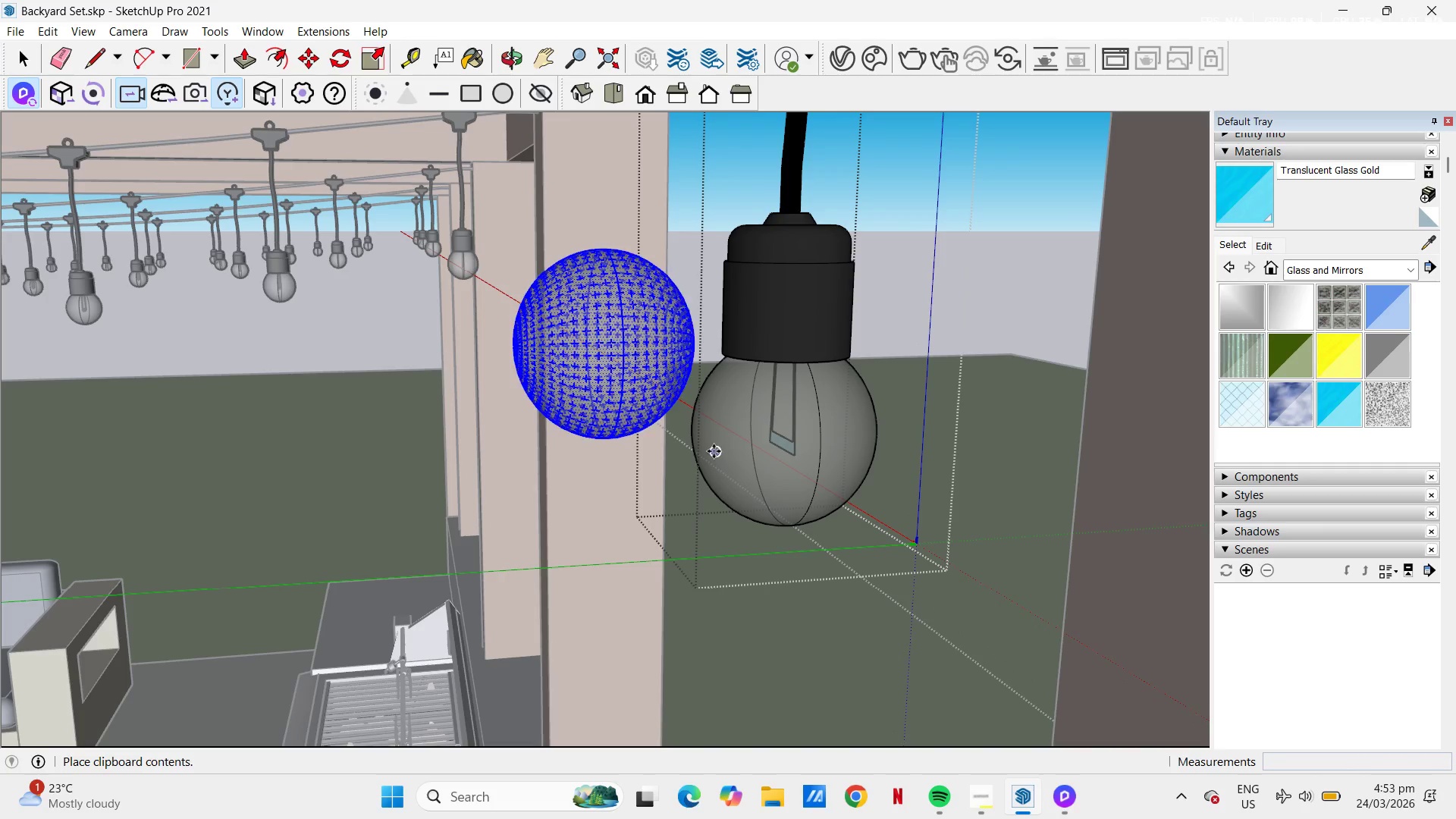 
left_click([711, 452])
 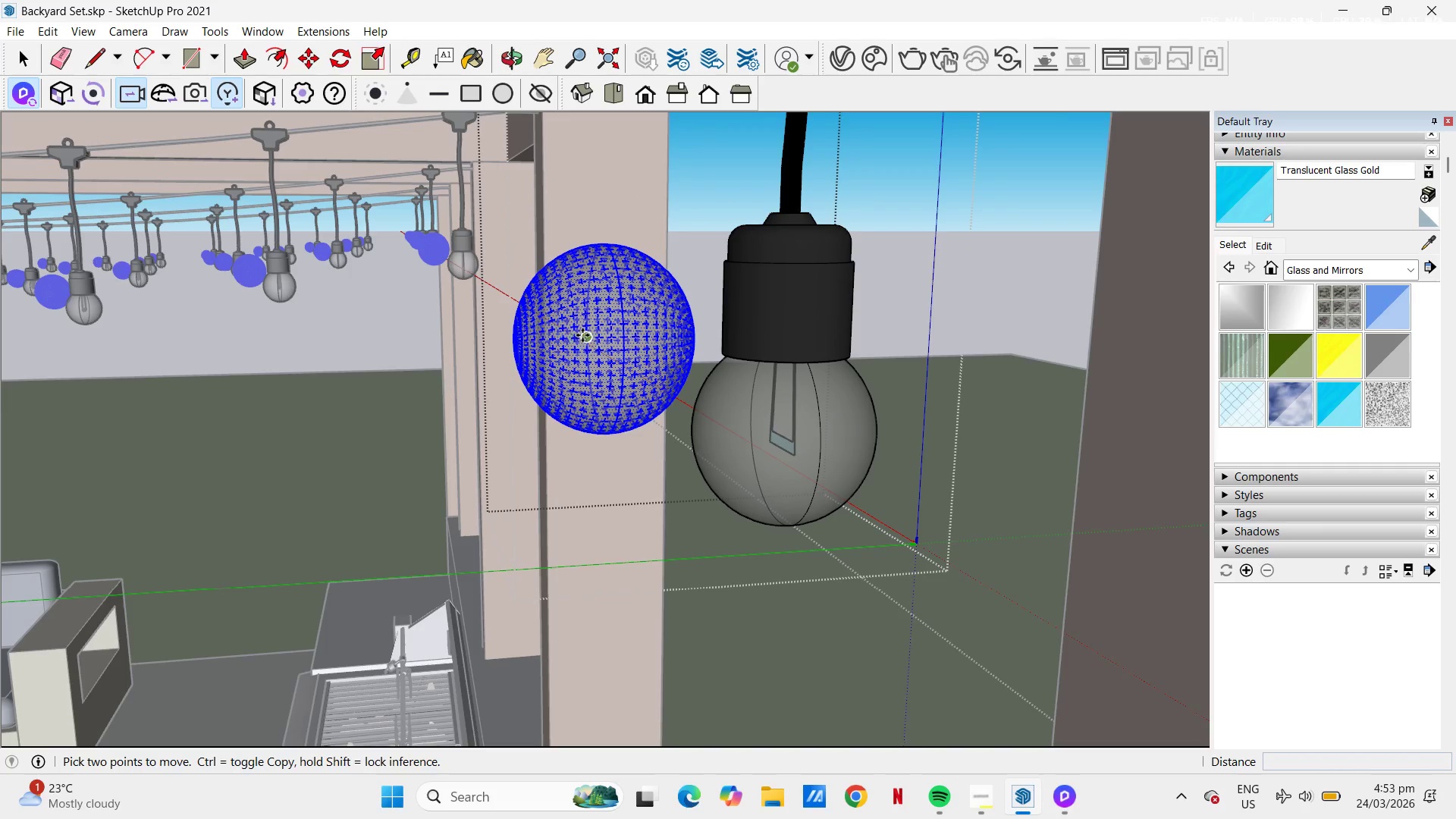 
right_click([582, 335])
 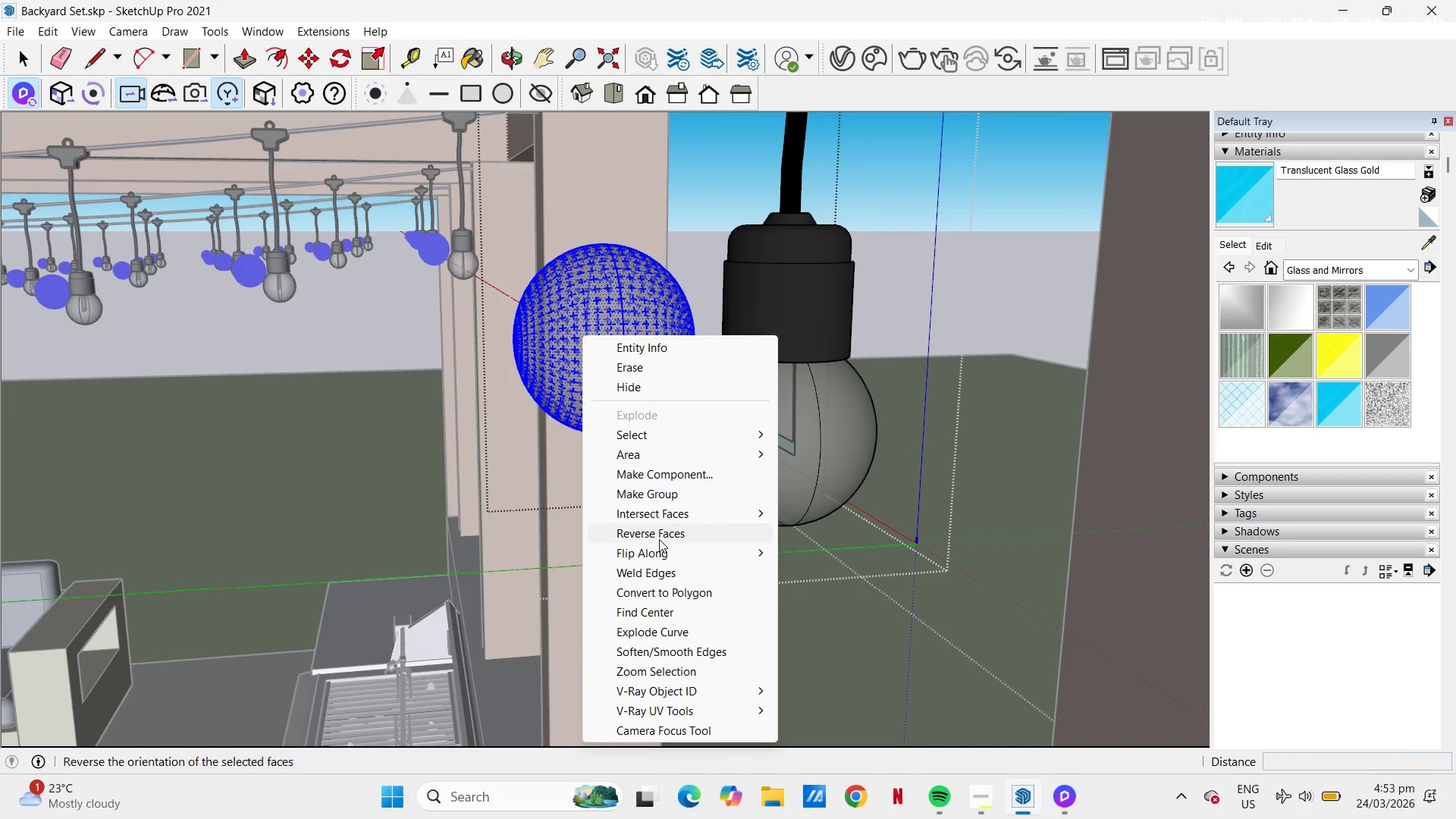 
left_click([655, 500])
 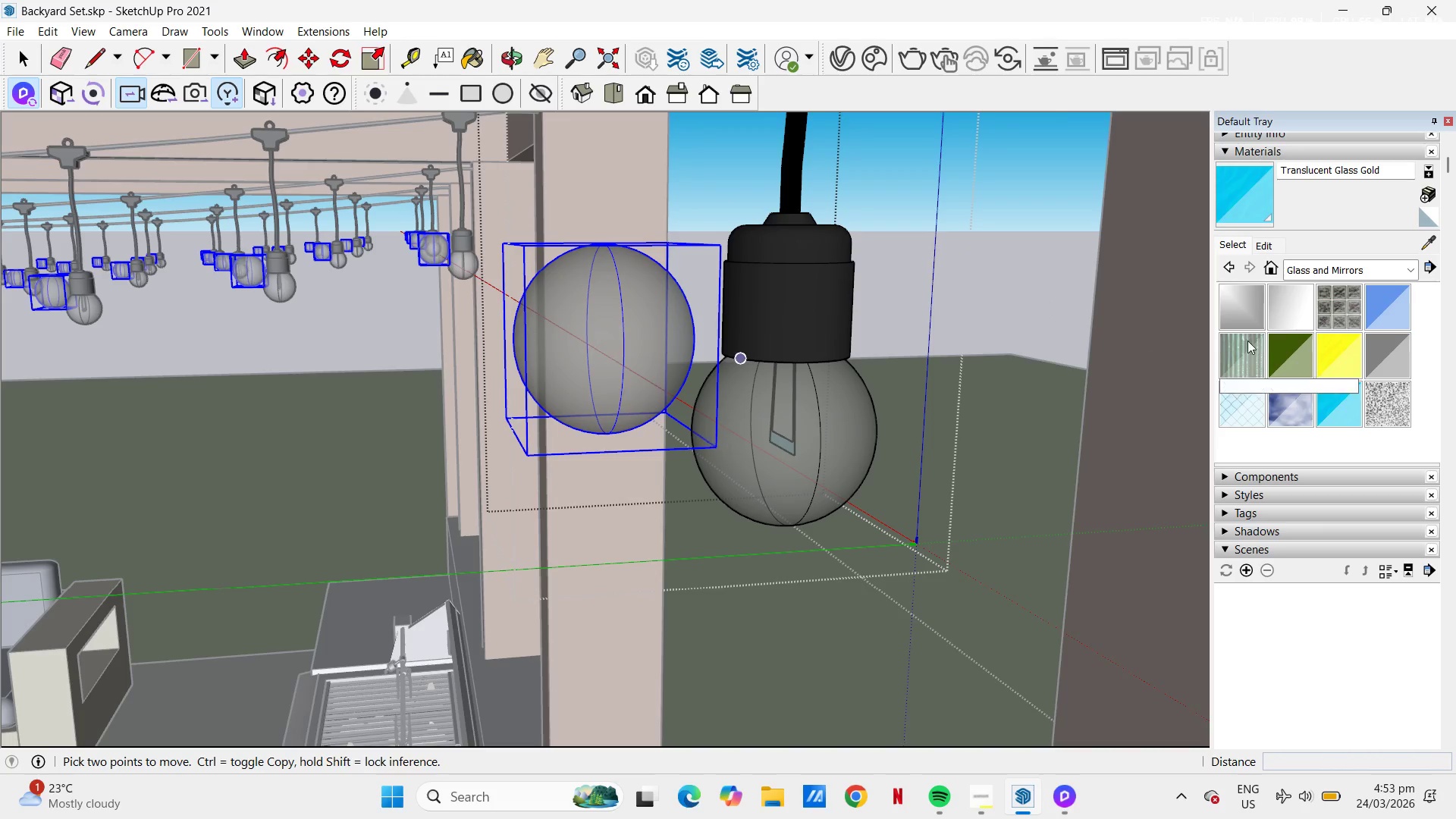 
left_click([1390, 306])
 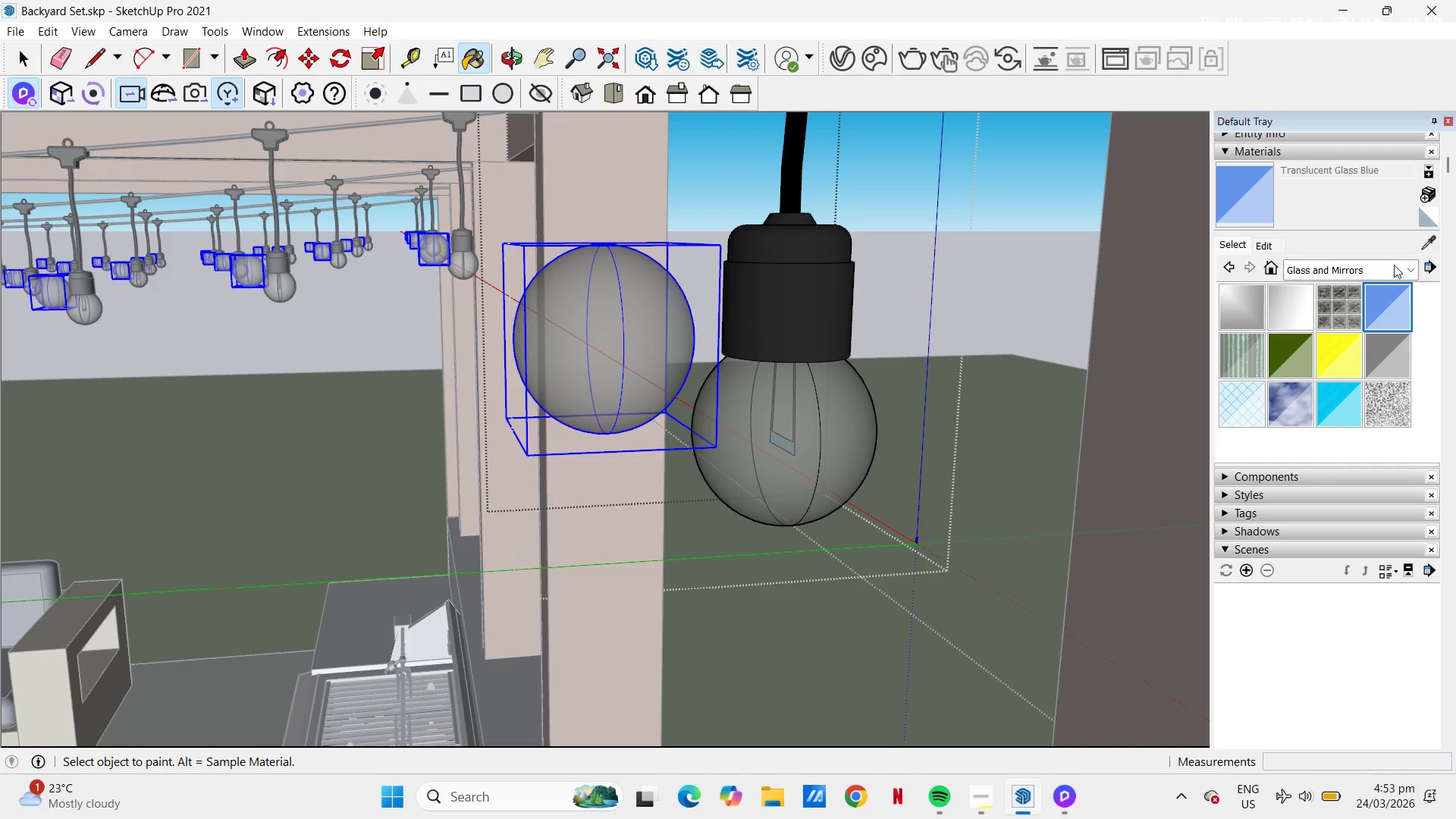 
left_click([1413, 268])
 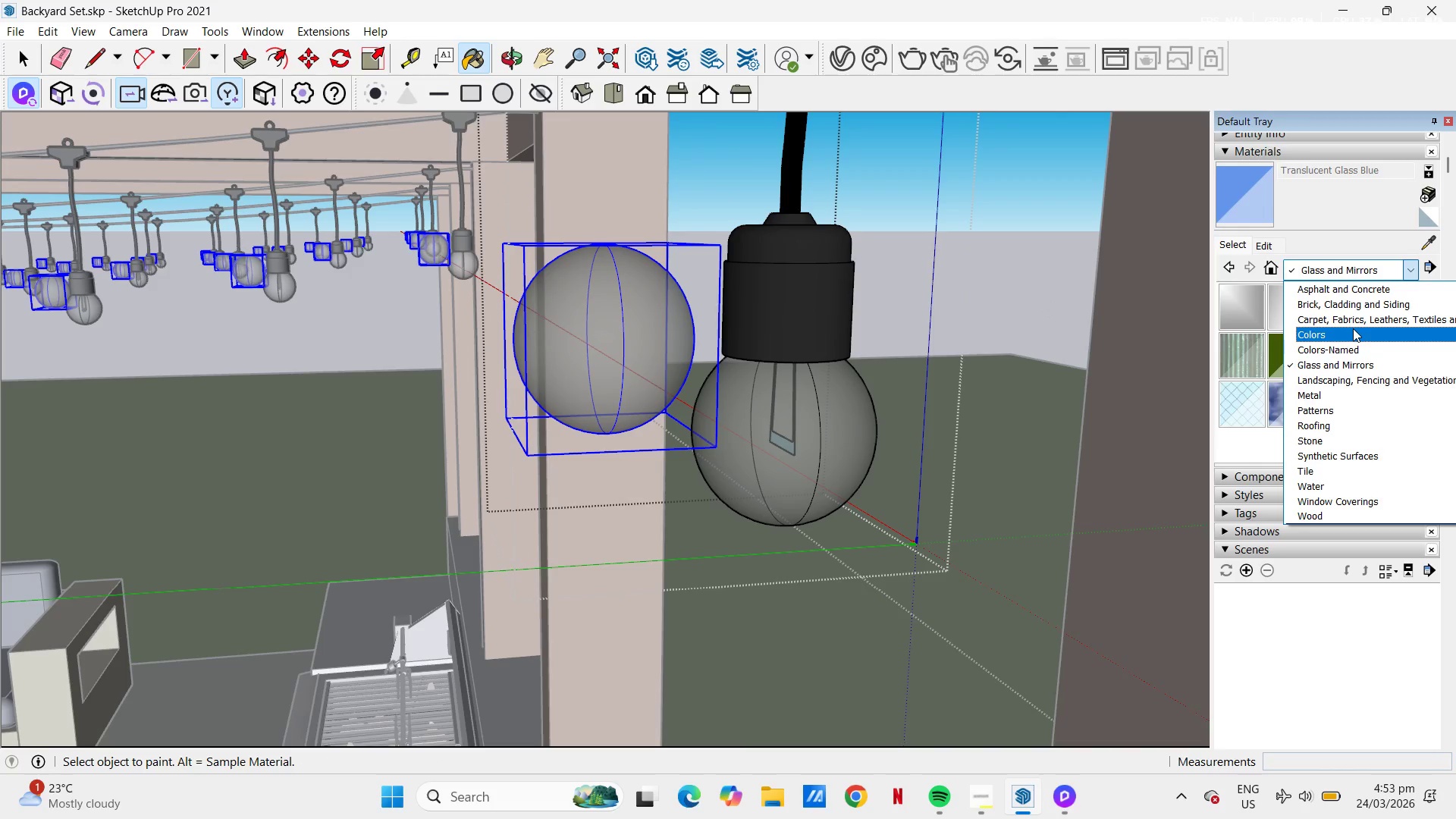 
left_click([1348, 334])
 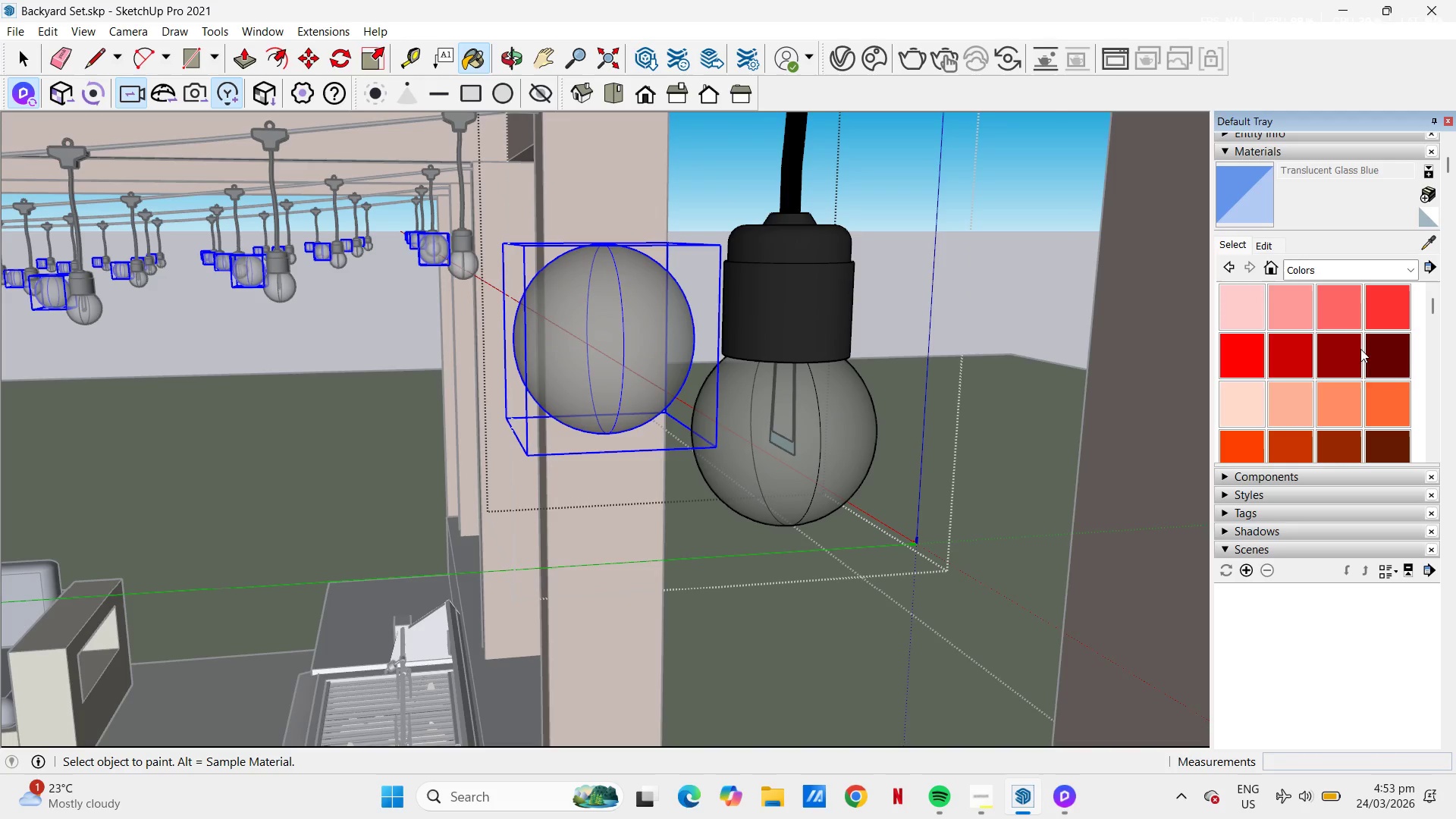 
scroll: coordinate [1355, 378], scroll_direction: down, amount: 5.0
 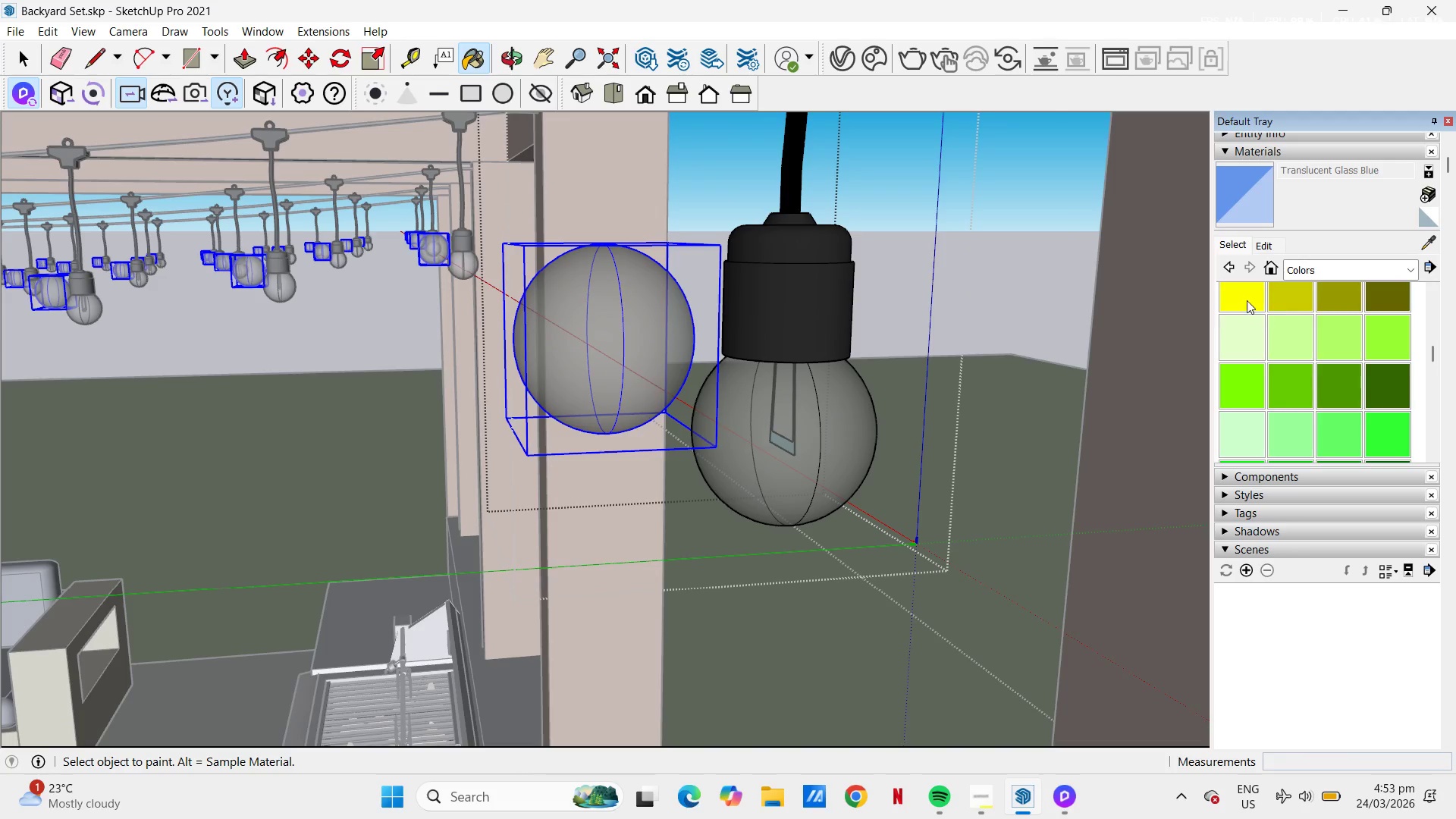 
left_click([1228, 300])
 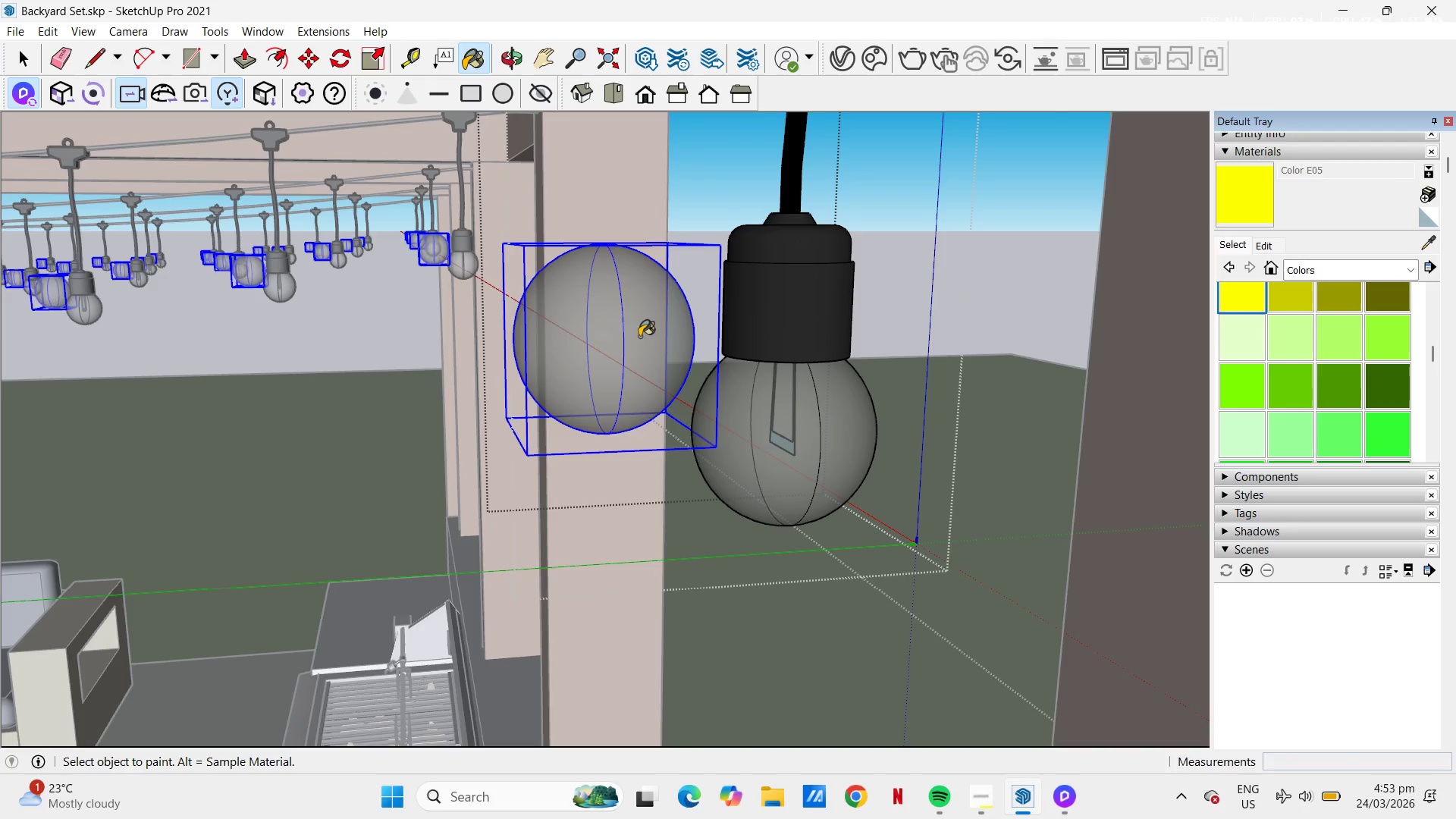 
left_click([639, 337])
 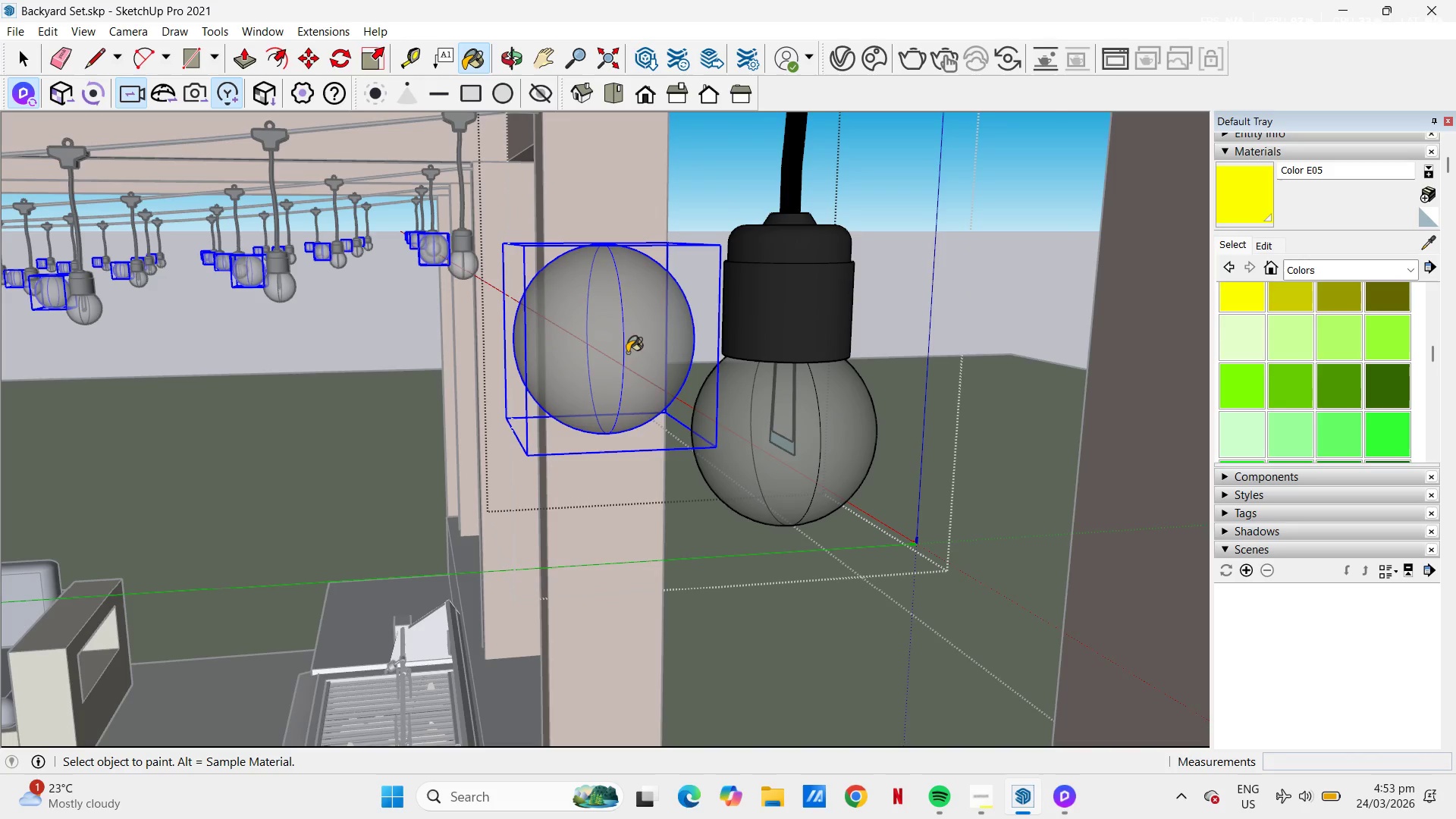 
key(Space)
 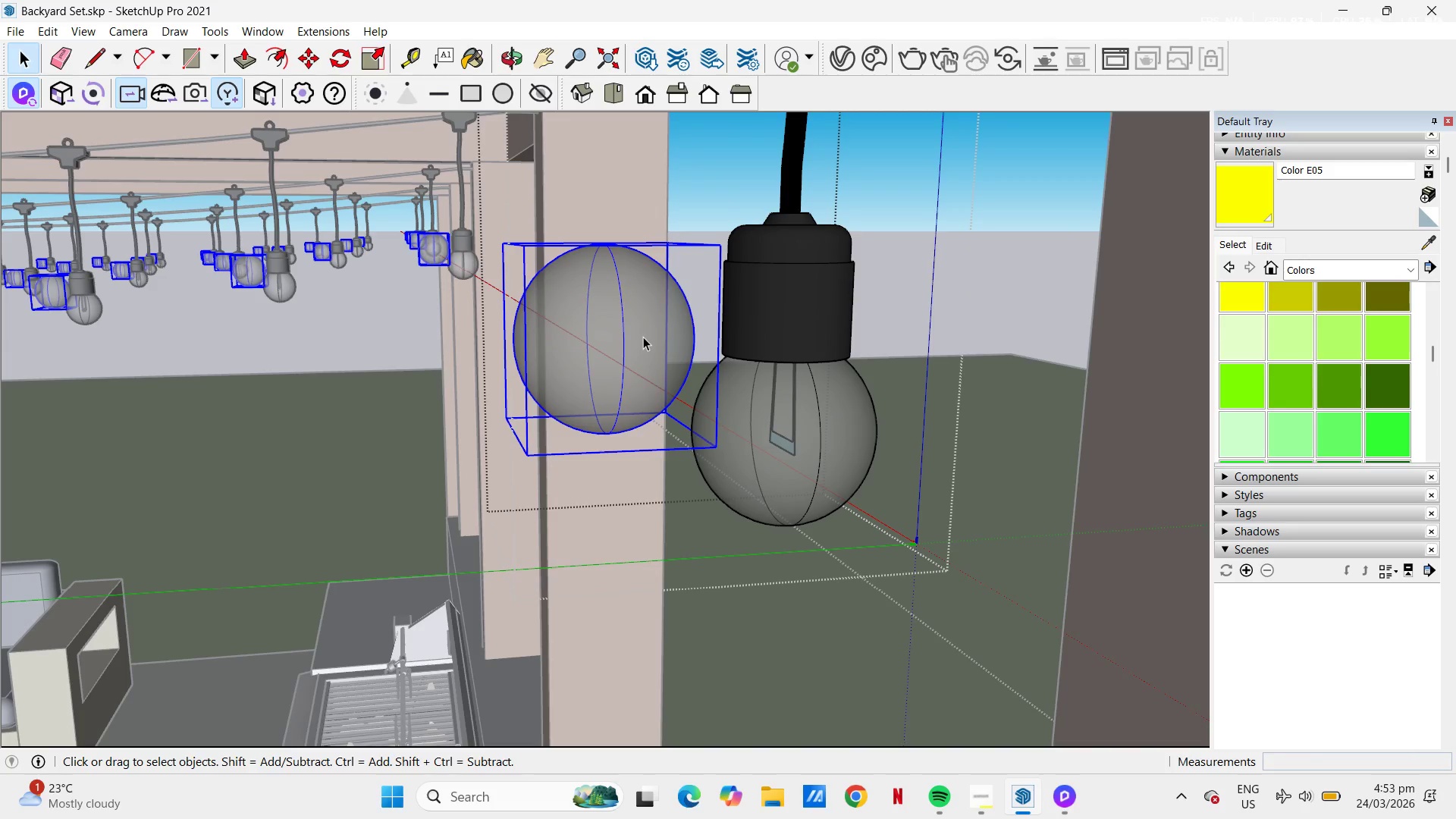 
double_click([643, 337])
 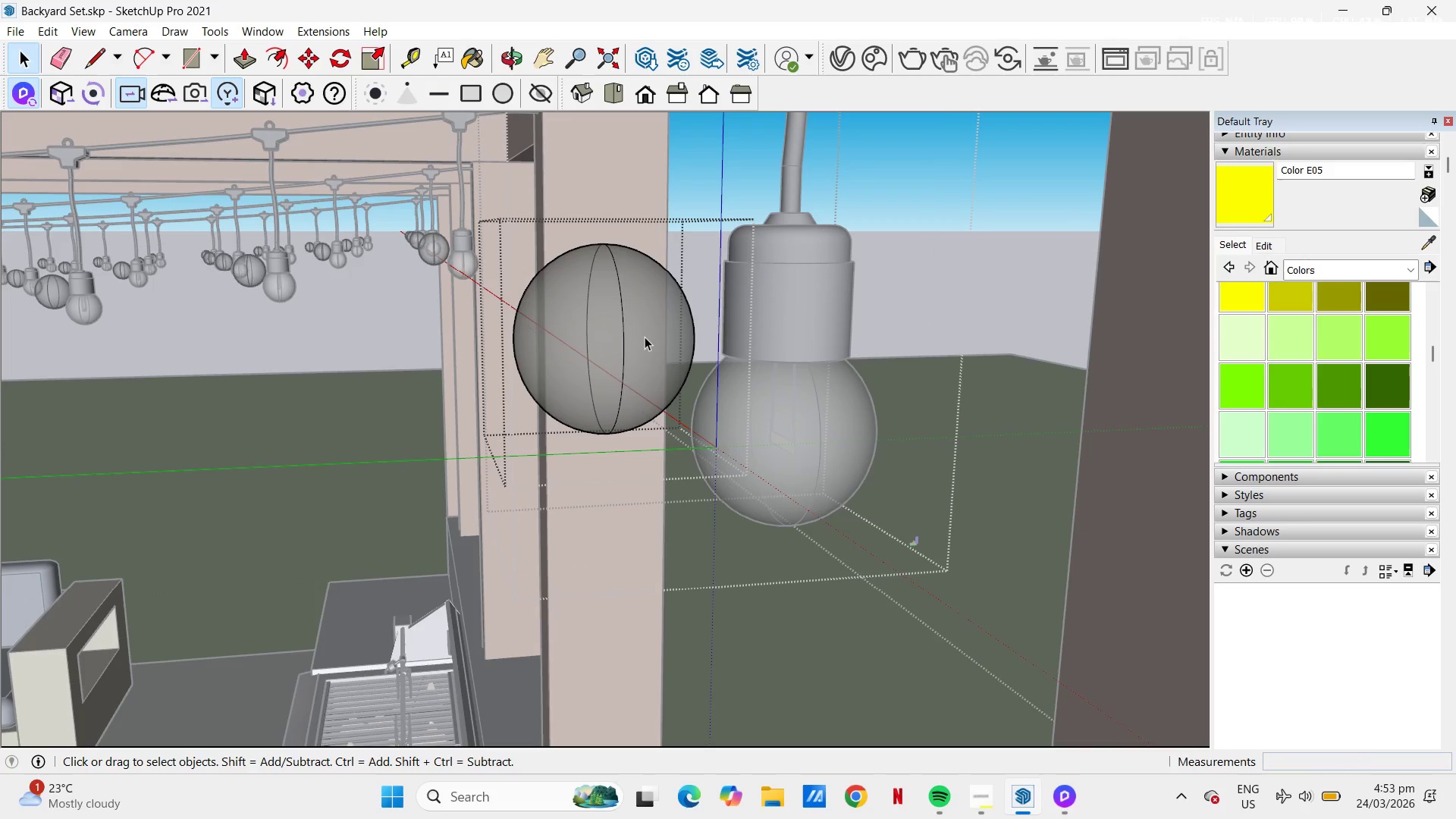 
left_click([645, 337])
 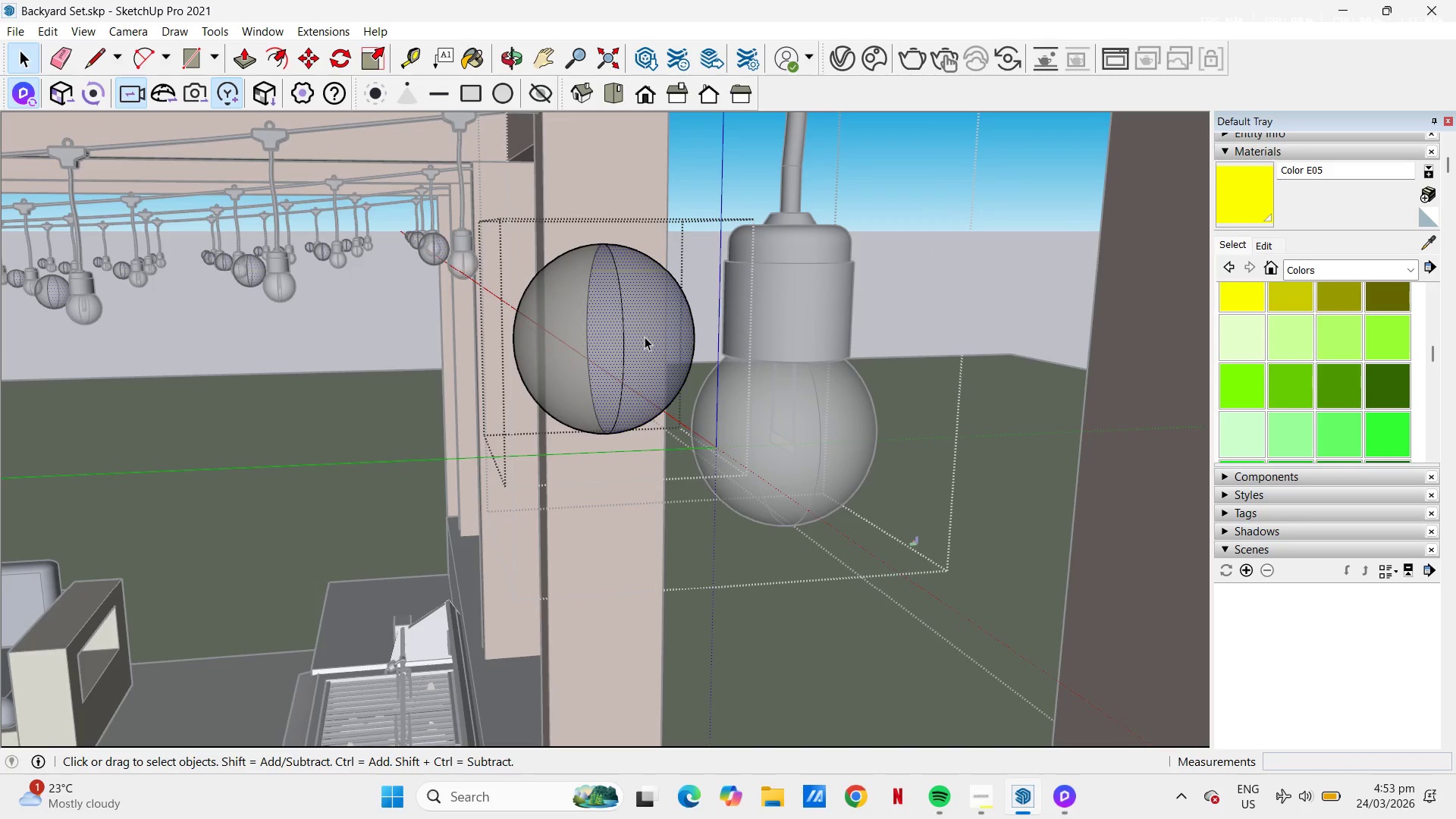 
key(Control+ControlLeft)
 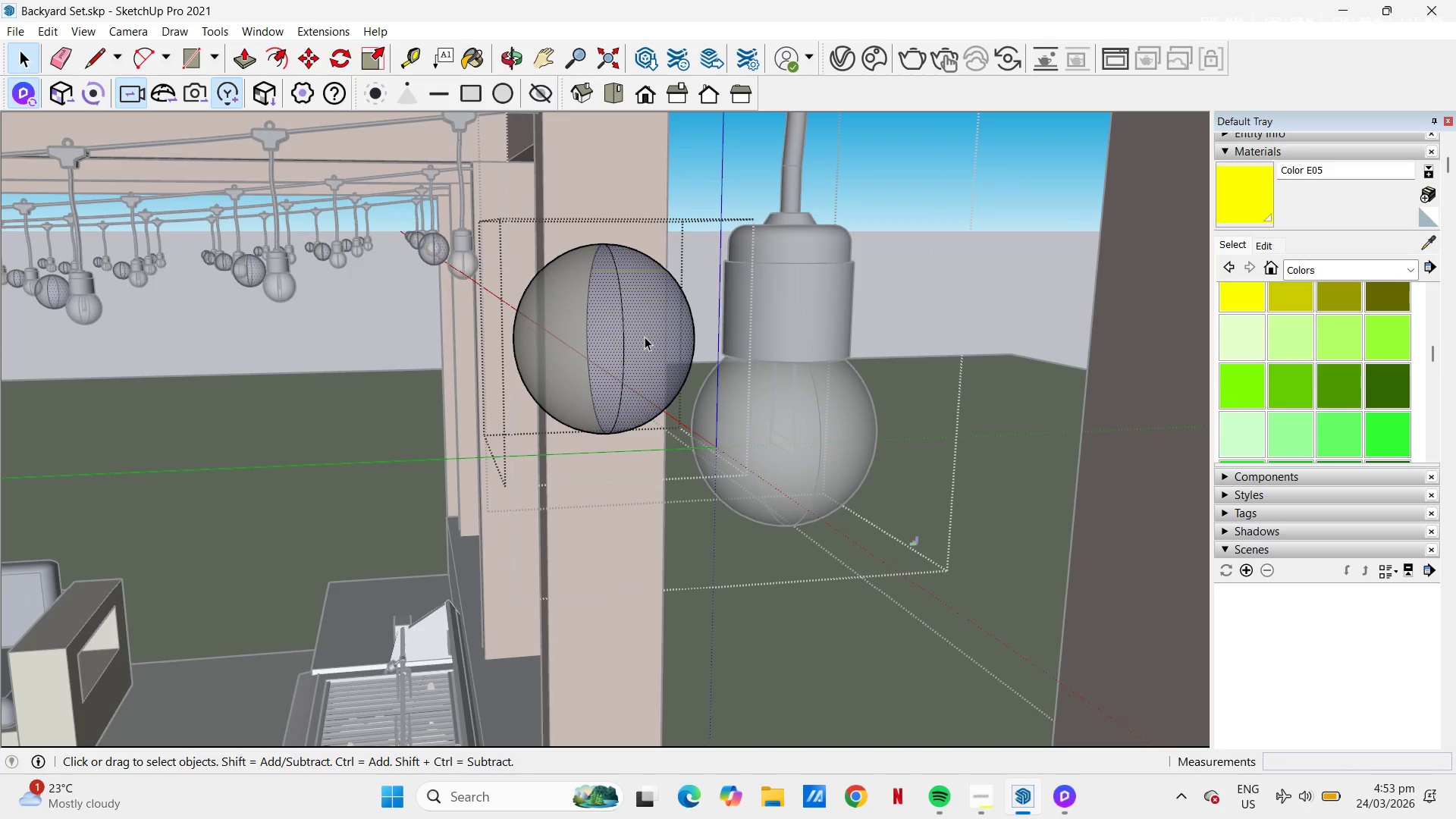 
key(Control+A)
 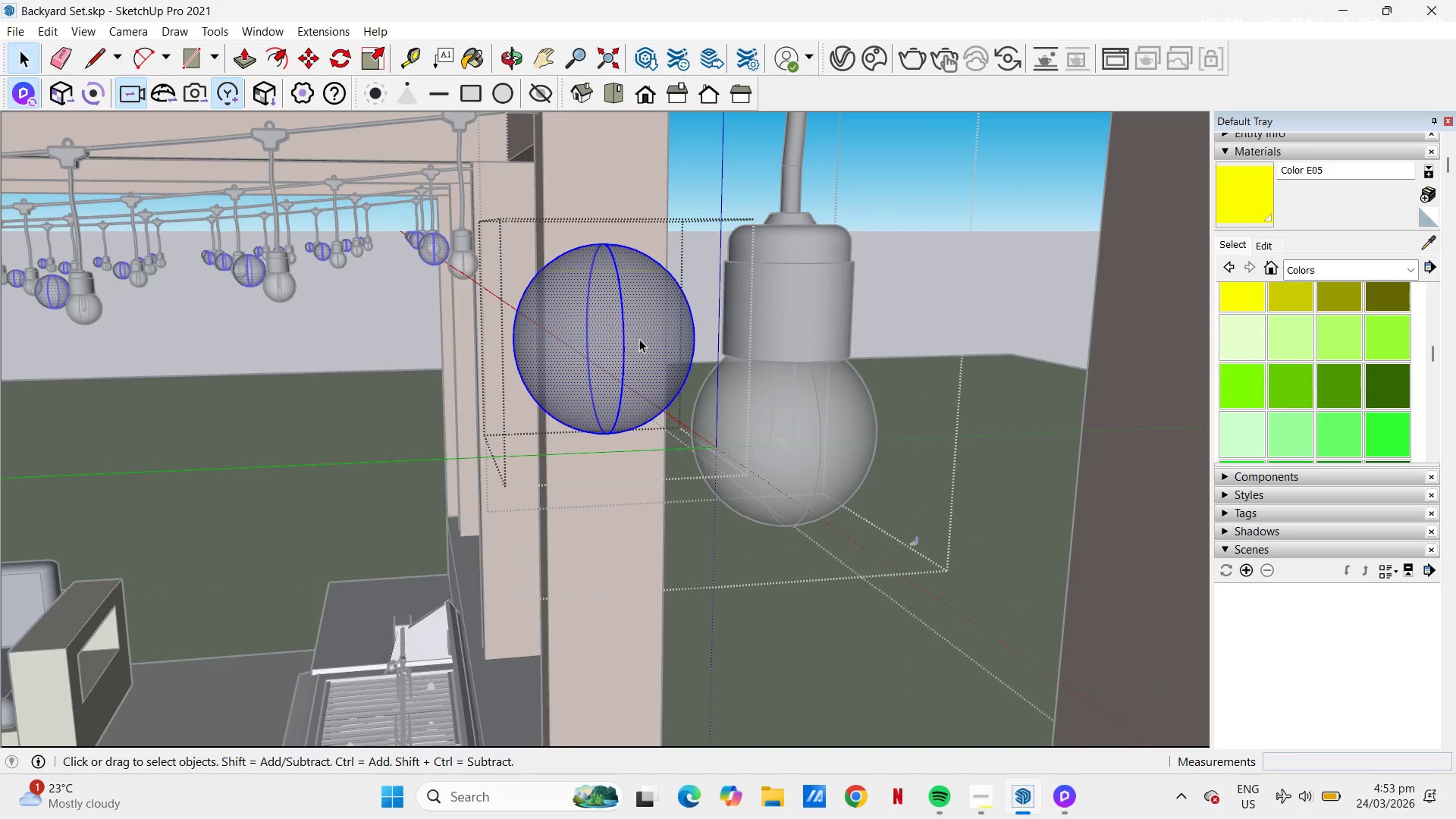 
key(B)
 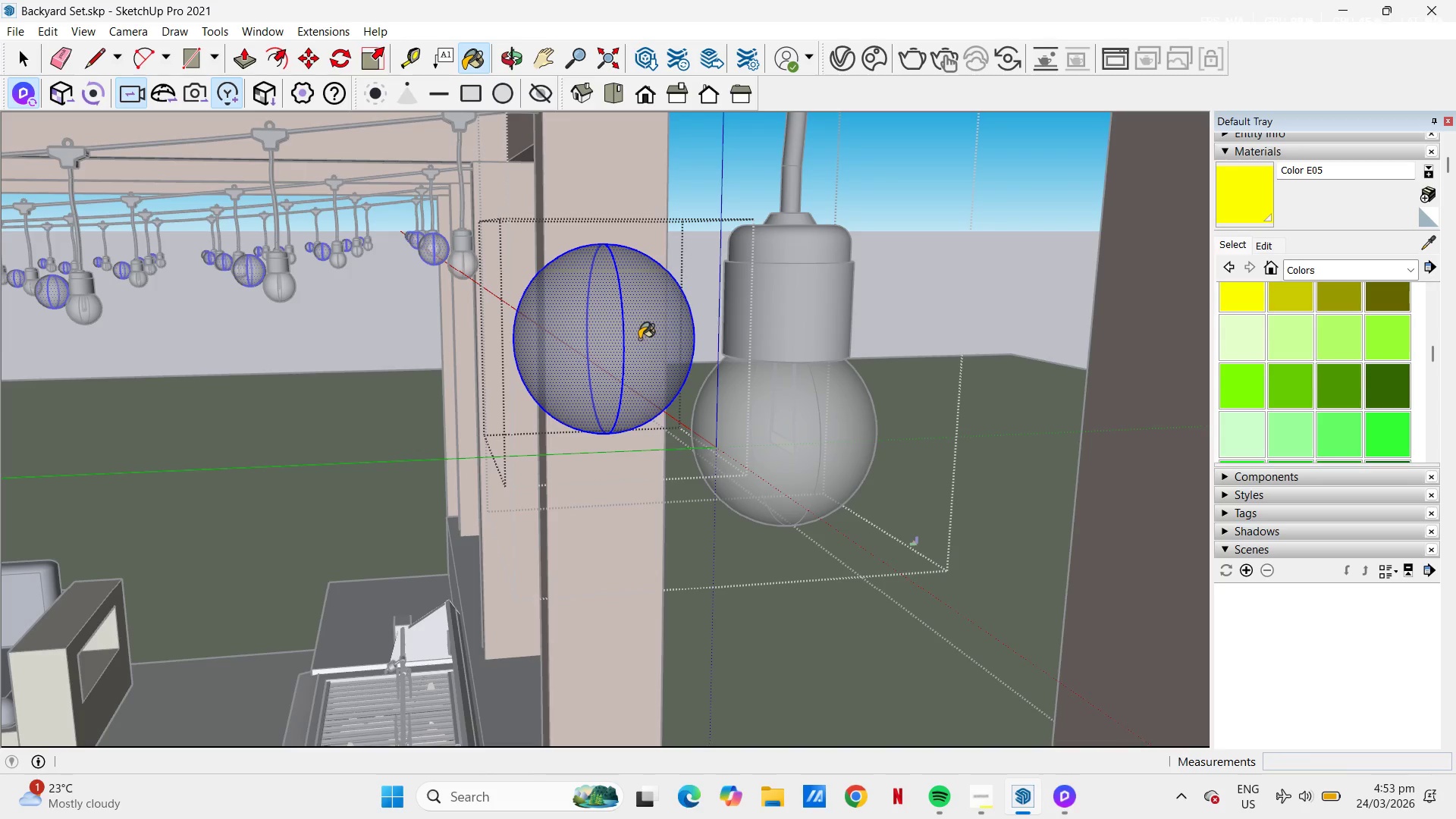 
left_click([639, 339])
 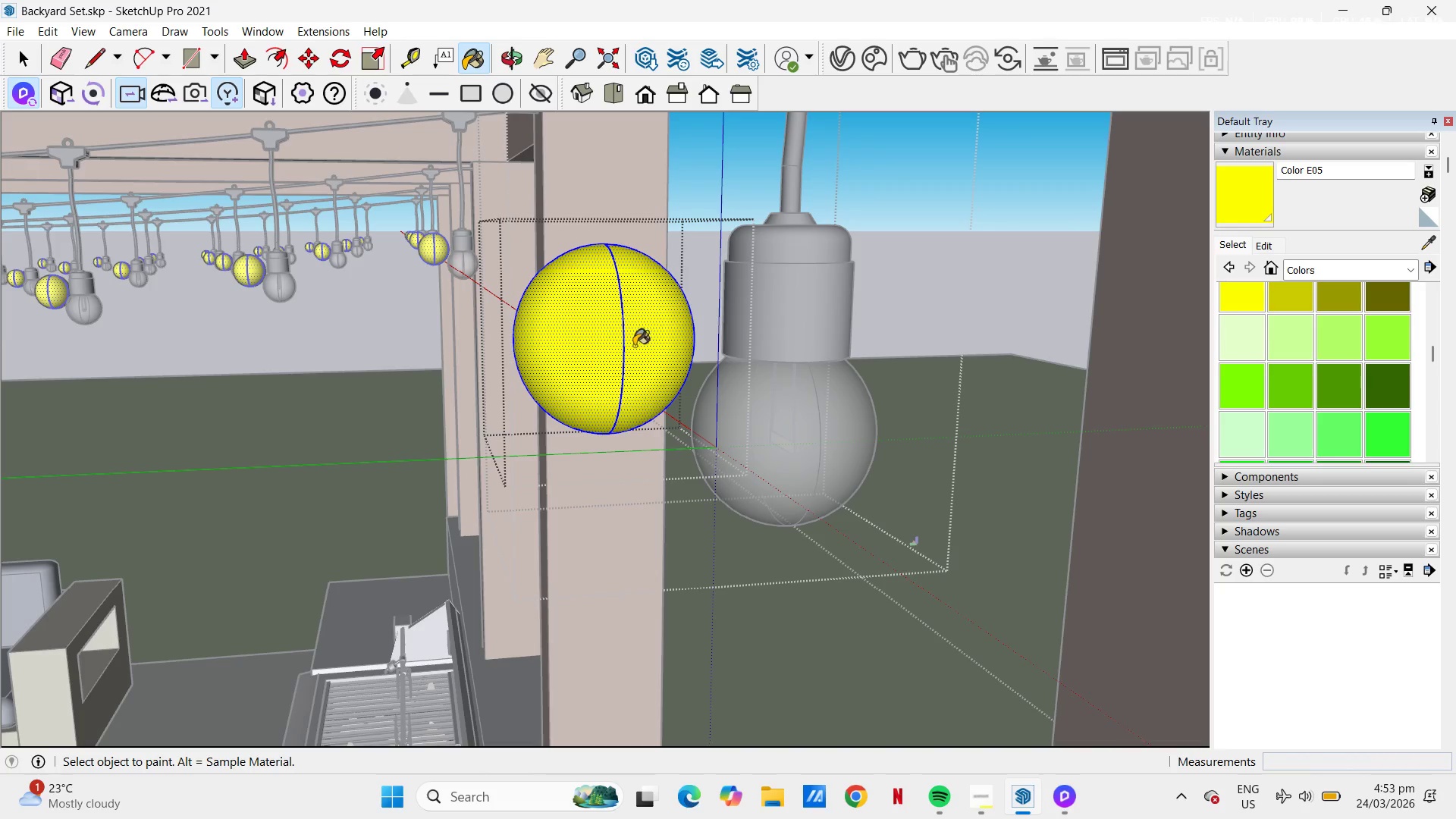 
key(Space)
 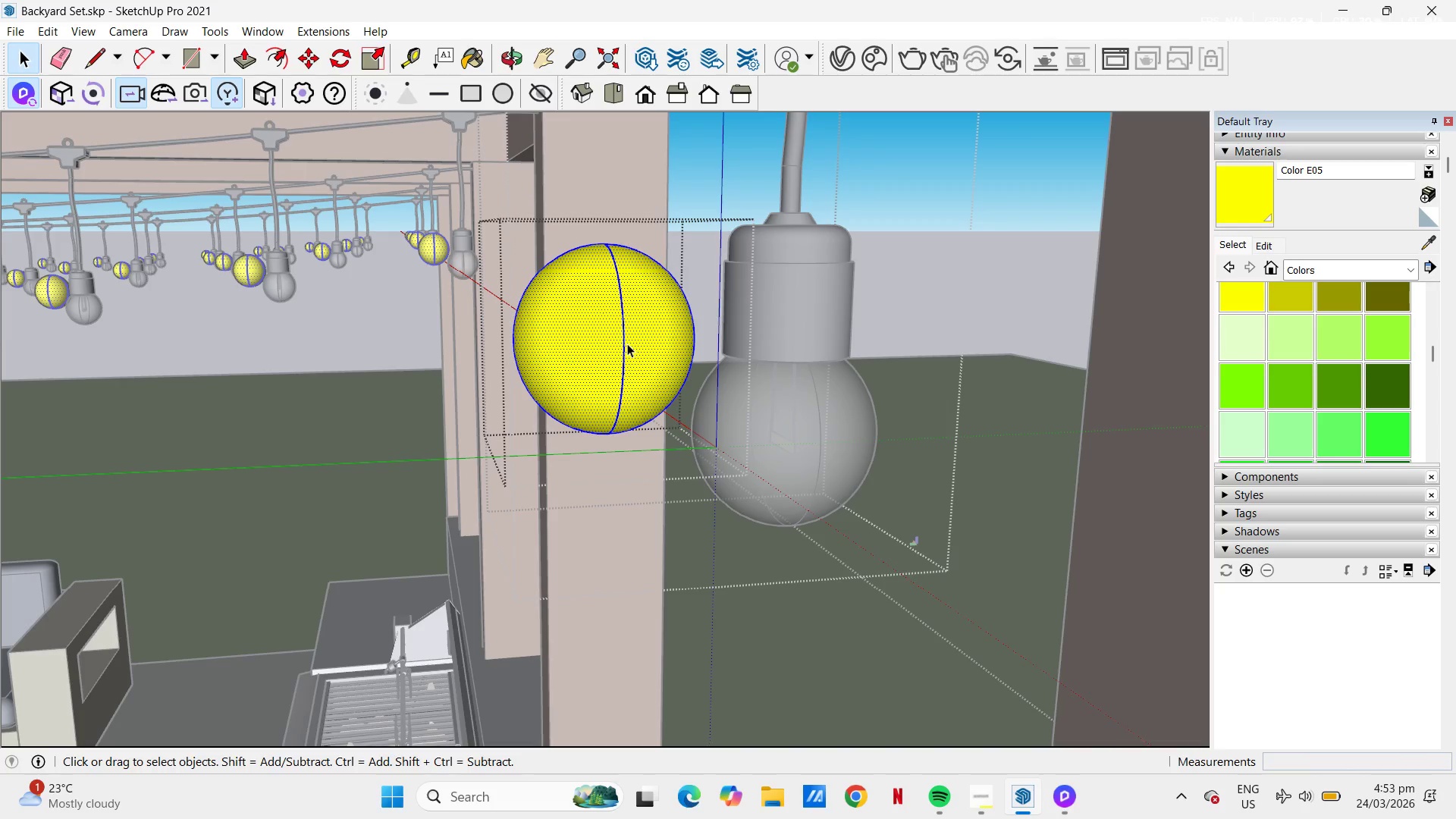 
key(Escape)
 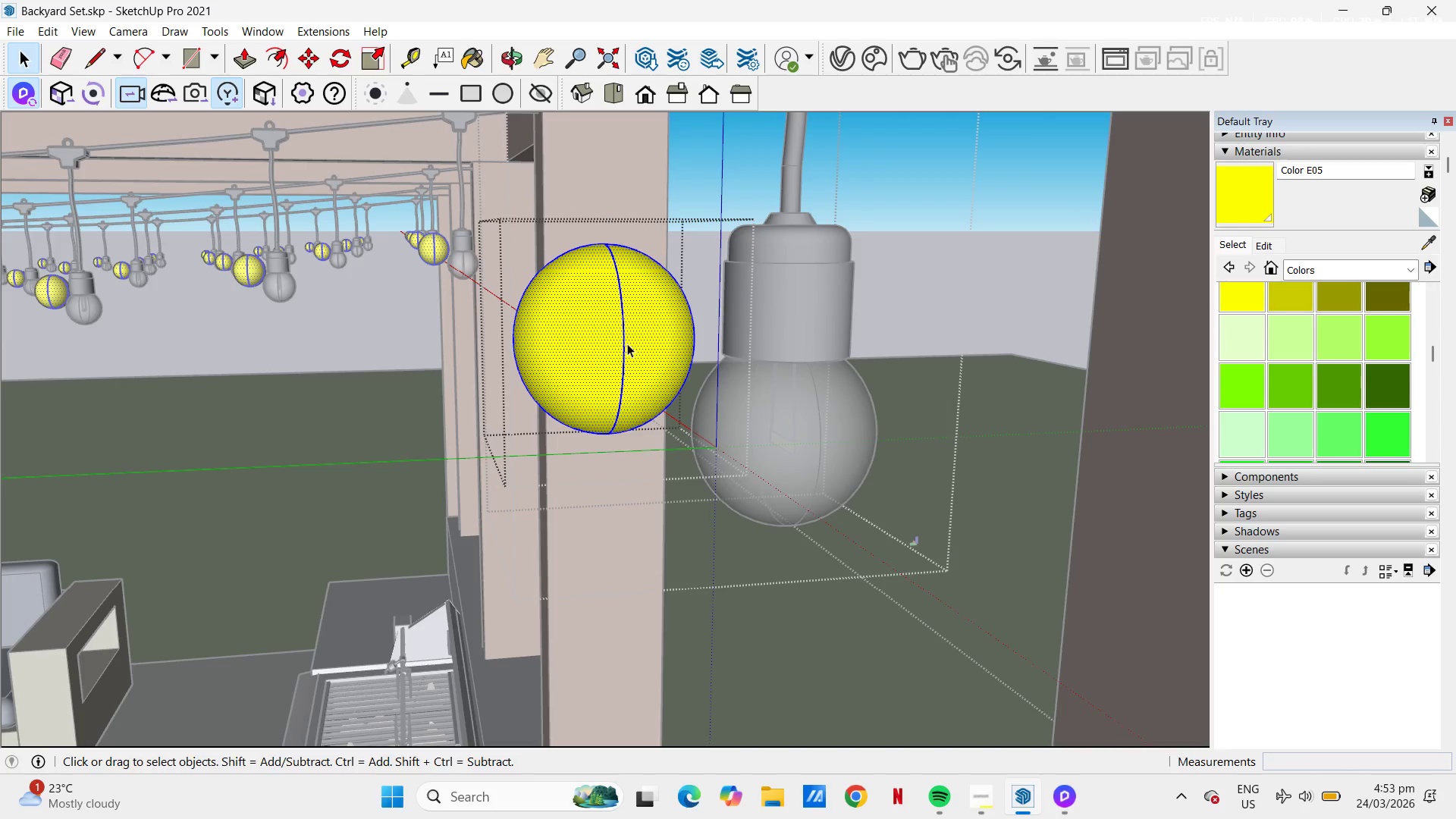 
key(Space)
 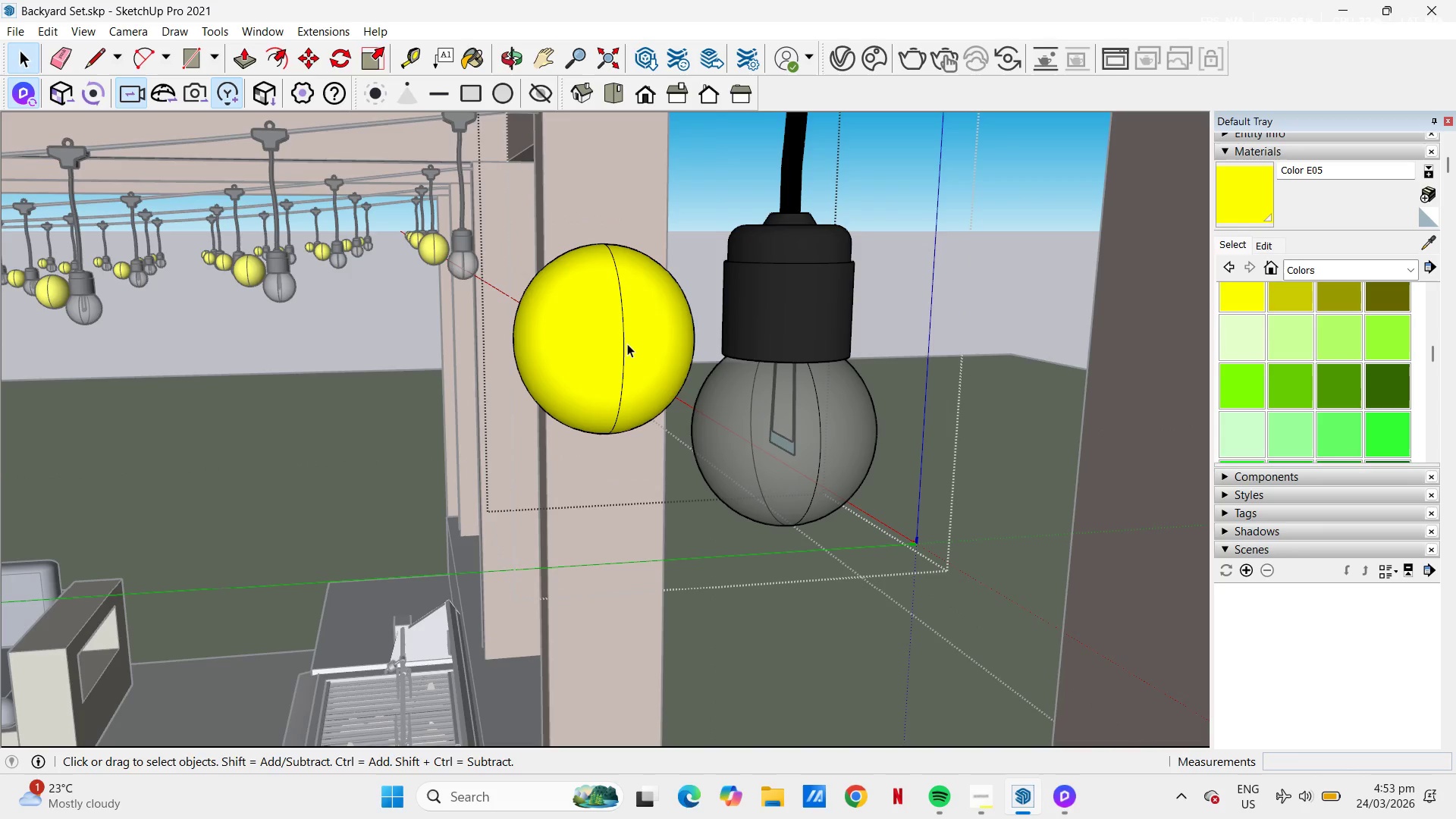 
key(Escape)
 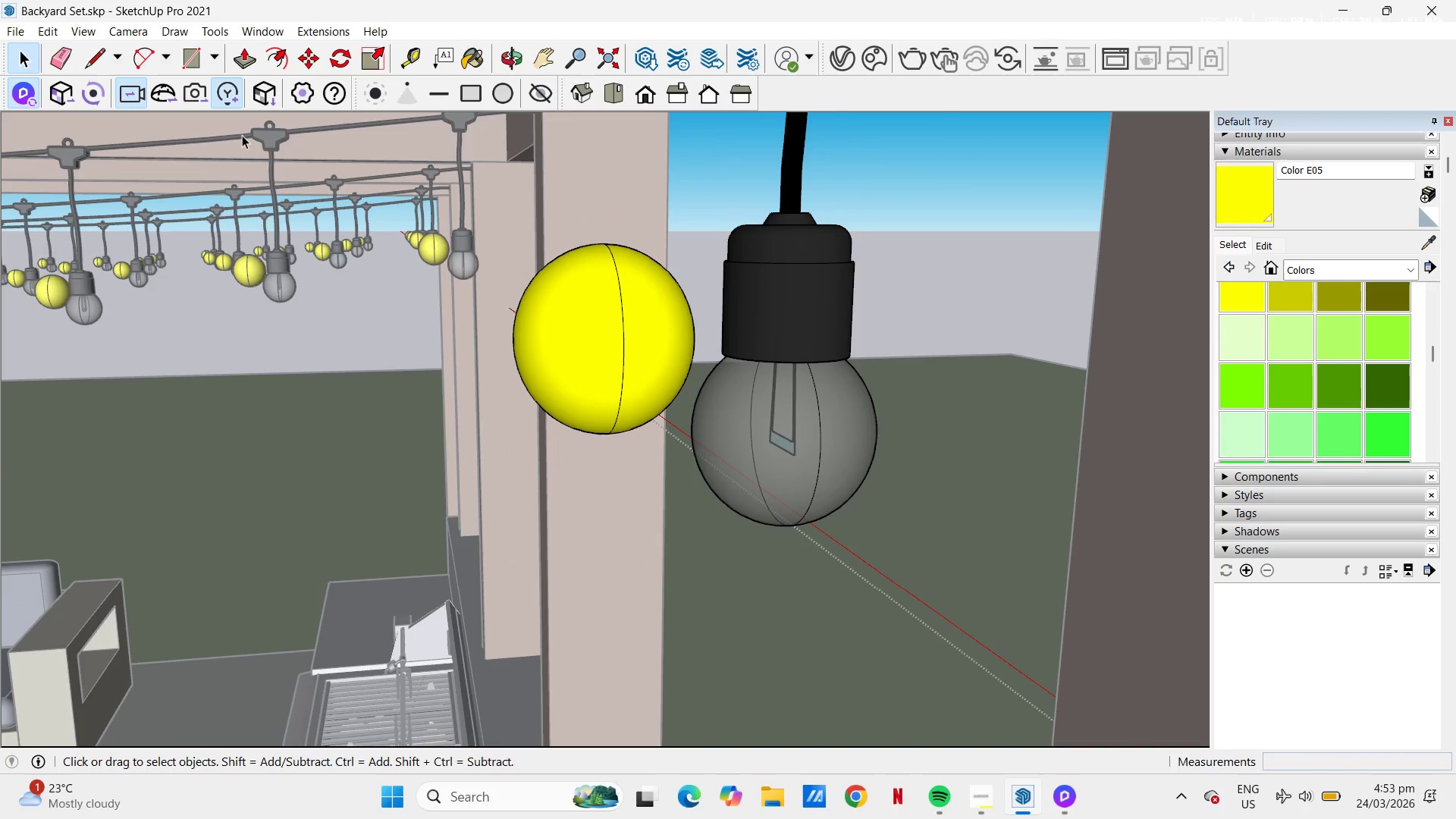 
left_click([53, 90])
 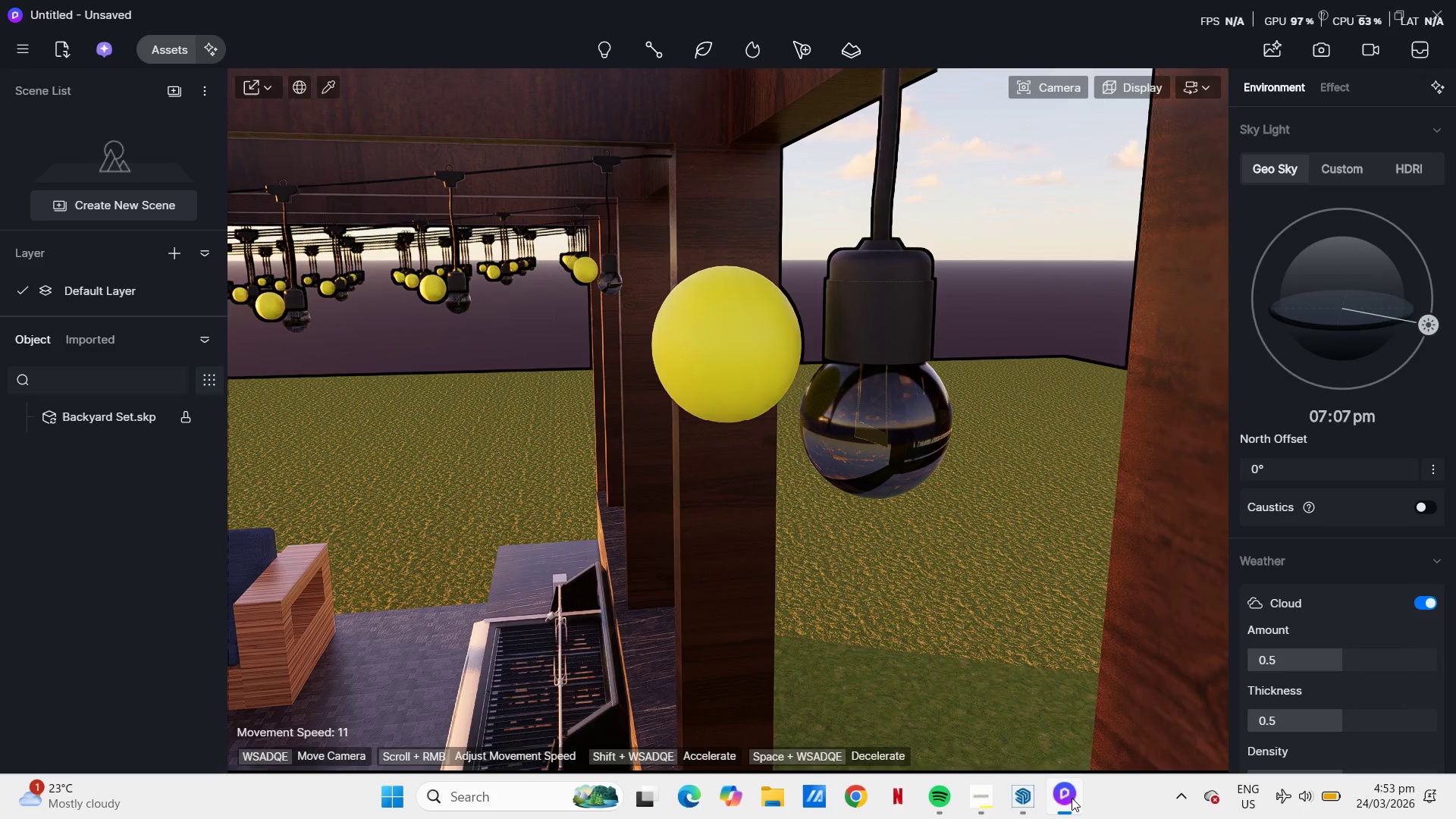 
left_click([726, 344])
 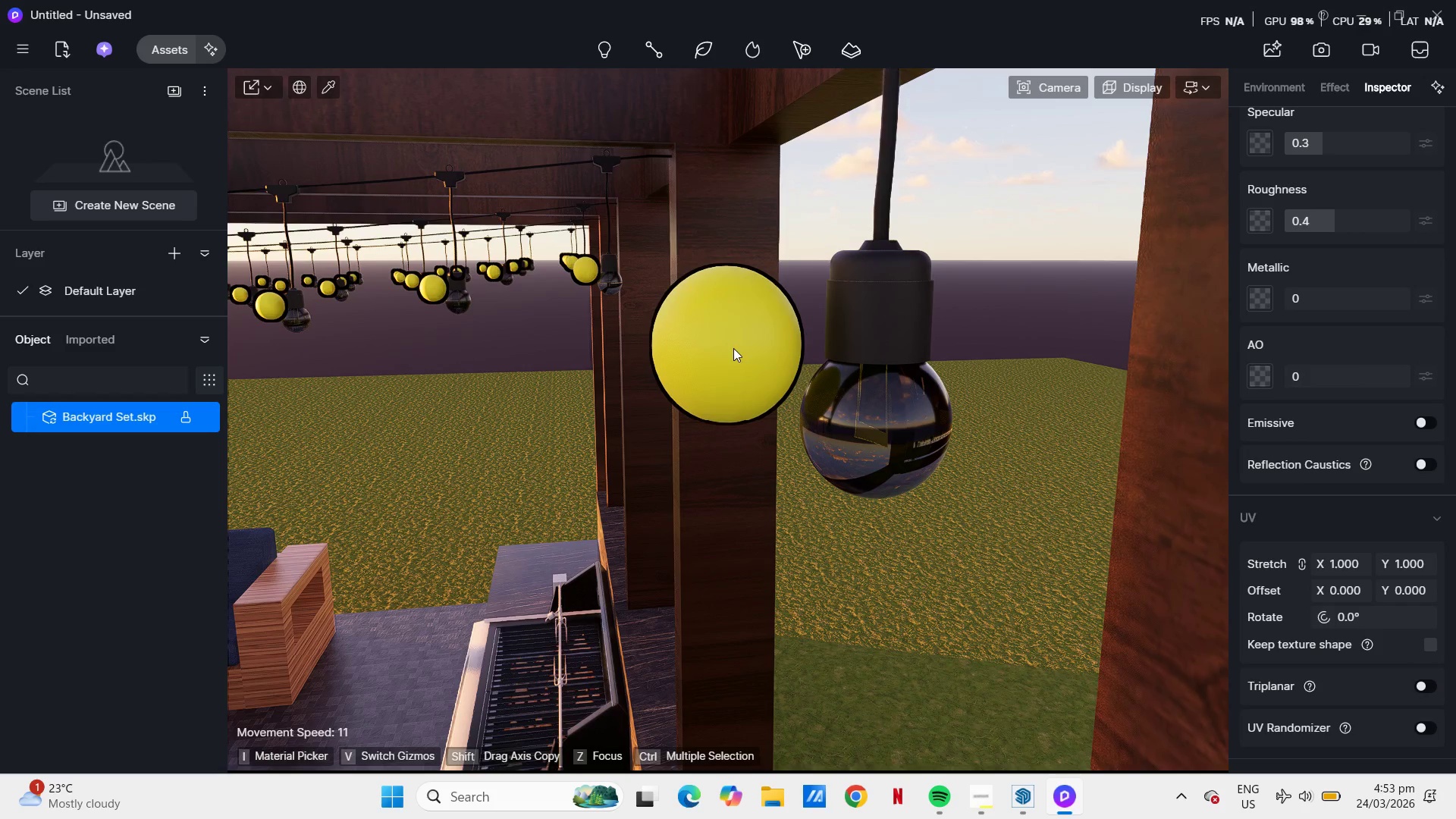 
scroll: coordinate [1332, 585], scroll_direction: none, amount: 0.0
 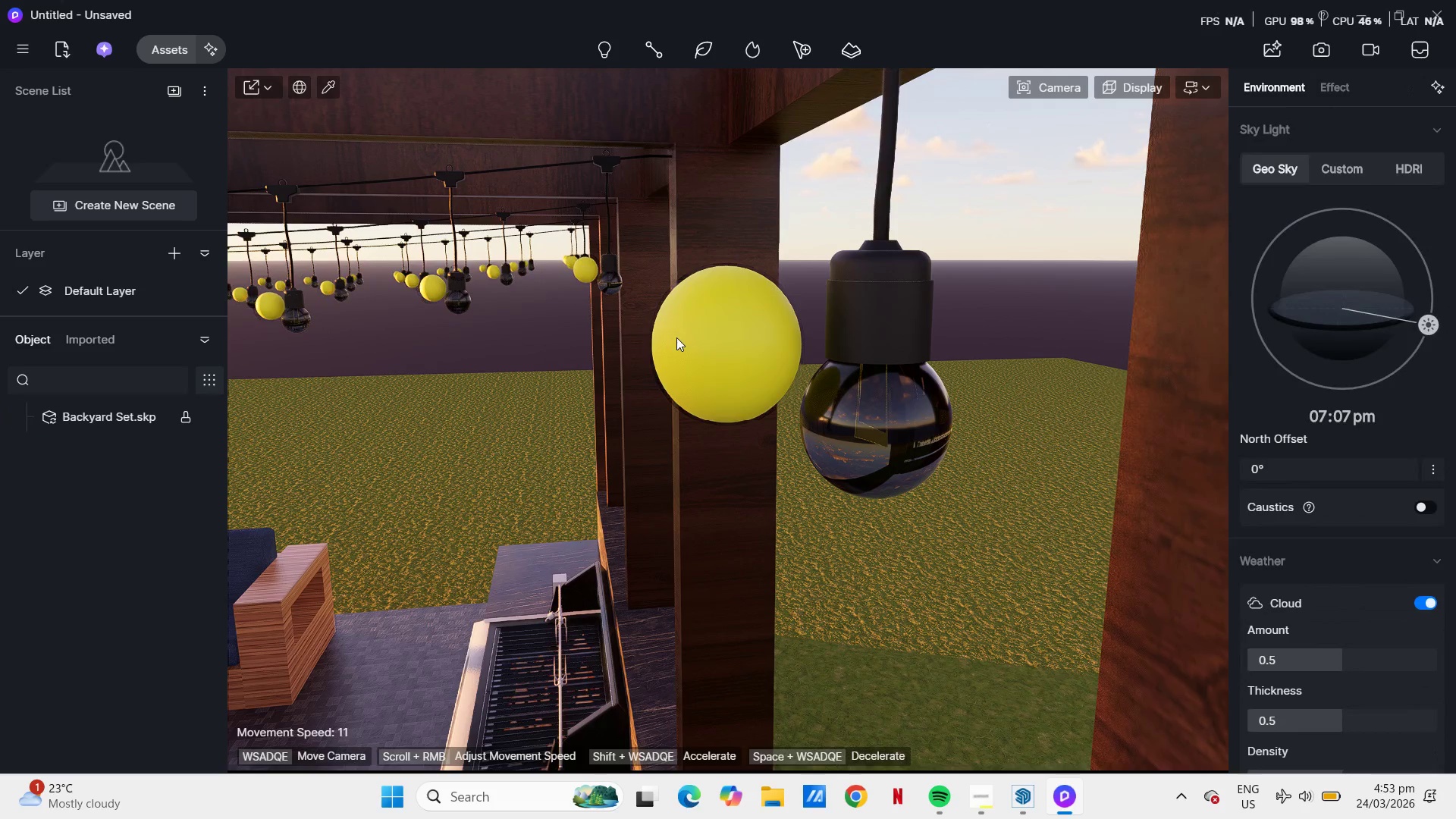 
left_click([728, 353])
 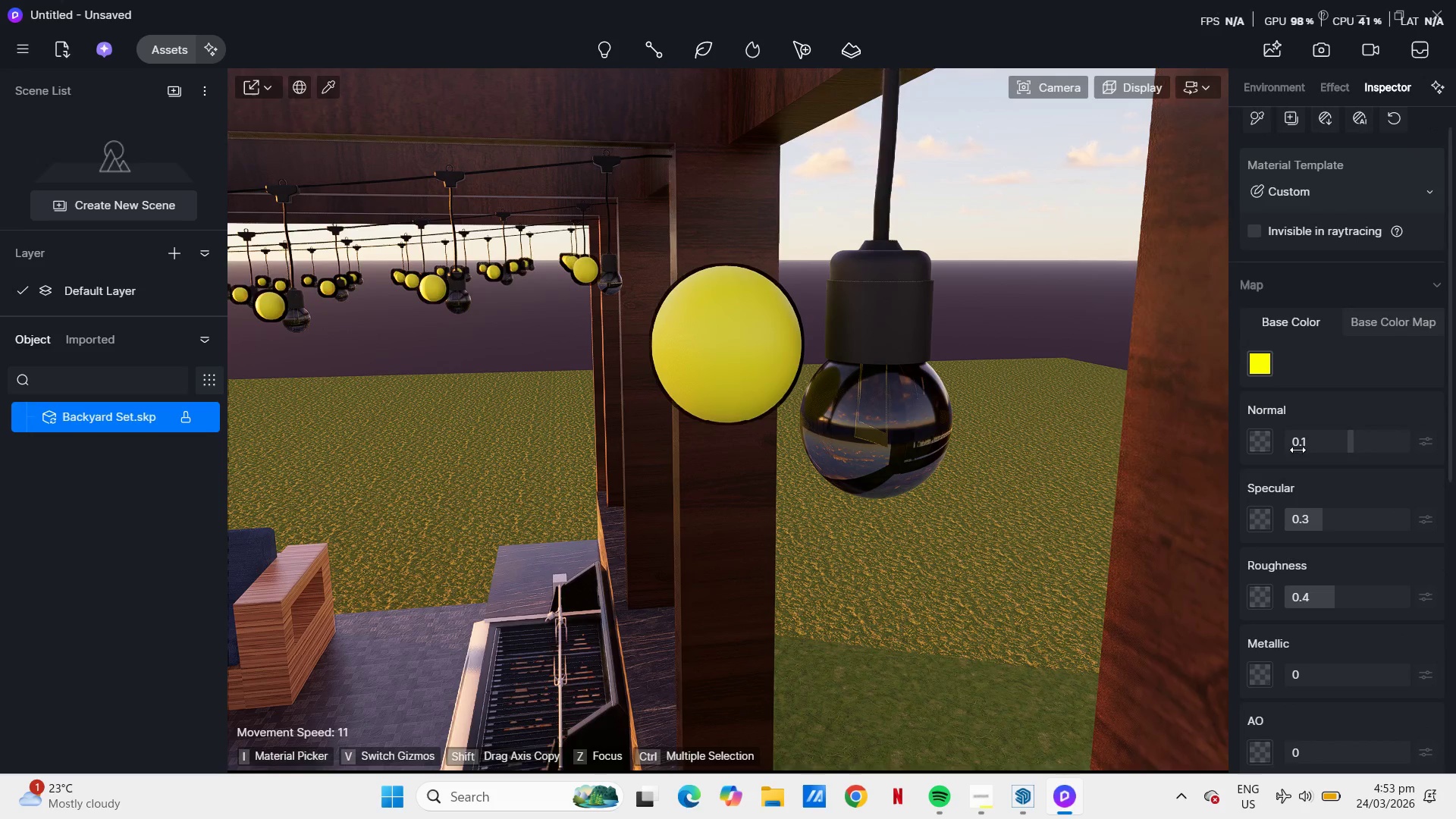 
scroll: coordinate [1367, 466], scroll_direction: down, amount: 6.0
 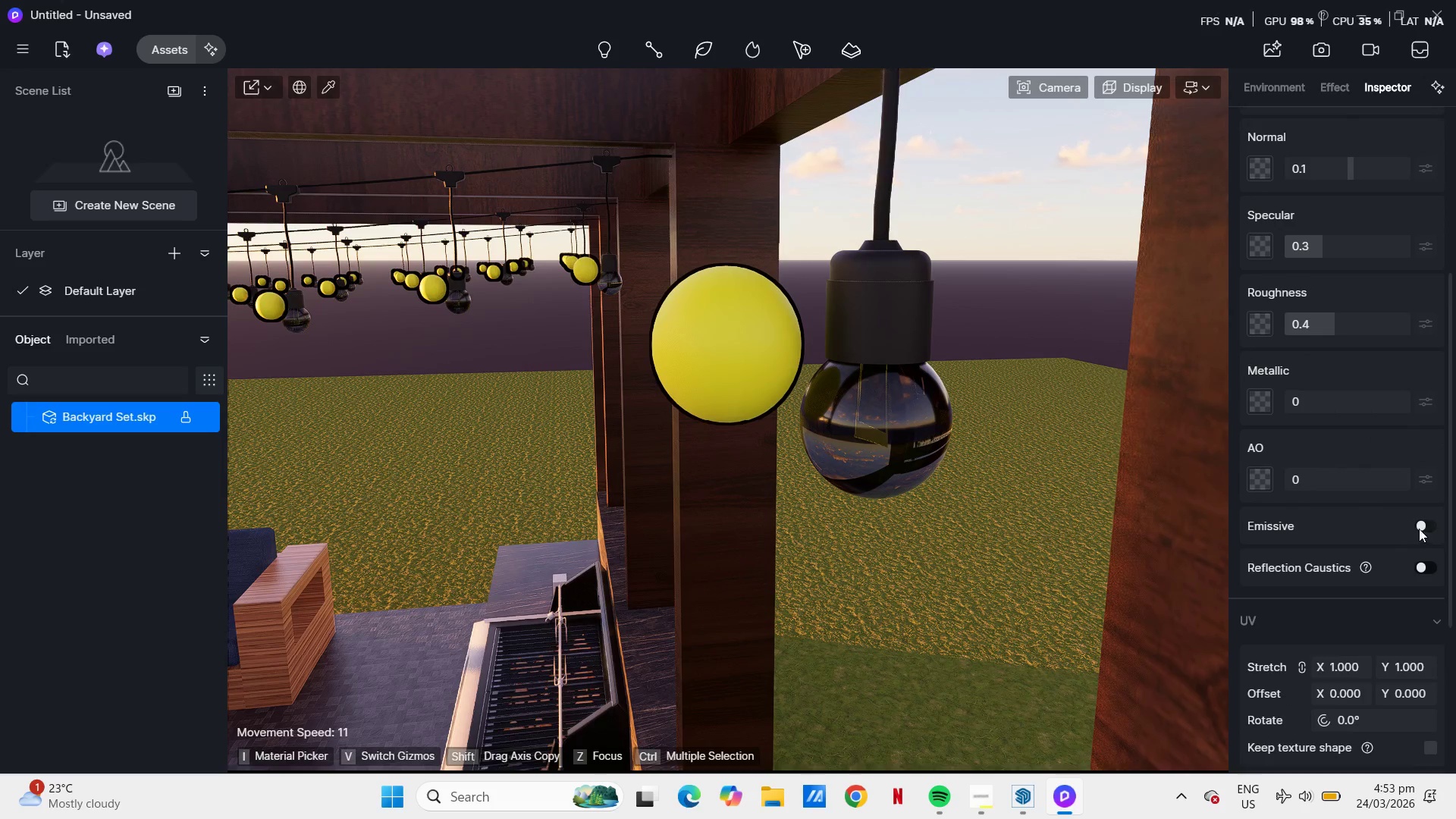 
left_click([1425, 524])
 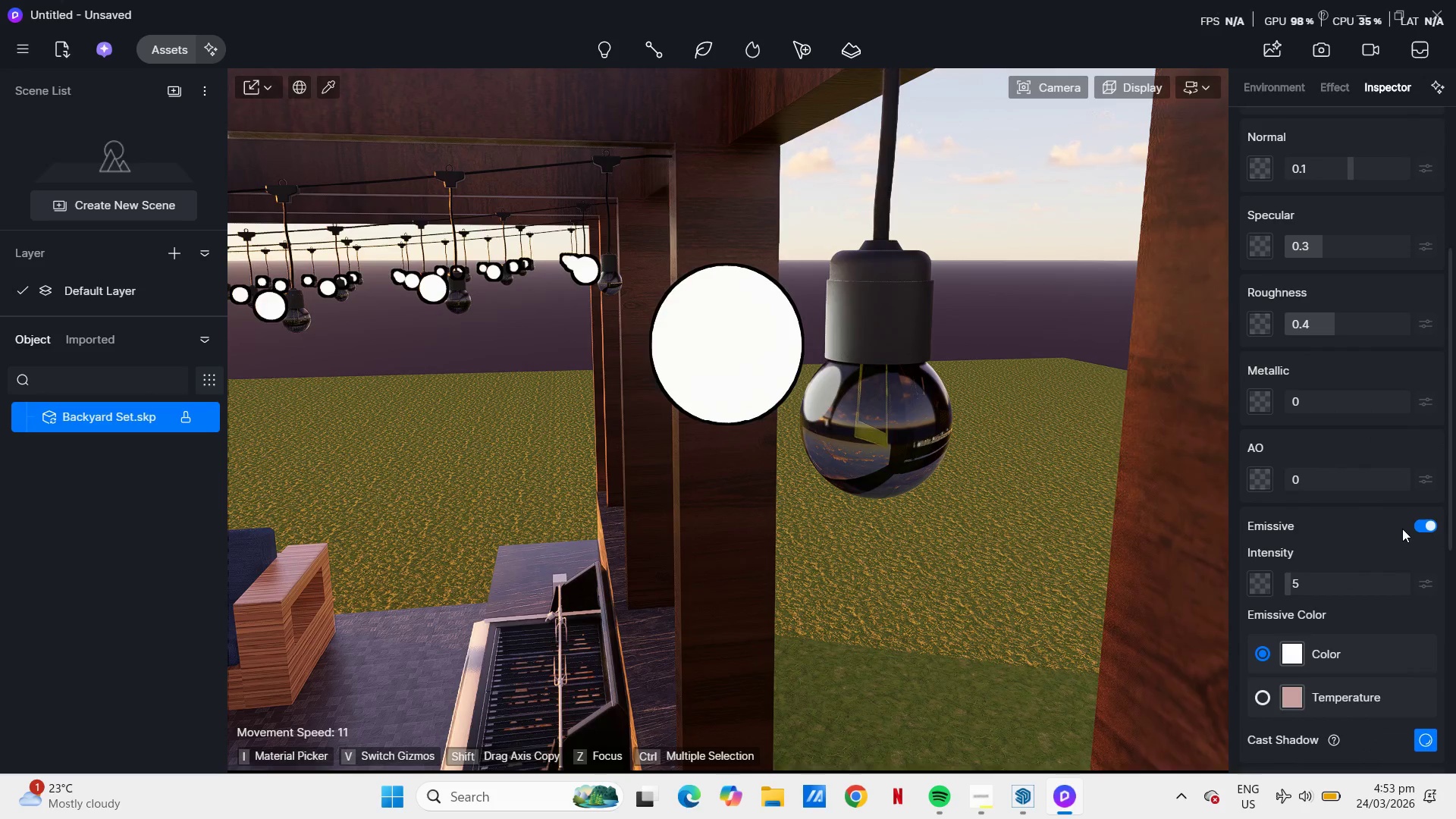 
scroll: coordinate [1356, 482], scroll_direction: down, amount: 13.0
 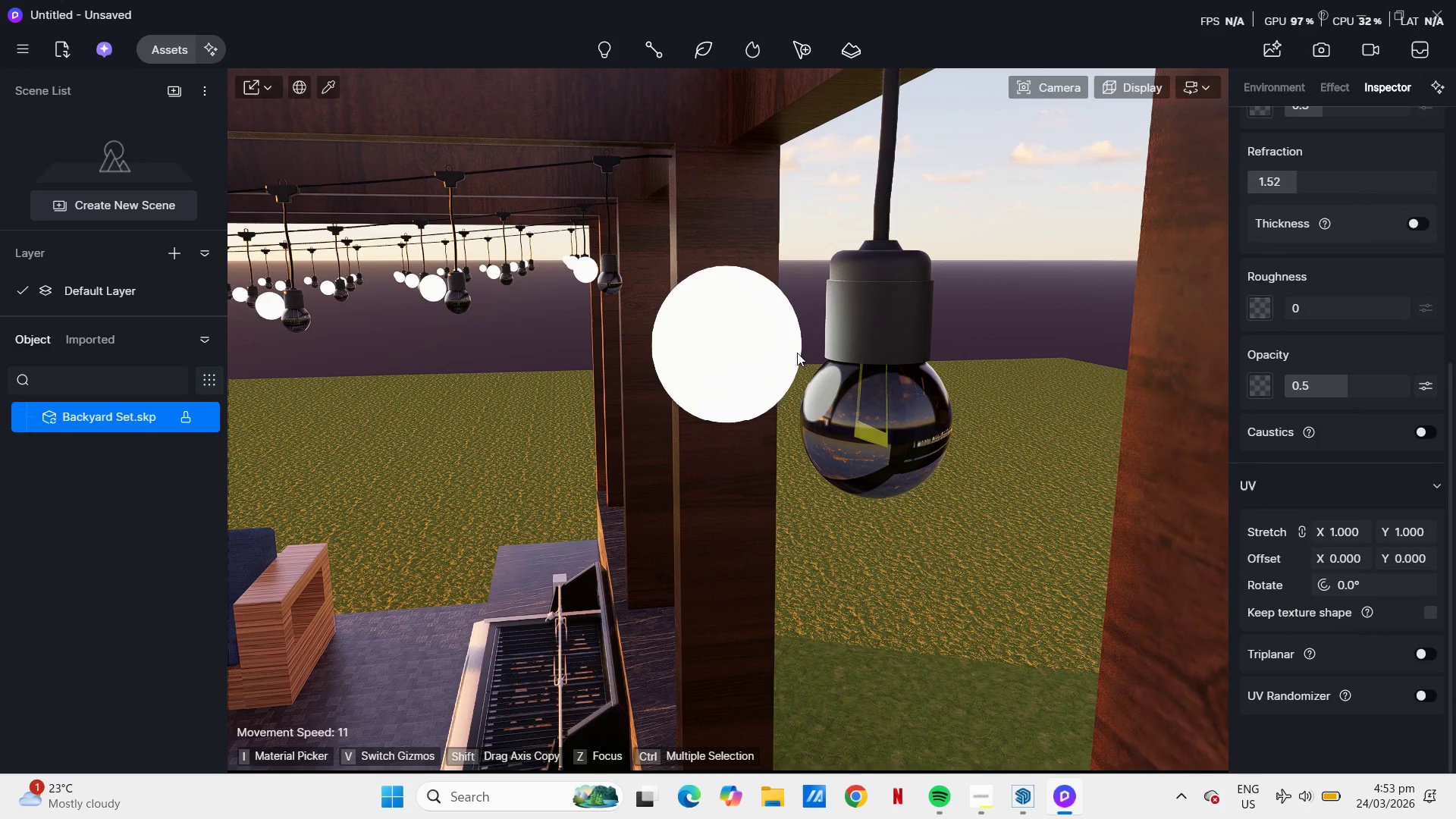 
left_click([729, 362])
 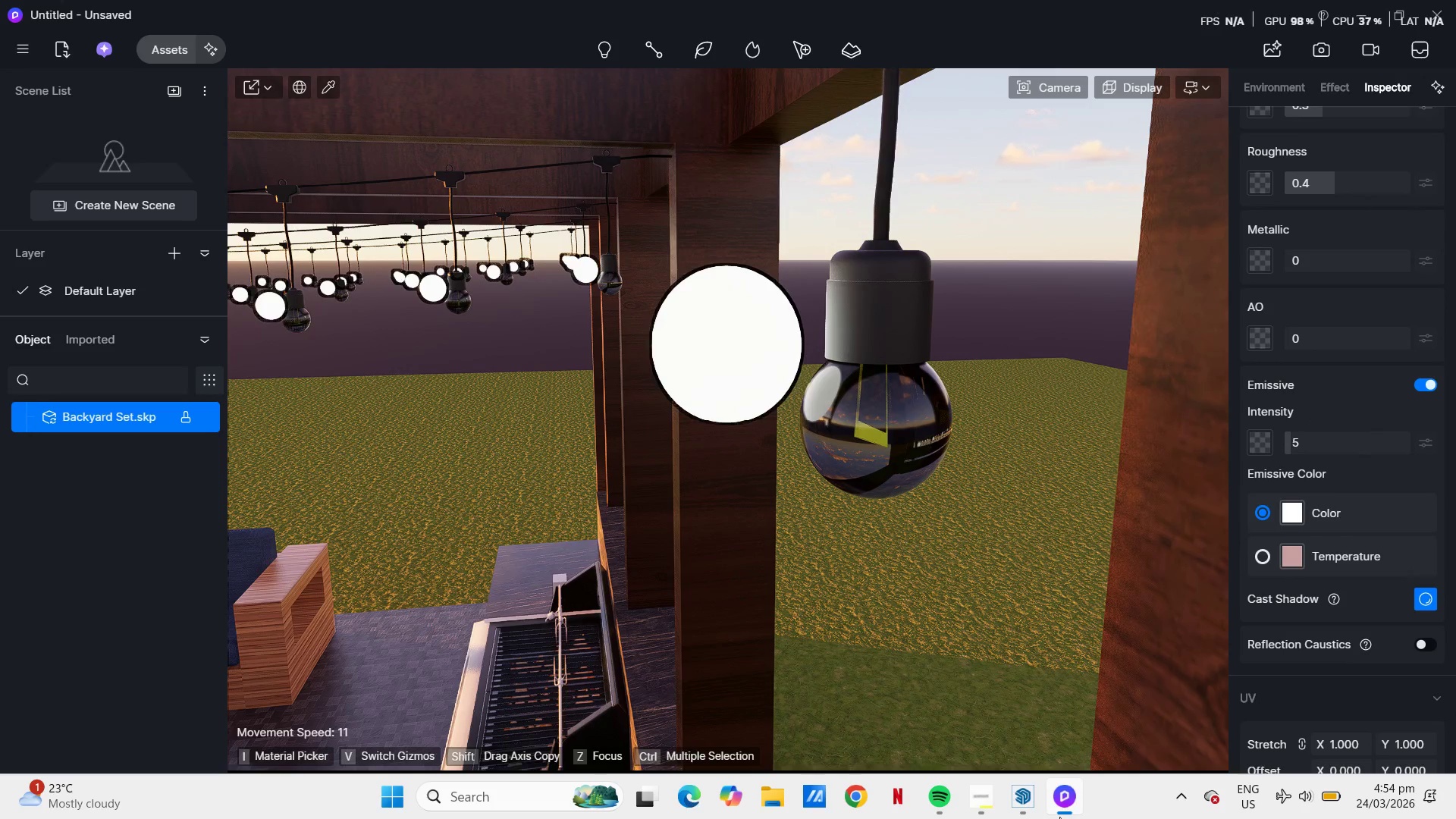 
left_click([1068, 812])
 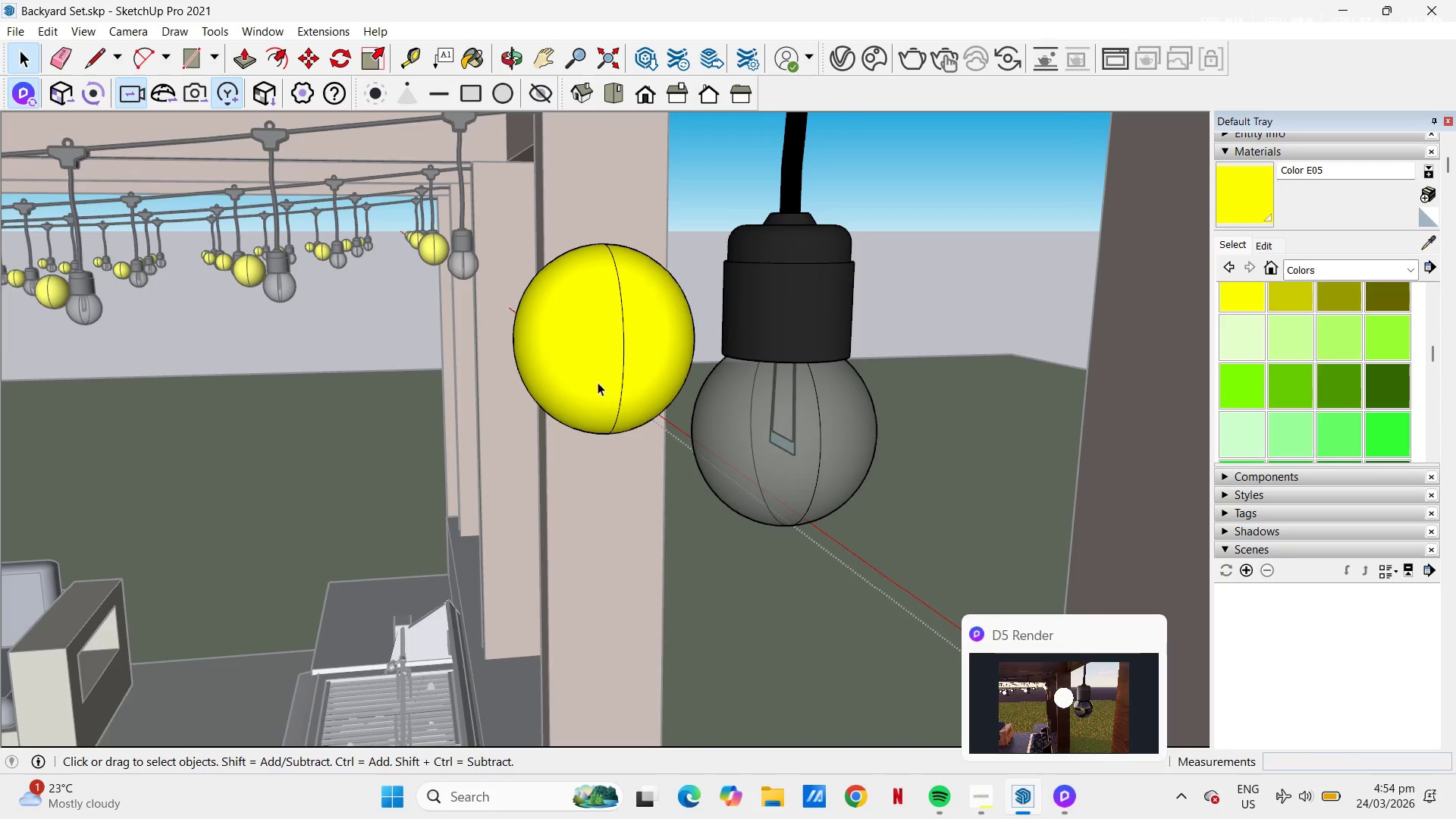 
left_click([598, 372])
 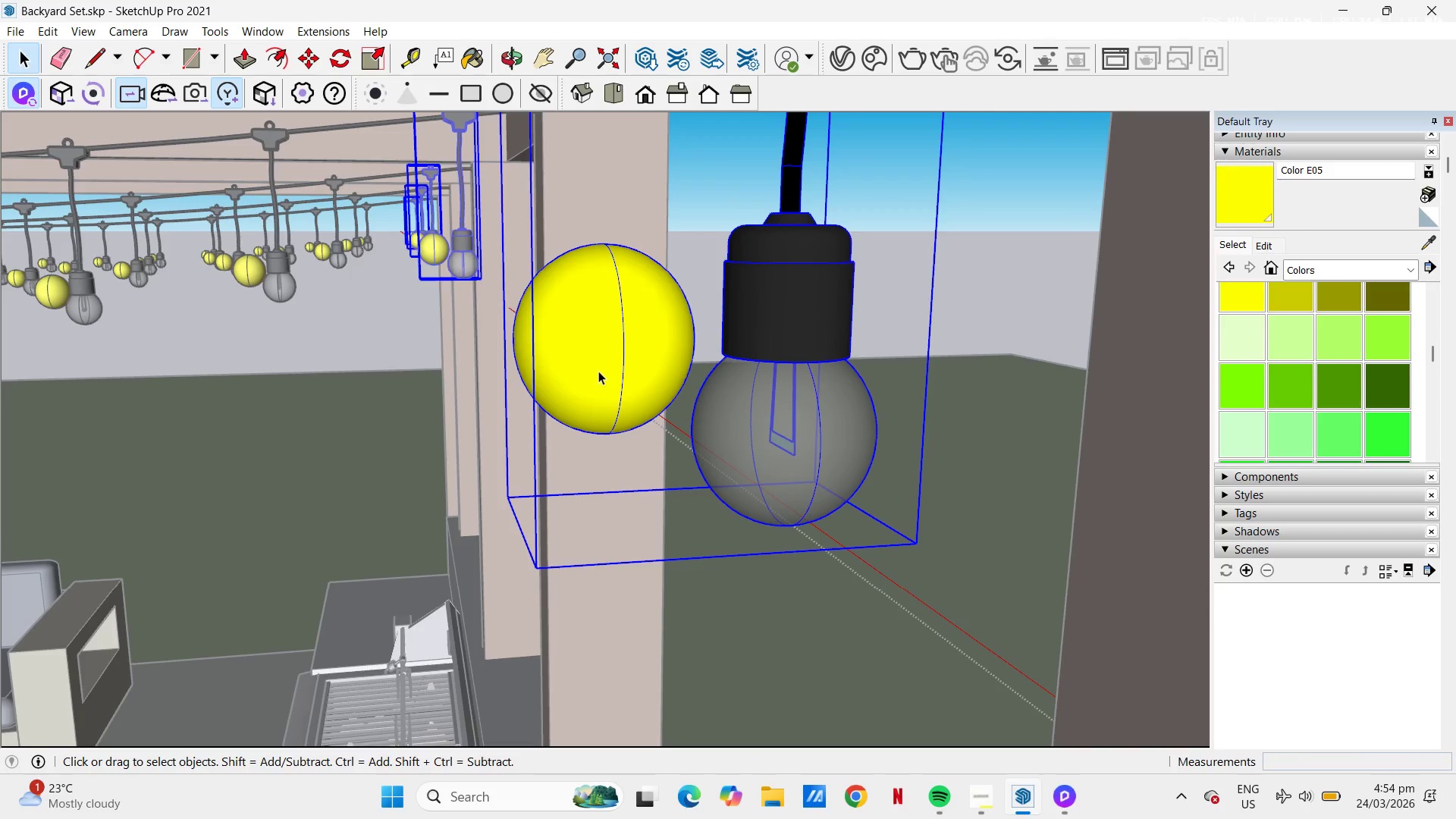 
double_click([598, 371])
 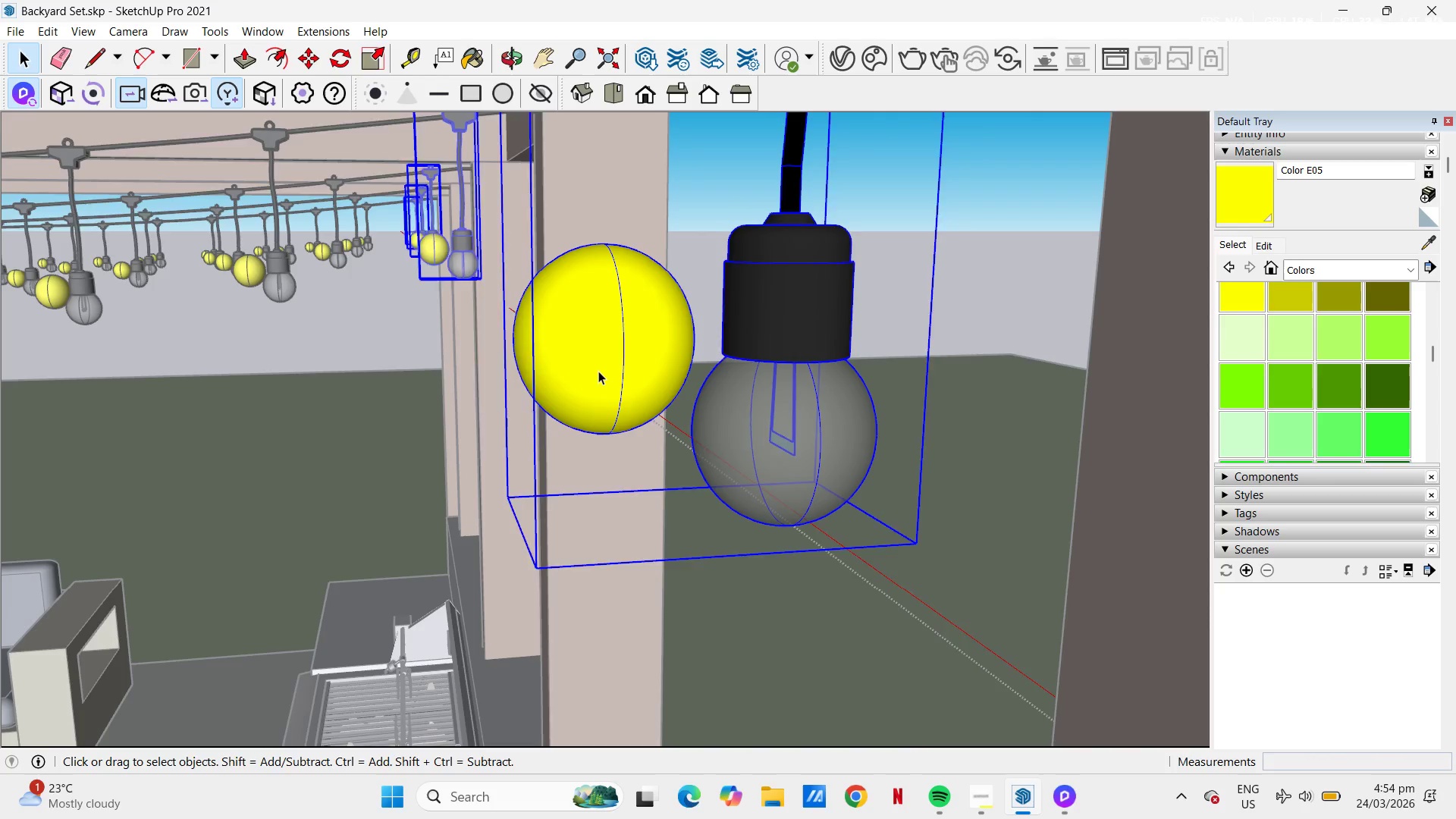 
double_click([598, 371])
 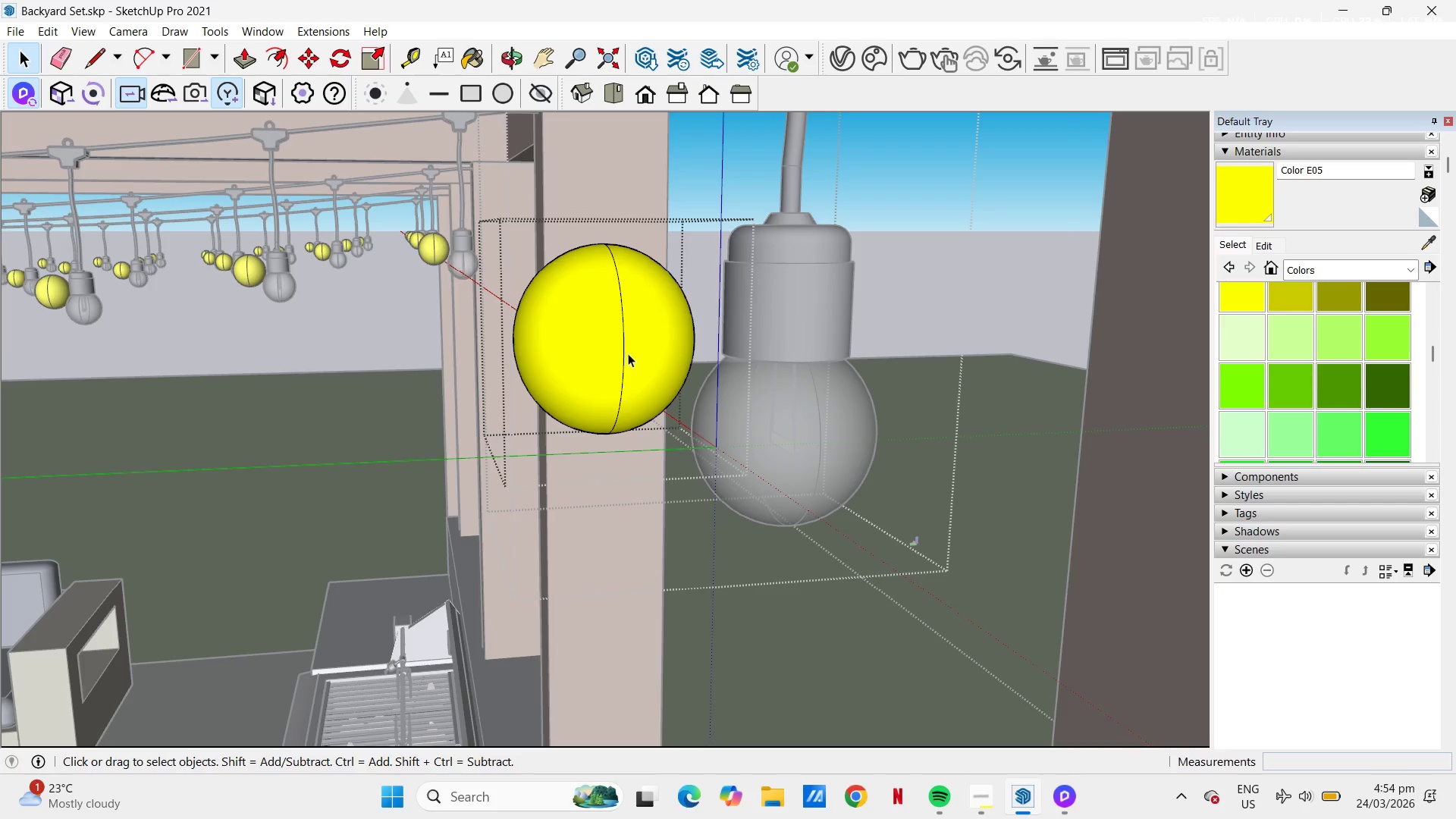 
key(Escape)
 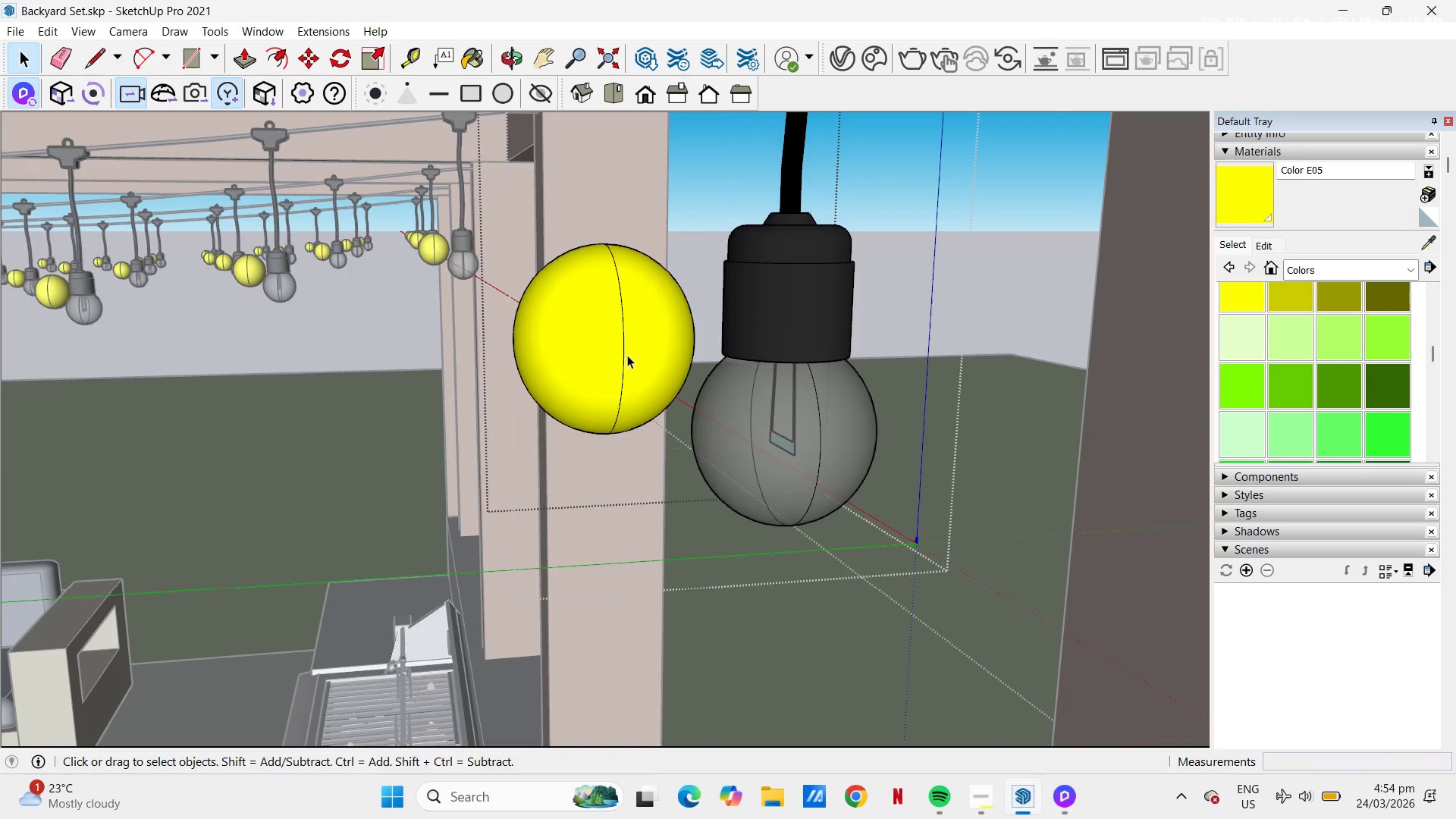 
left_click([627, 354])
 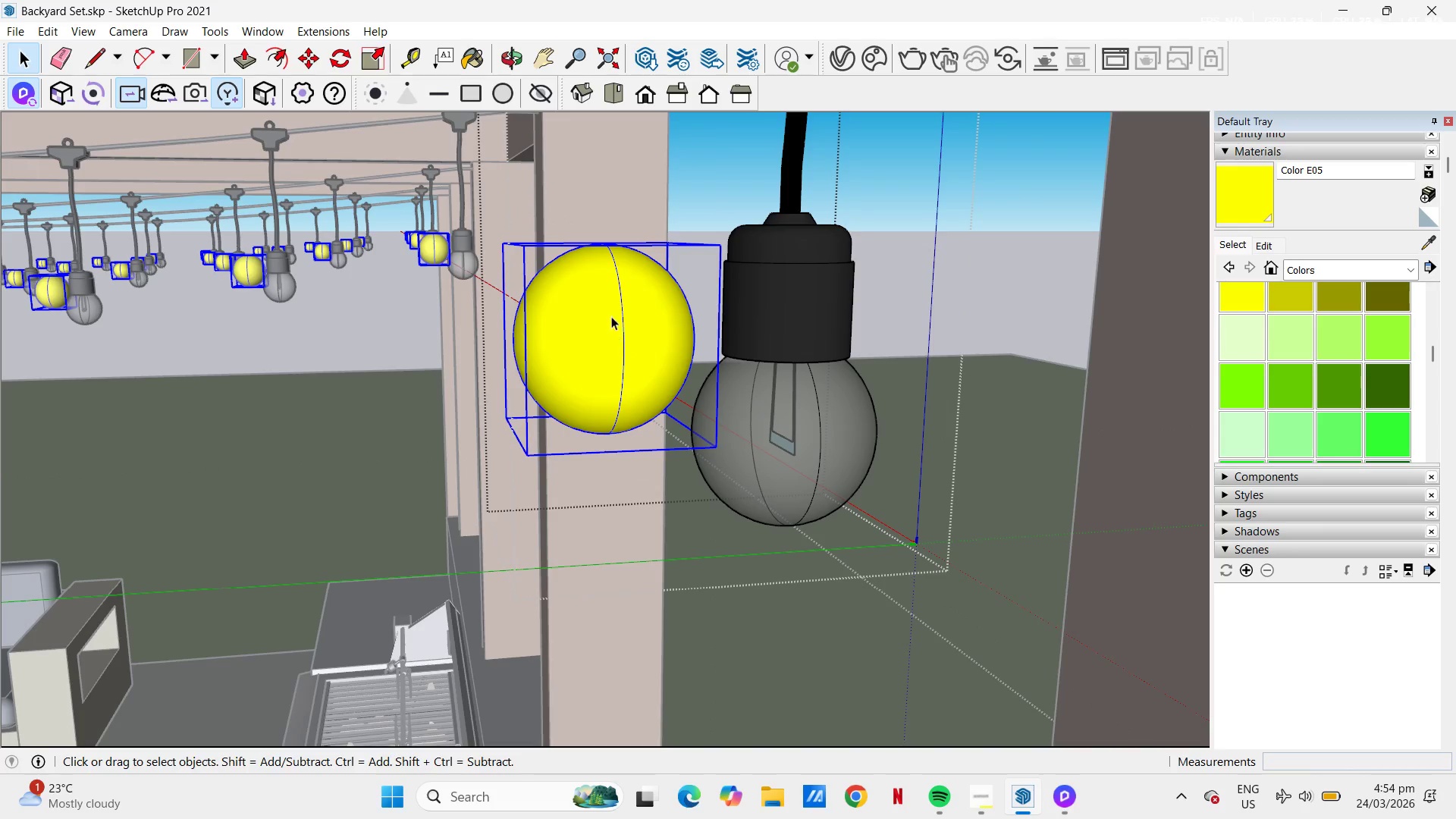 
key(S)
 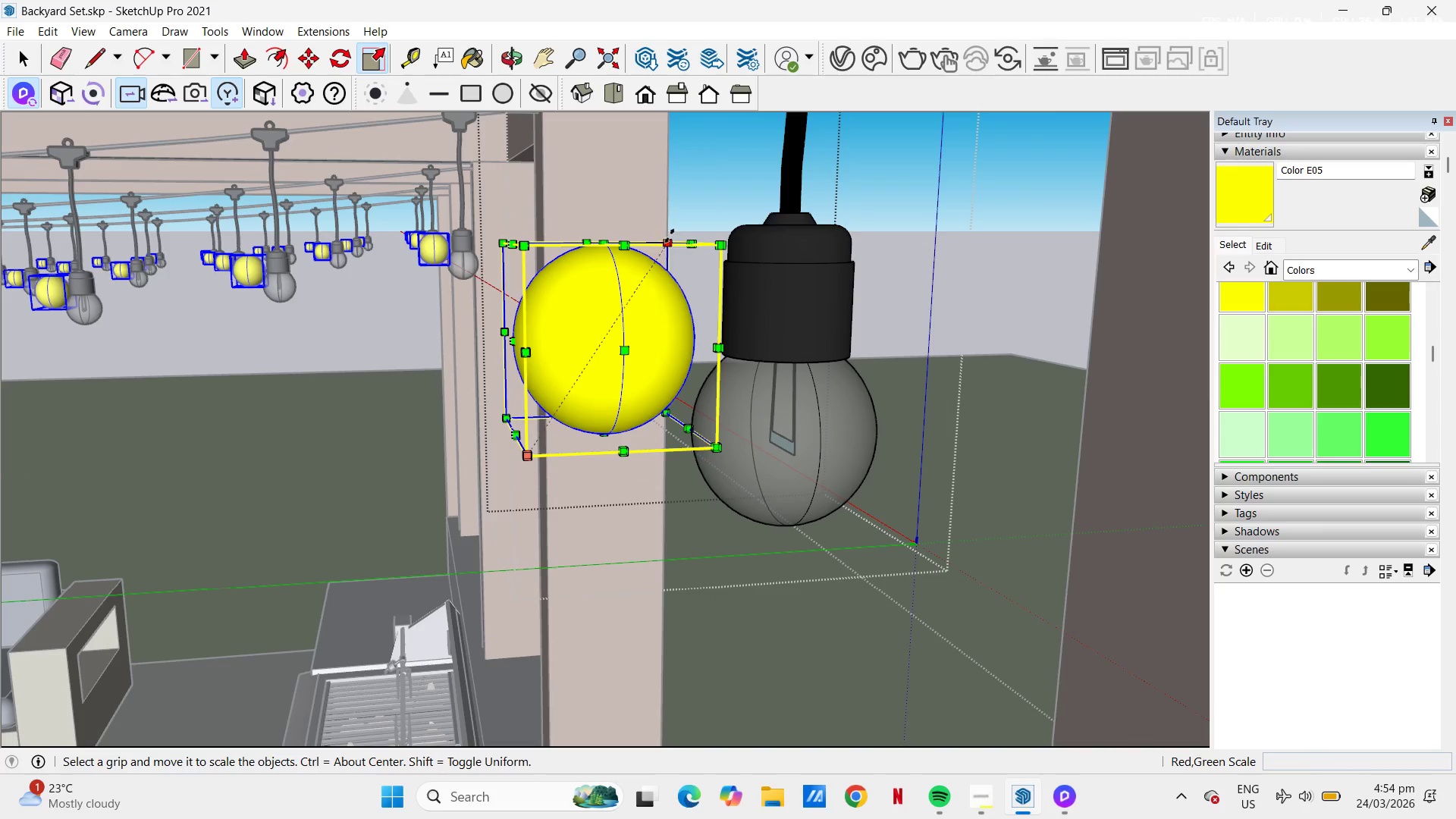 
left_click([667, 239])
 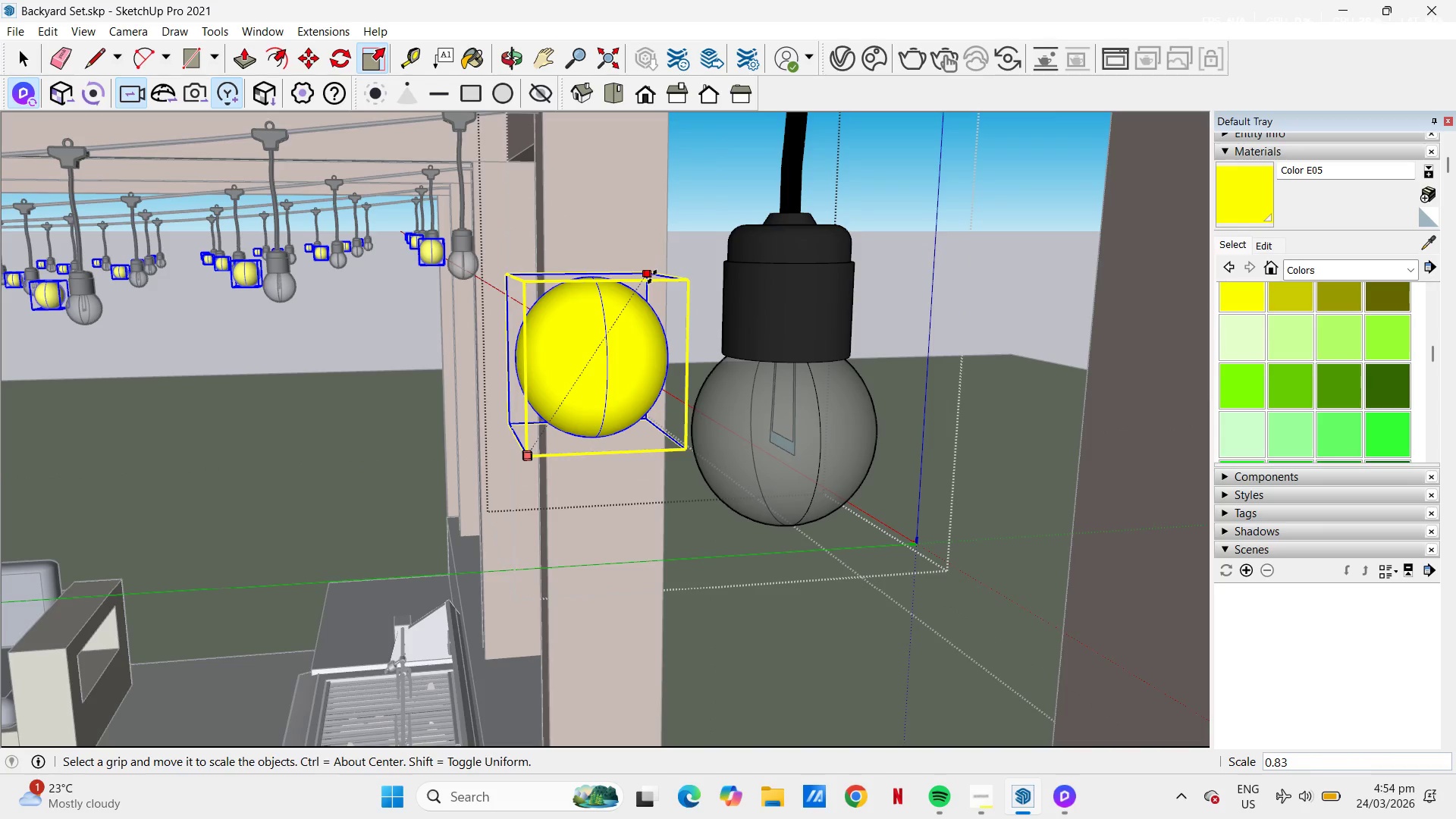 
left_click([648, 287])
 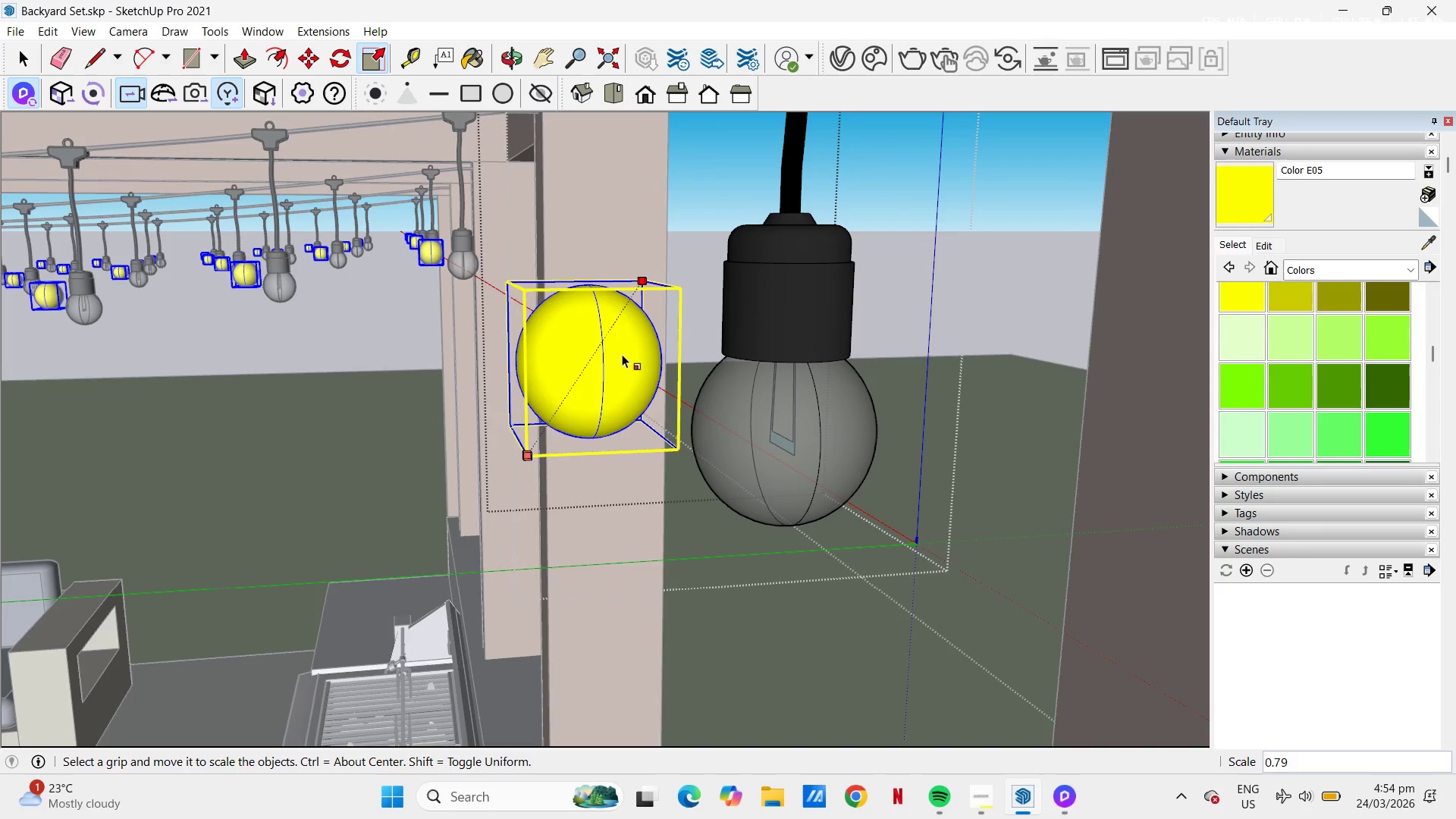 
key(M)
 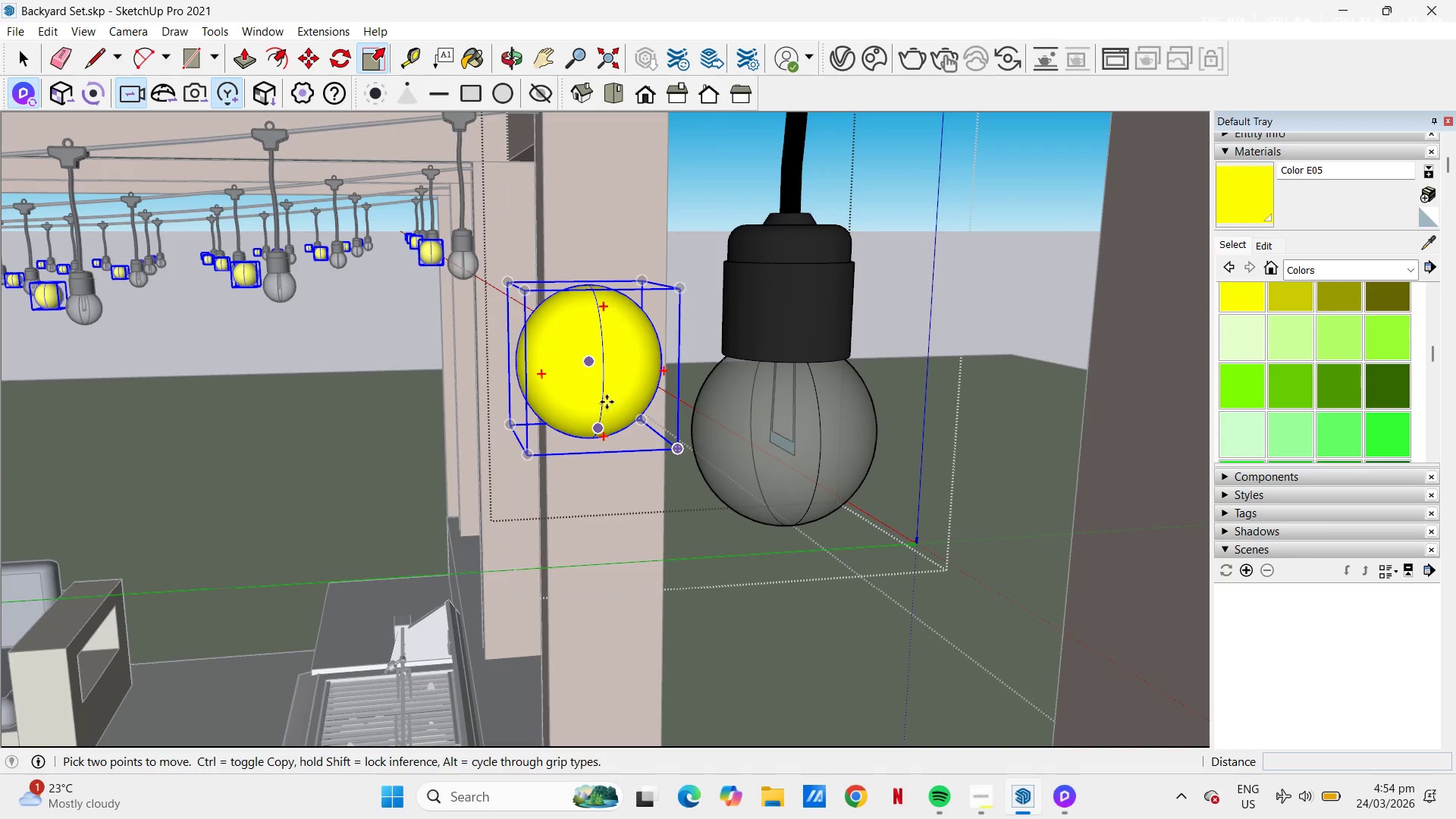 
left_click([607, 402])
 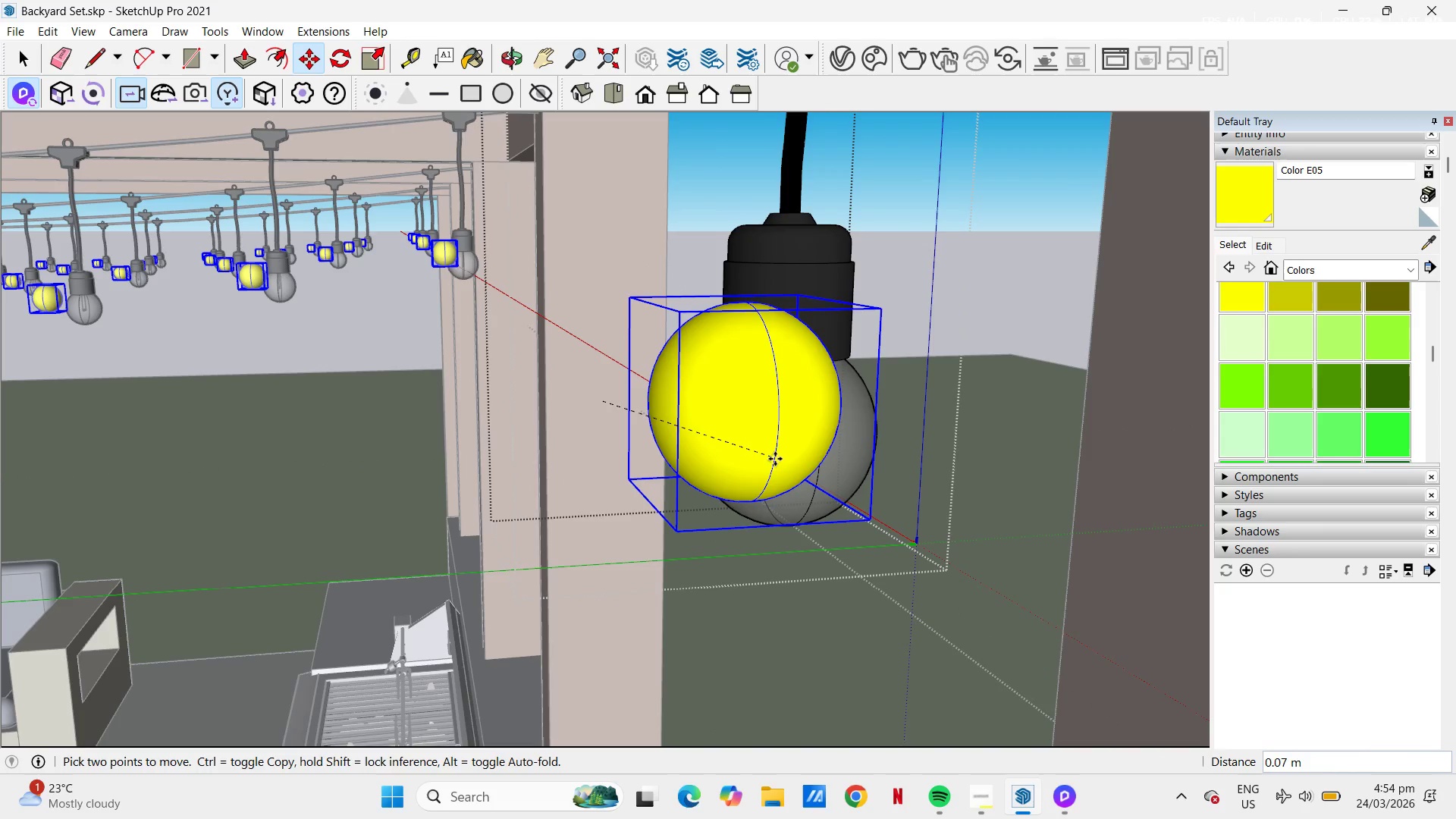 
scroll: coordinate [612, 503], scroll_direction: up, amount: 12.0
 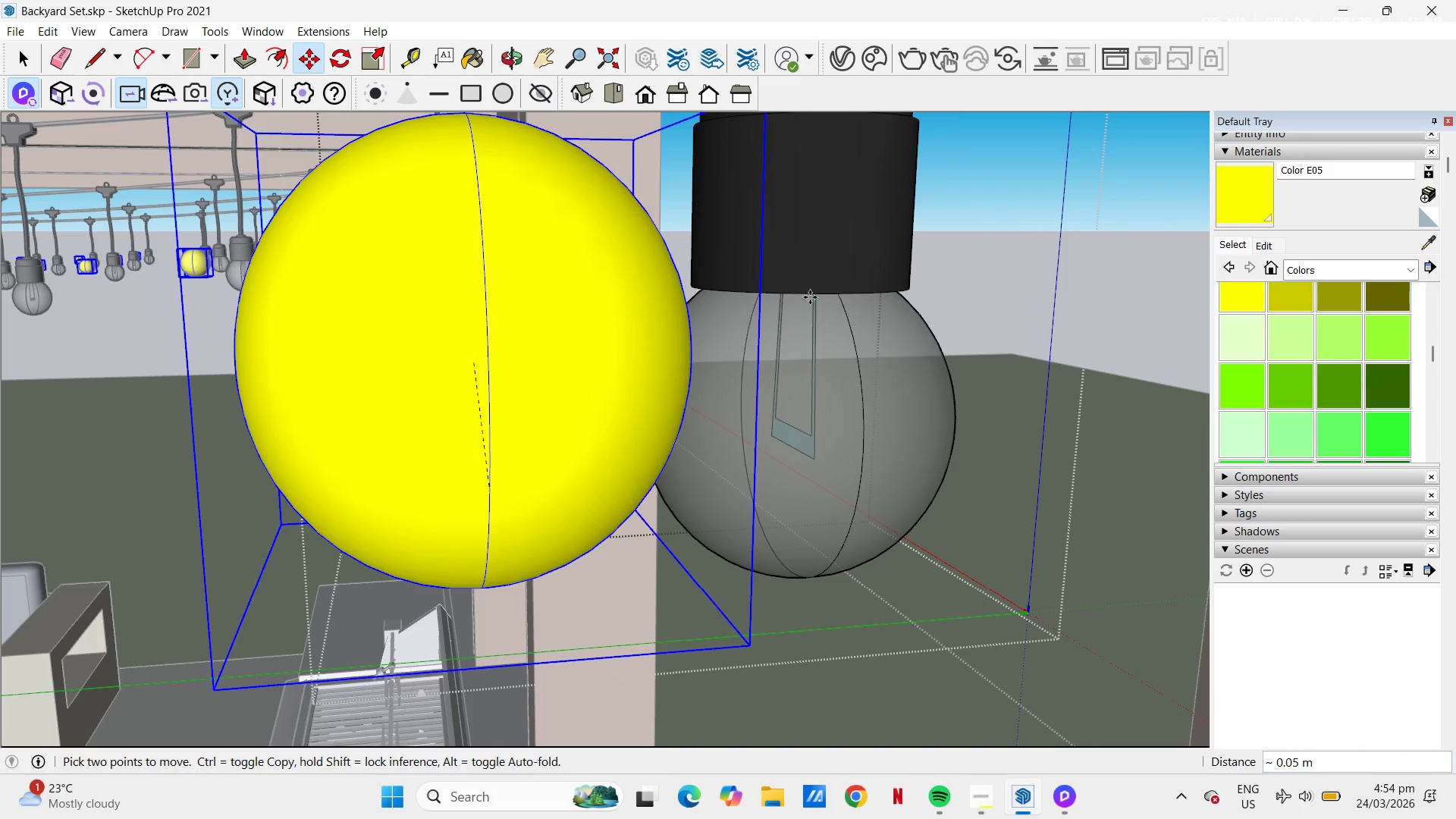 
left_click([810, 297])
 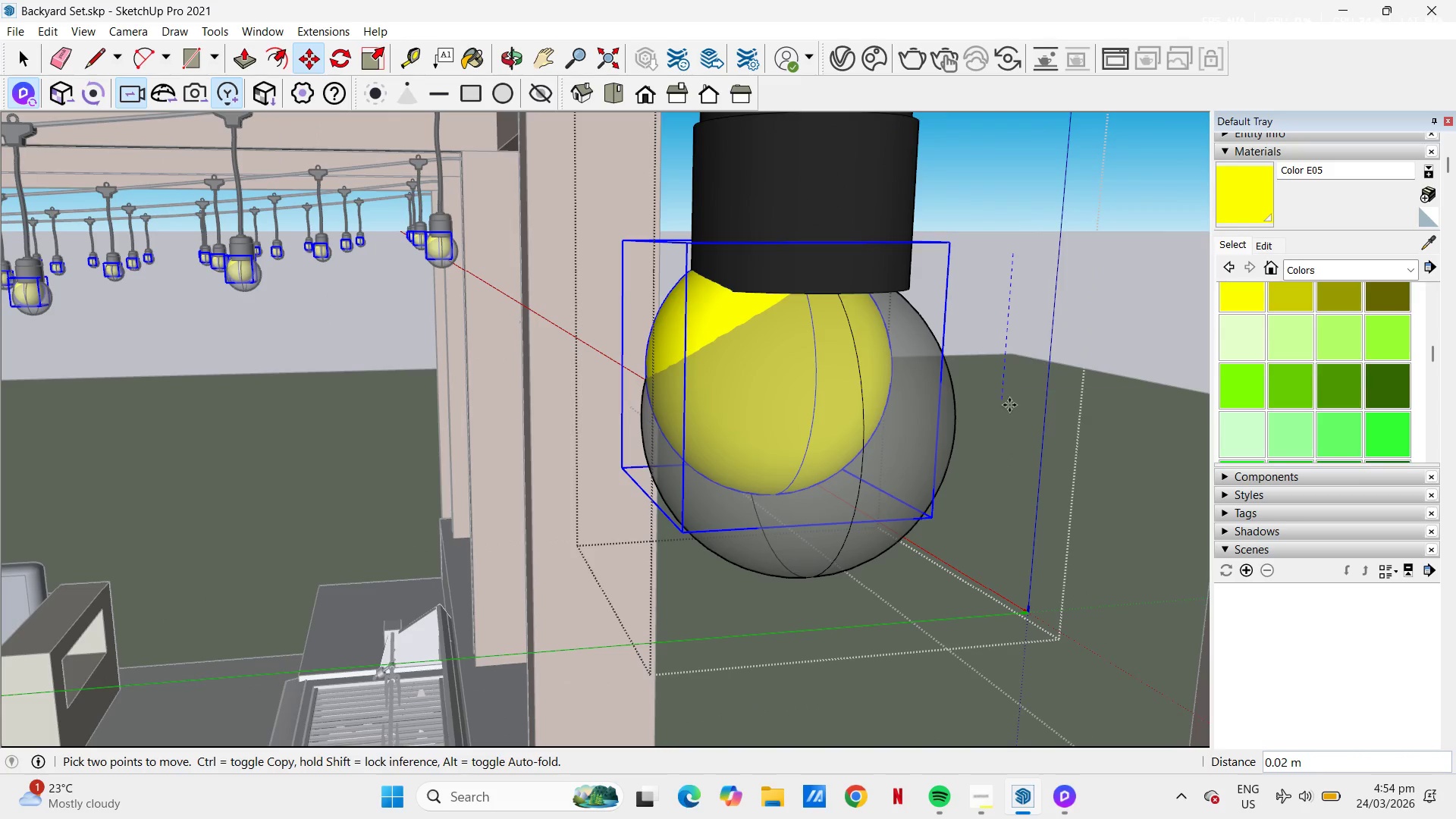 
left_click([1009, 405])
 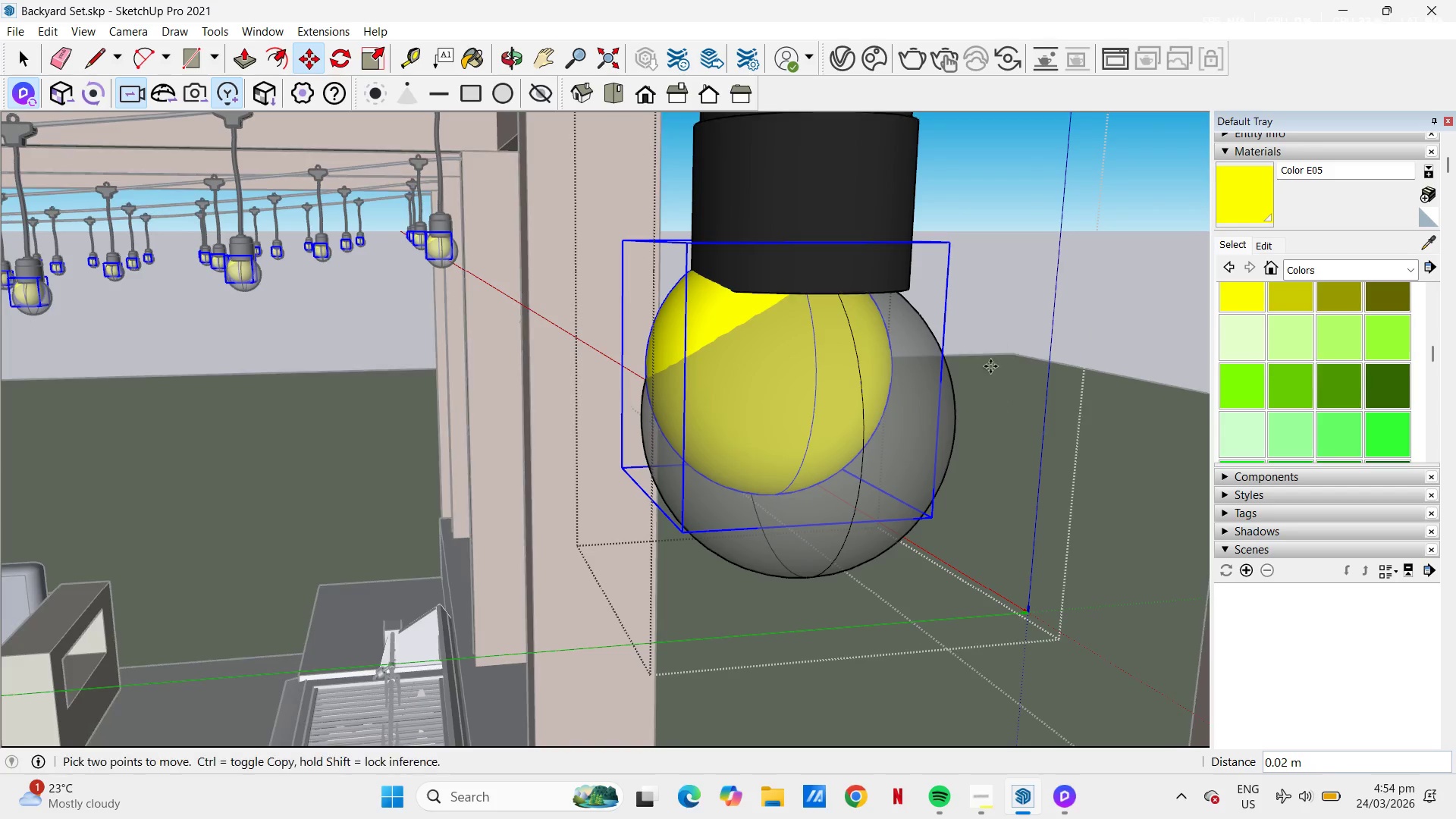 
left_click([984, 359])
 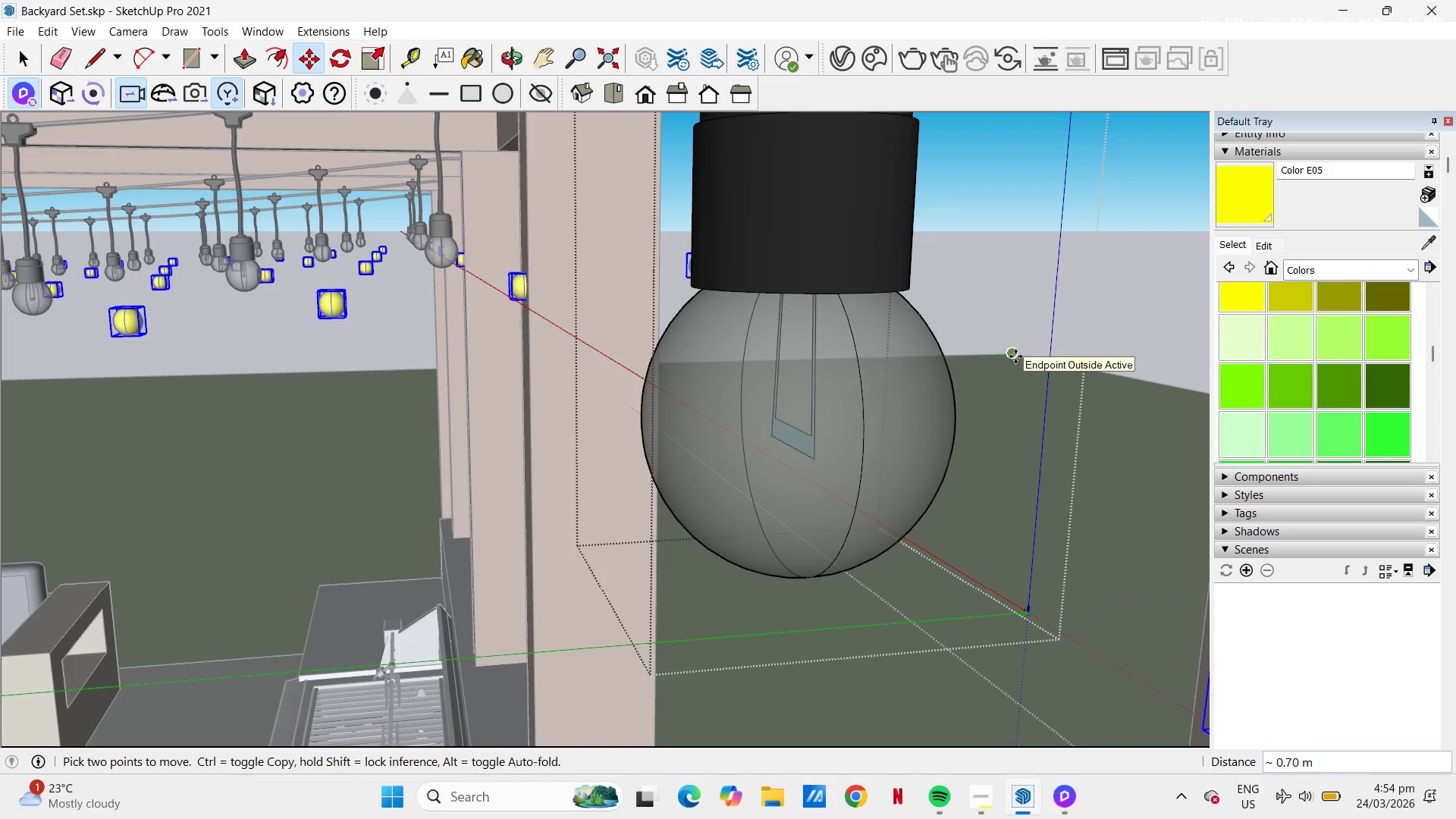 
key(Escape)
 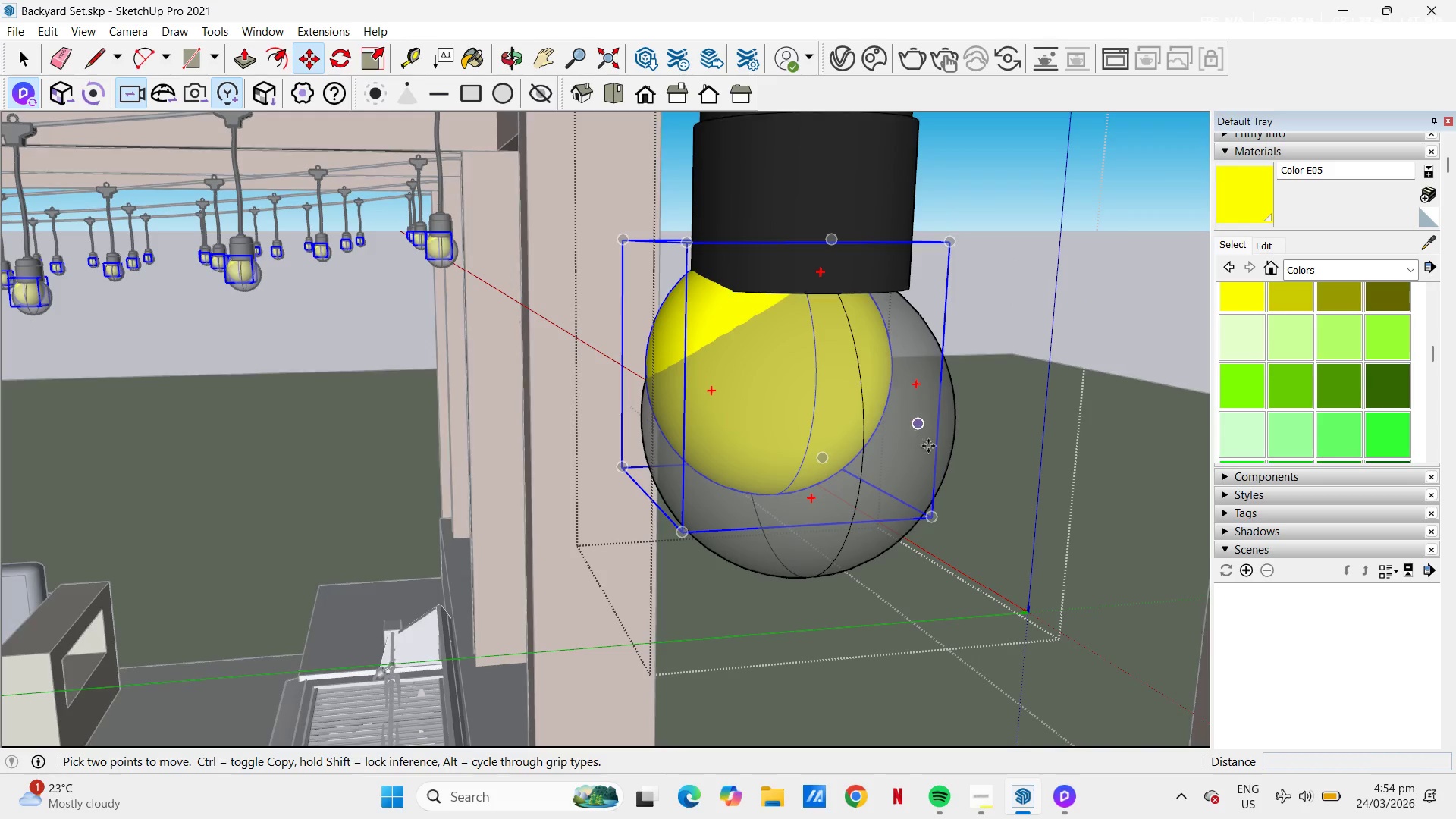 
left_click([1012, 486])
 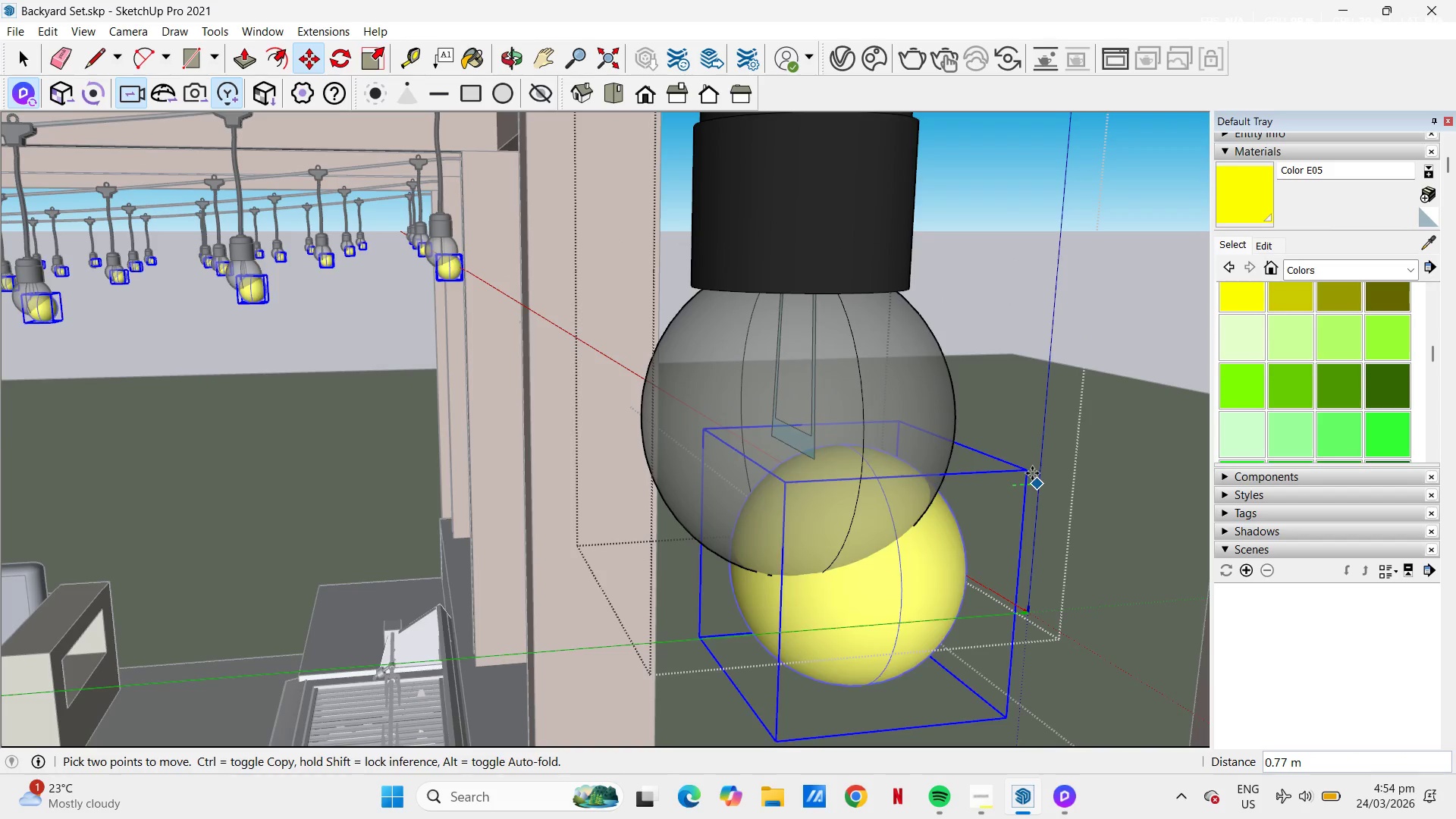 
key(Escape)
 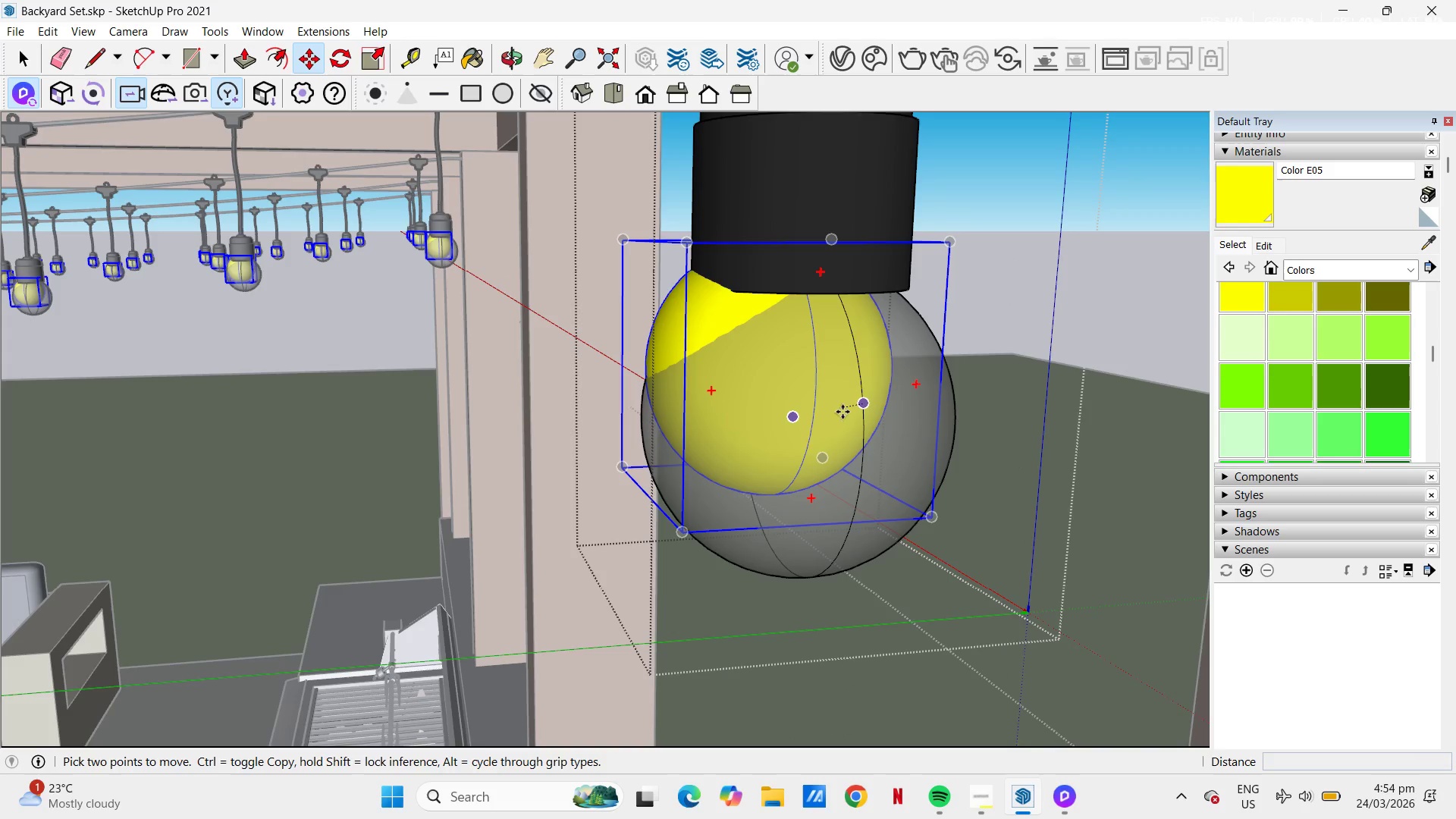 
scroll: coordinate [809, 449], scroll_direction: up, amount: 5.0
 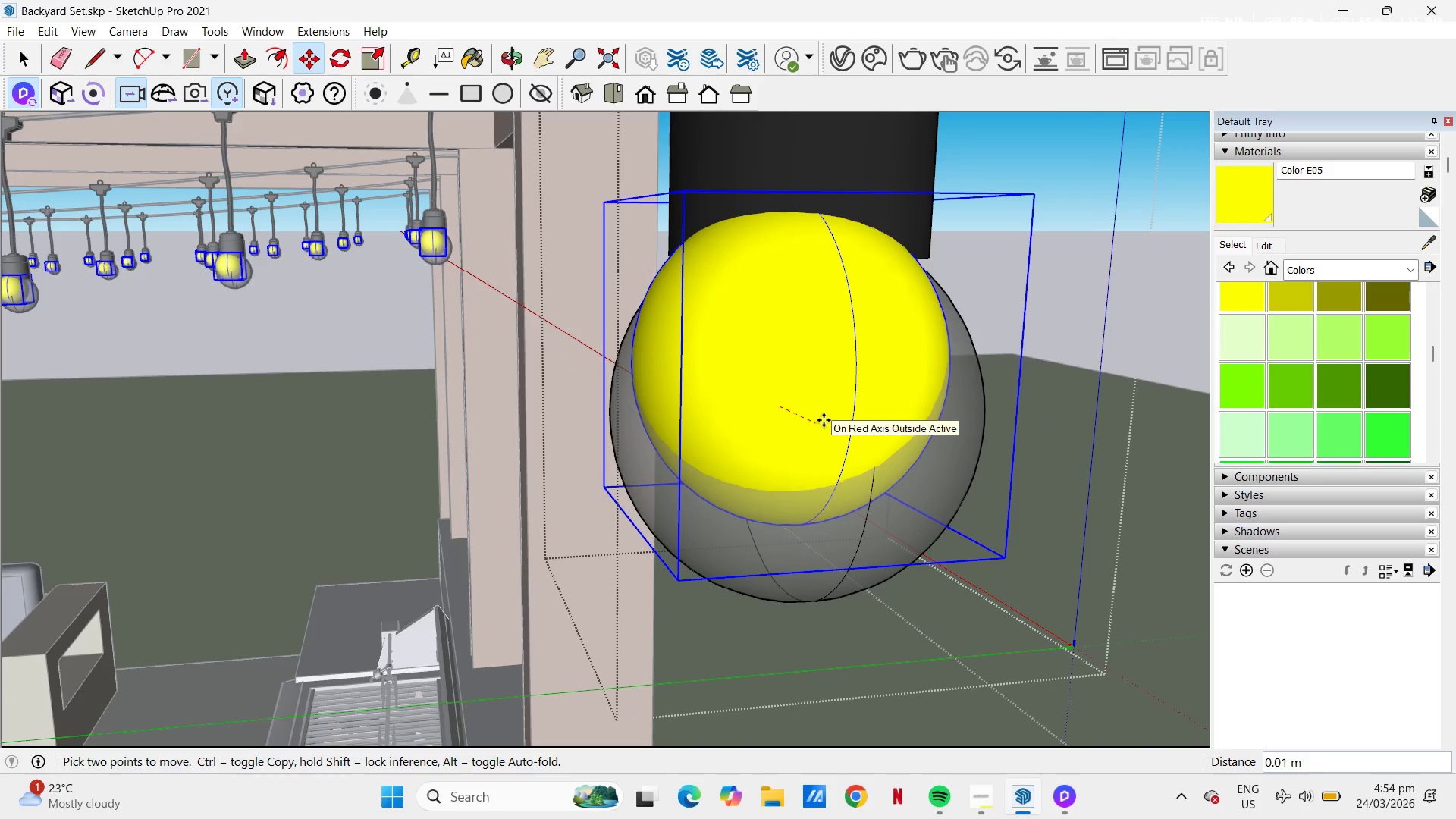 
key(Escape)
 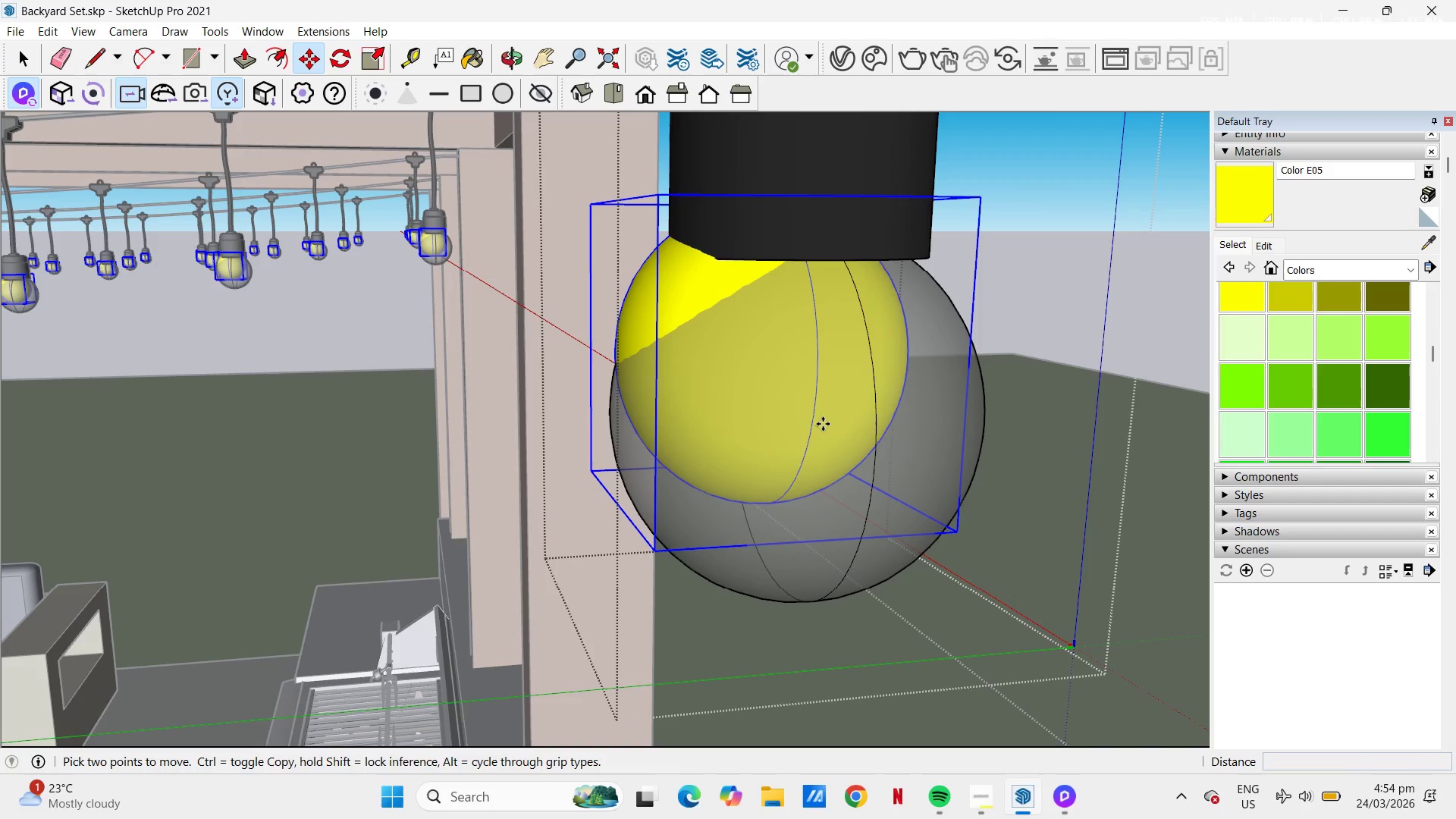 
scroll: coordinate [823, 424], scroll_direction: up, amount: 1.0
 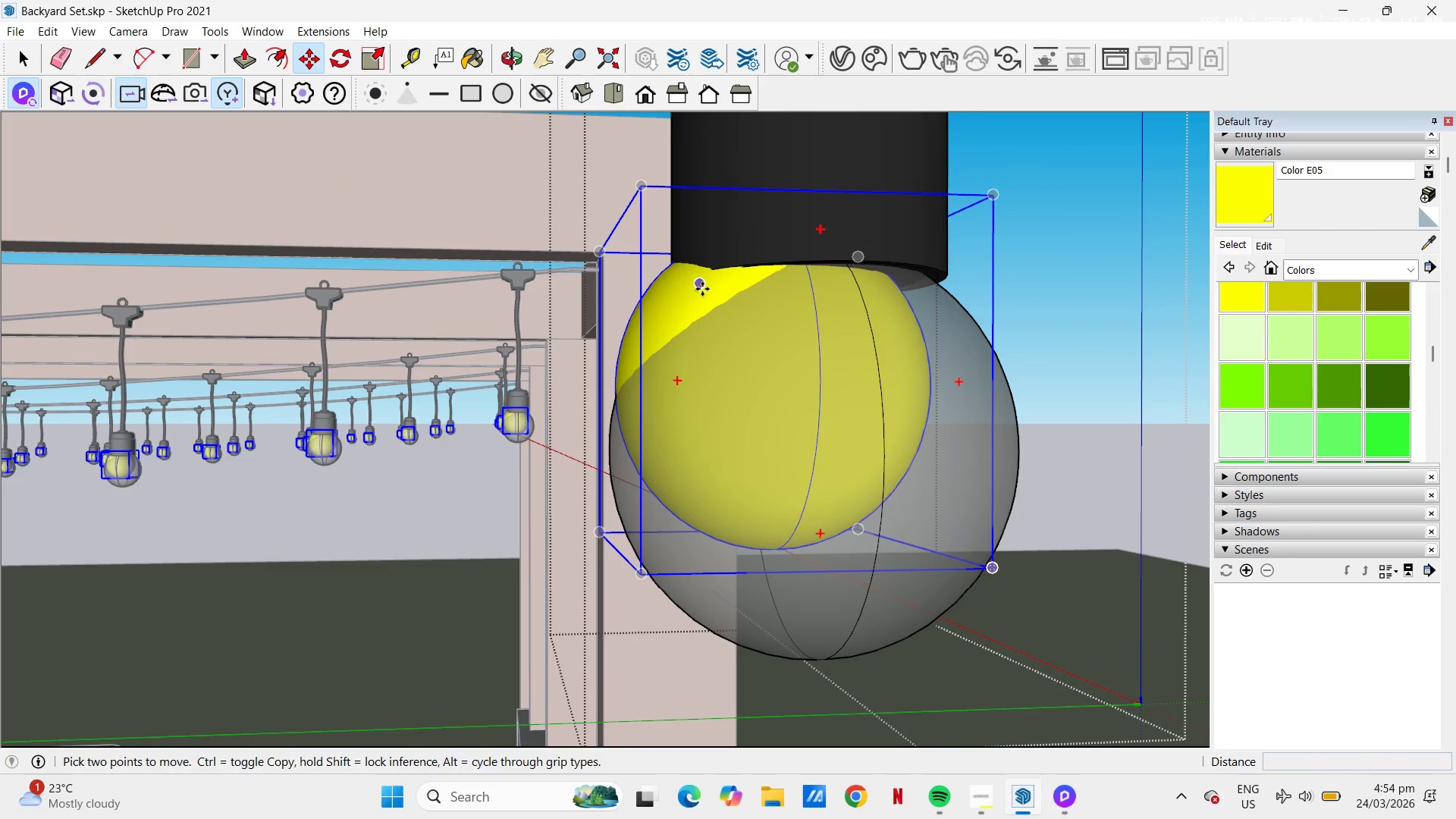 
left_click([734, 204])
 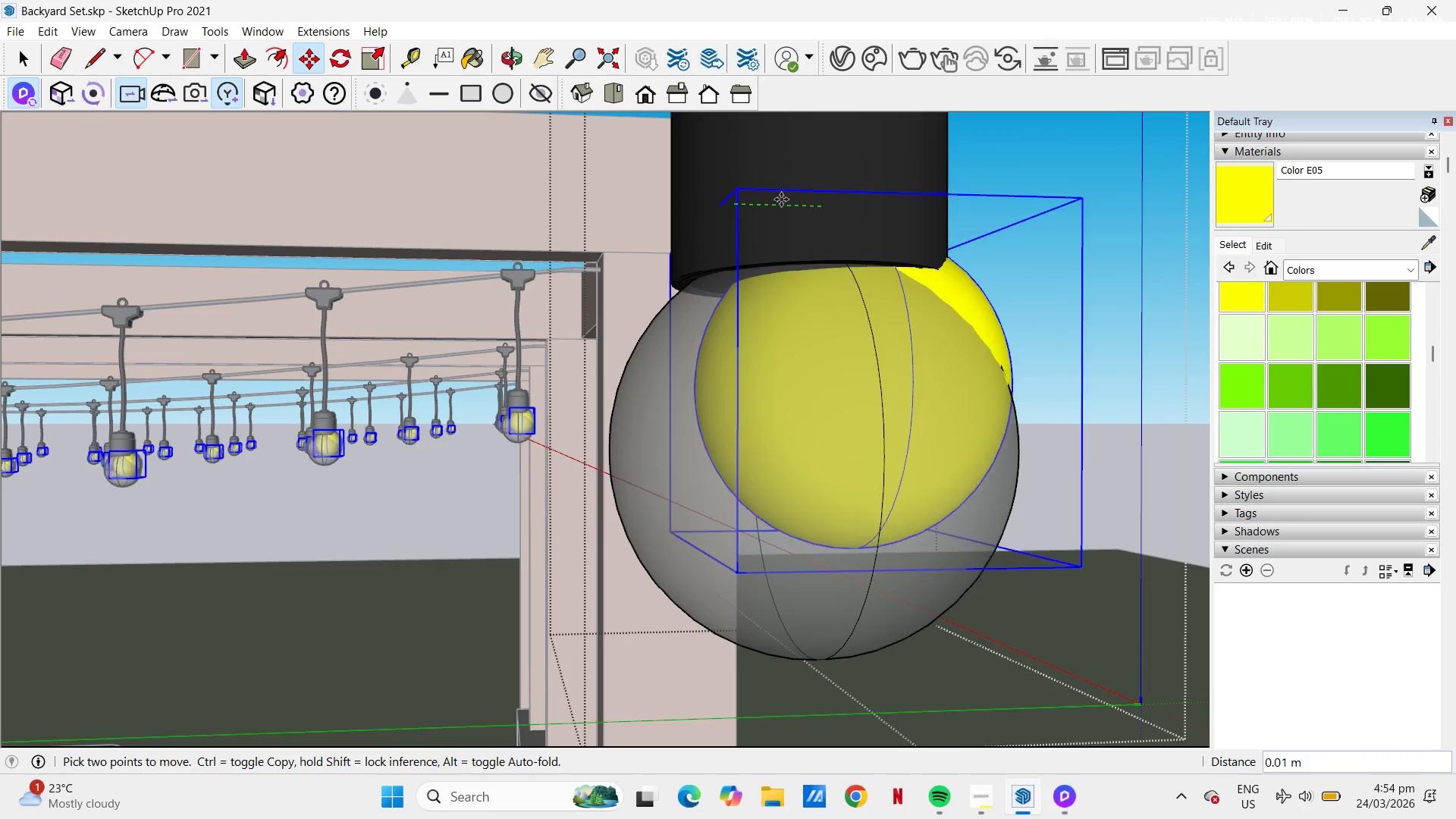 
left_click([774, 200])
 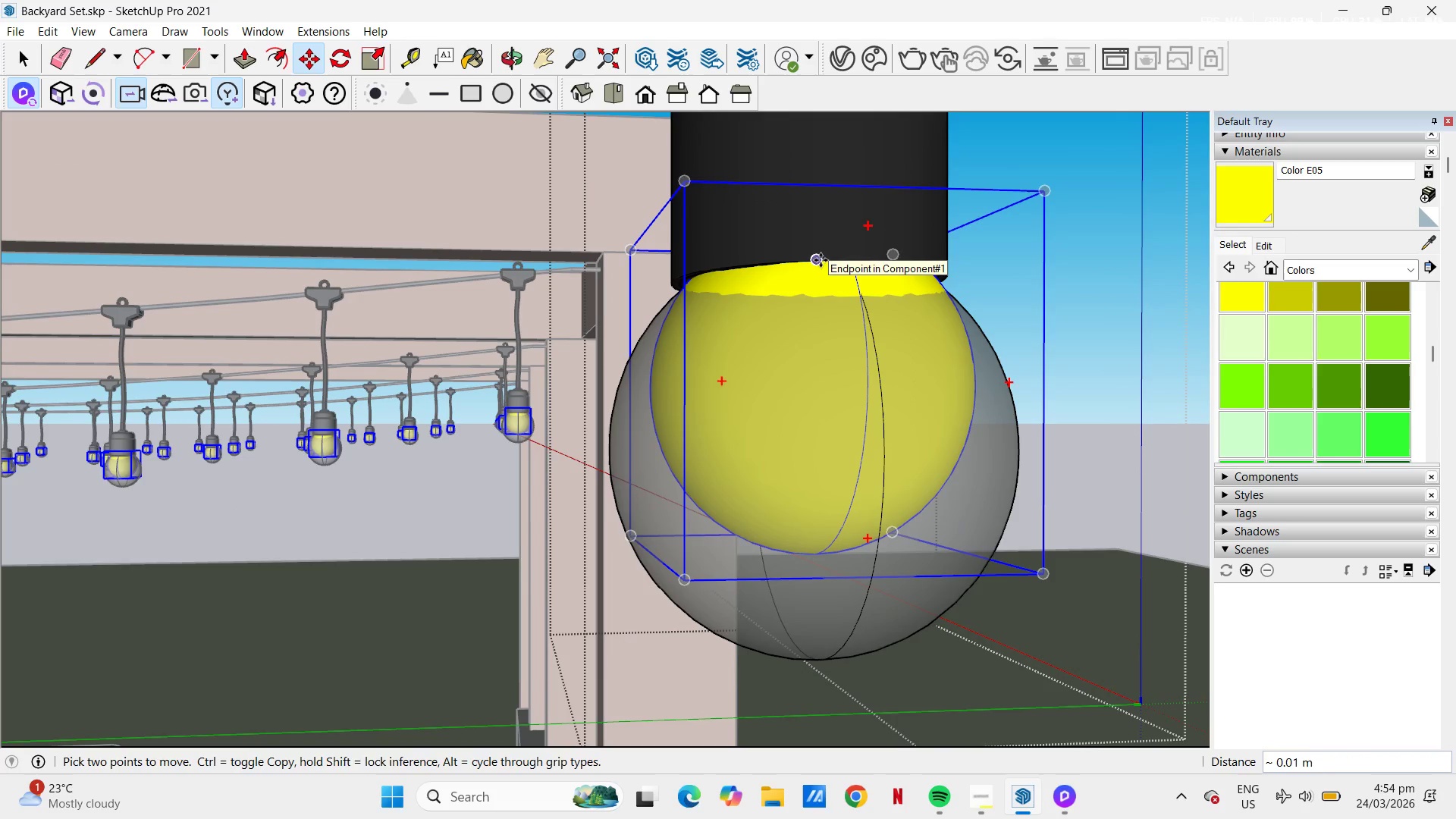 
left_click([1122, 342])
 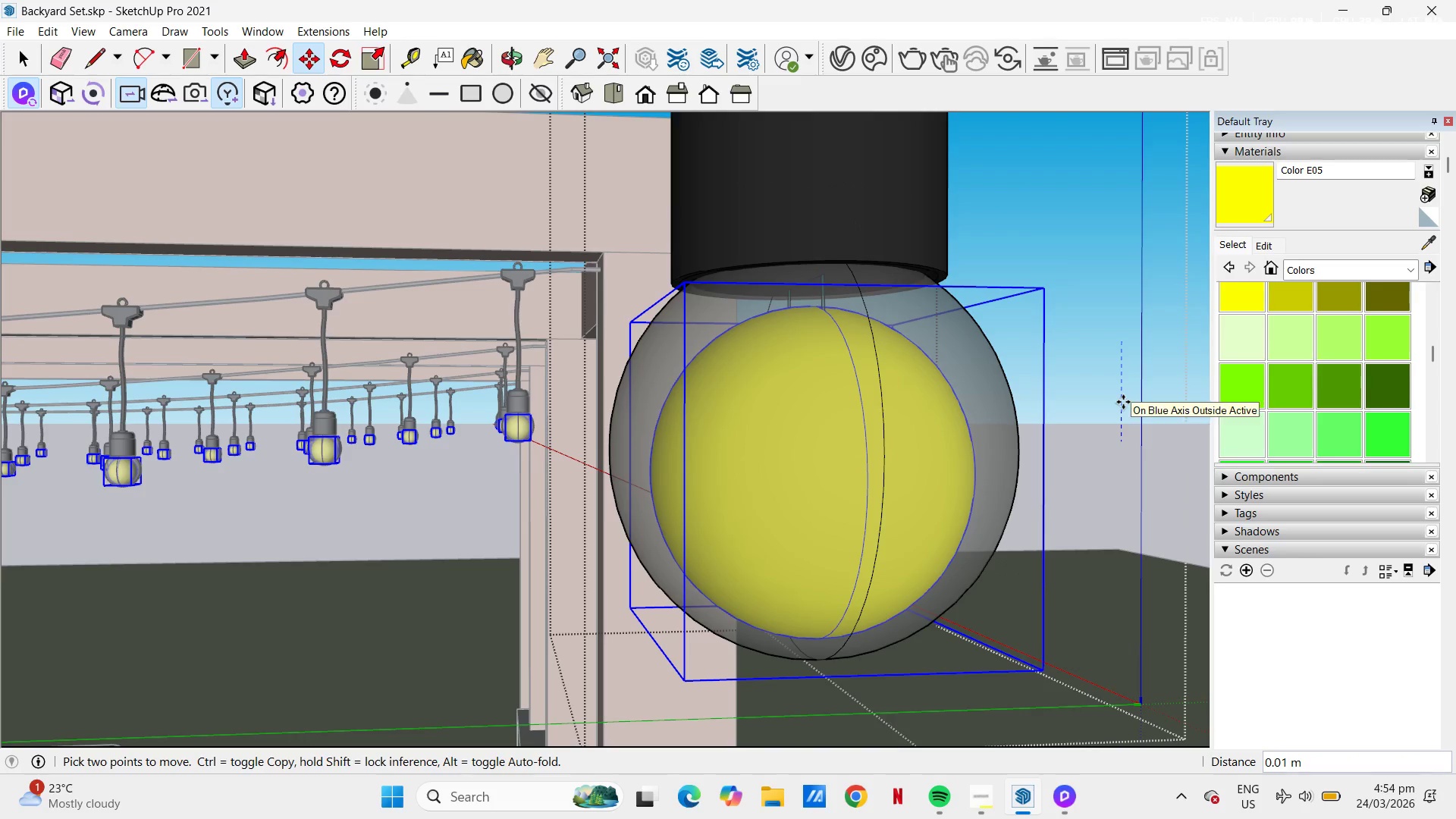 
left_click([1123, 402])
 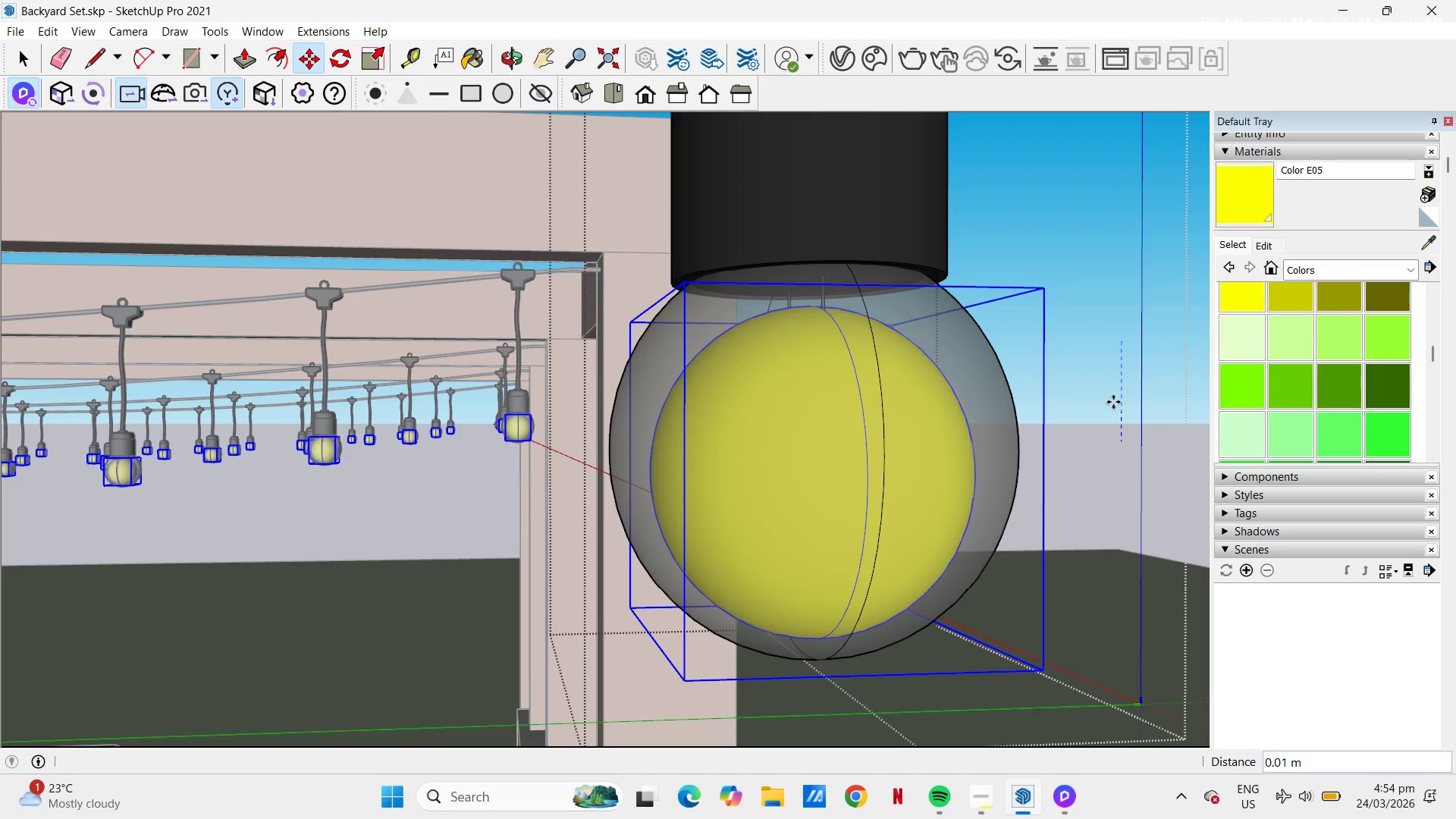 
key(Space)
 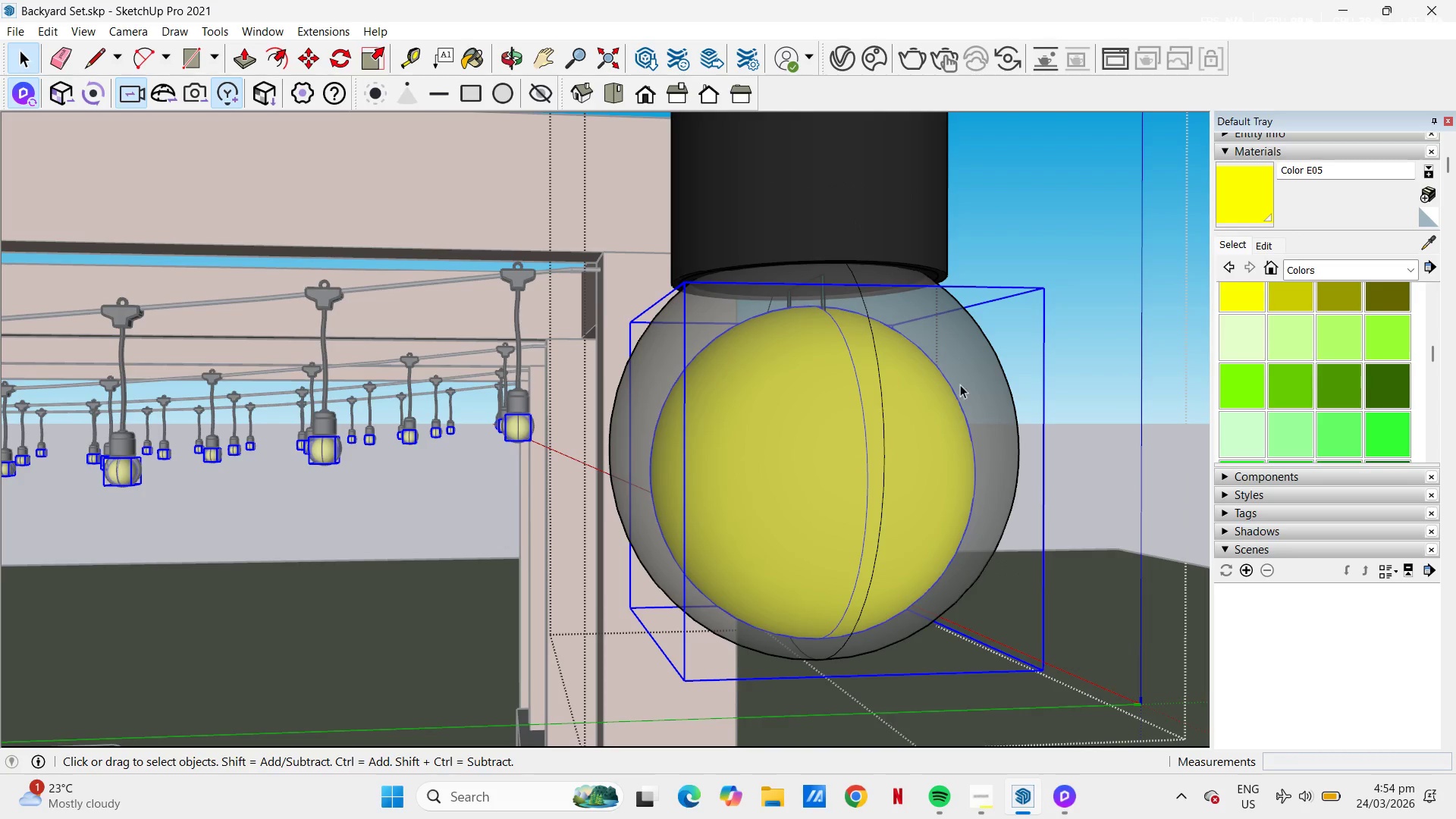 
key(Escape)
 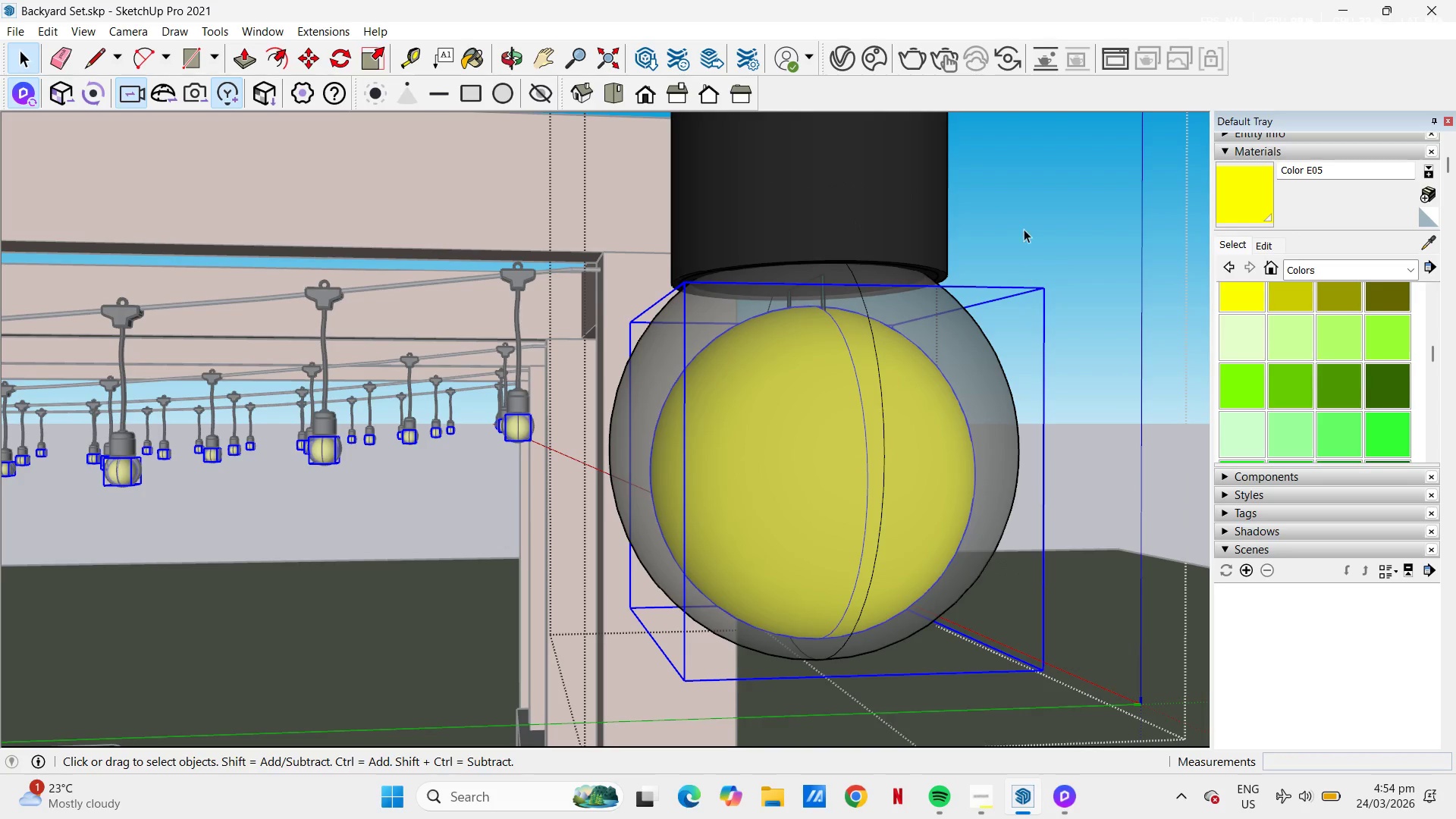 
left_click([1024, 225])
 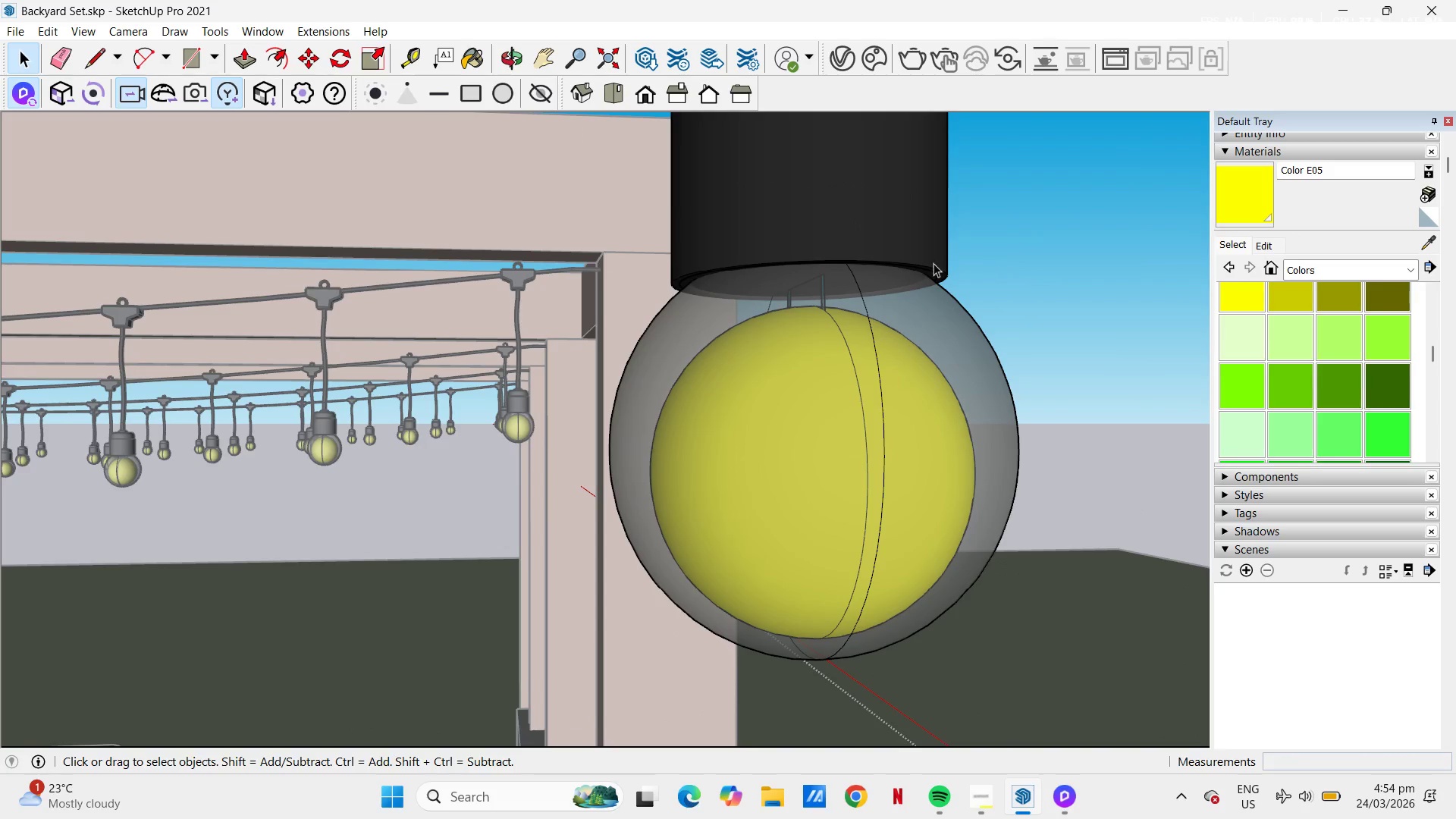 
key(Escape)
 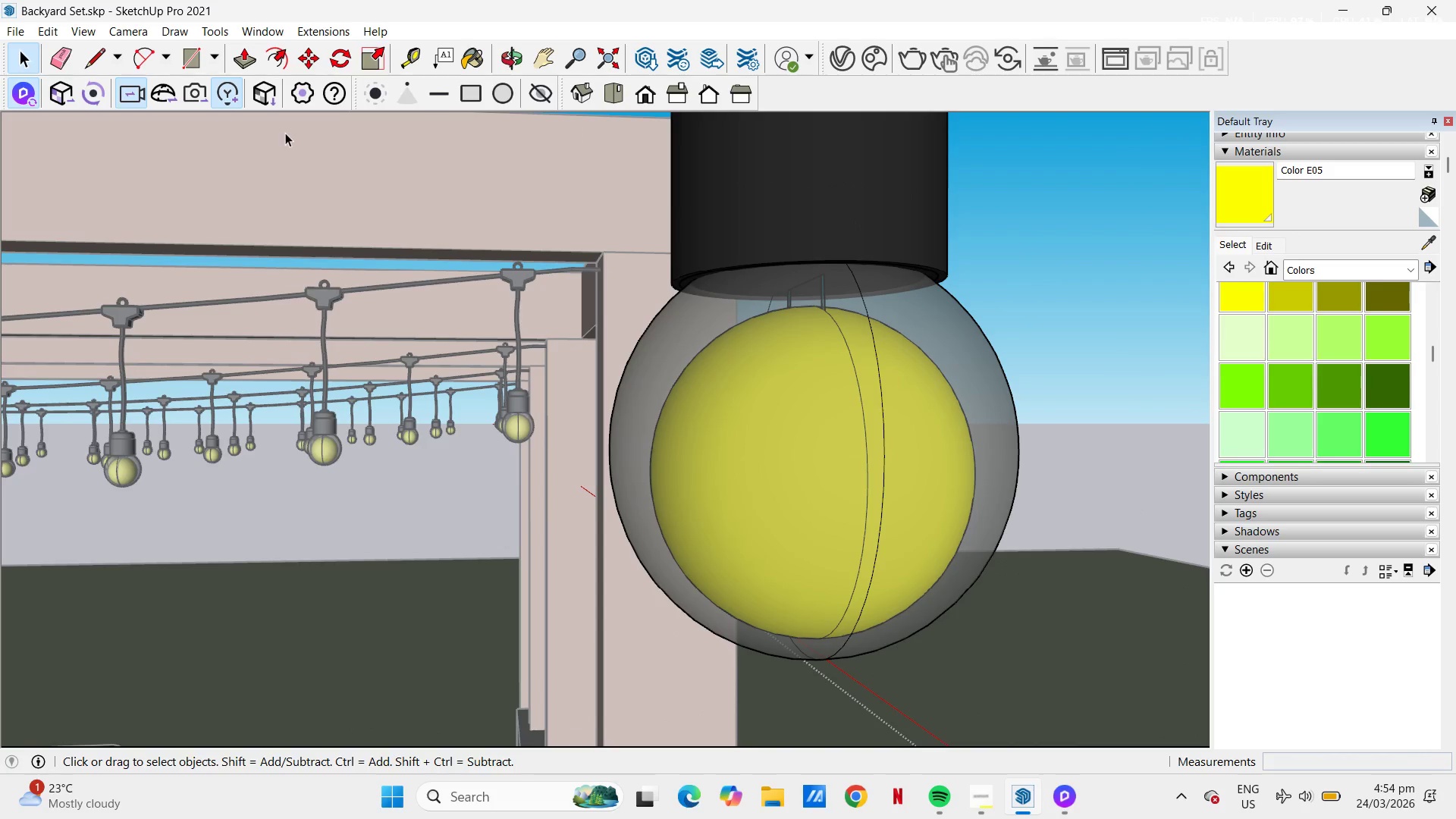 
key(Escape)
 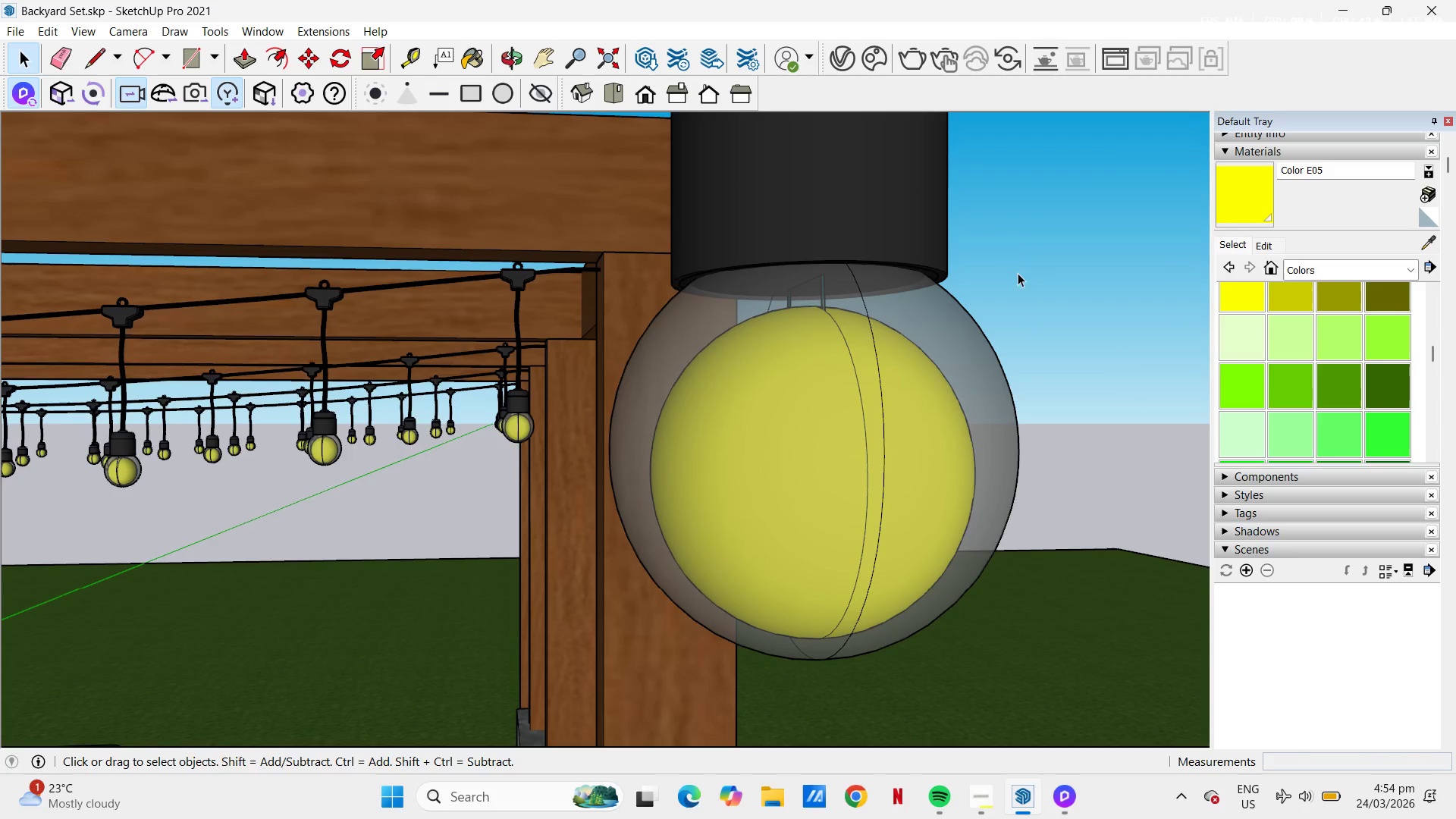 
left_click([1029, 262])
 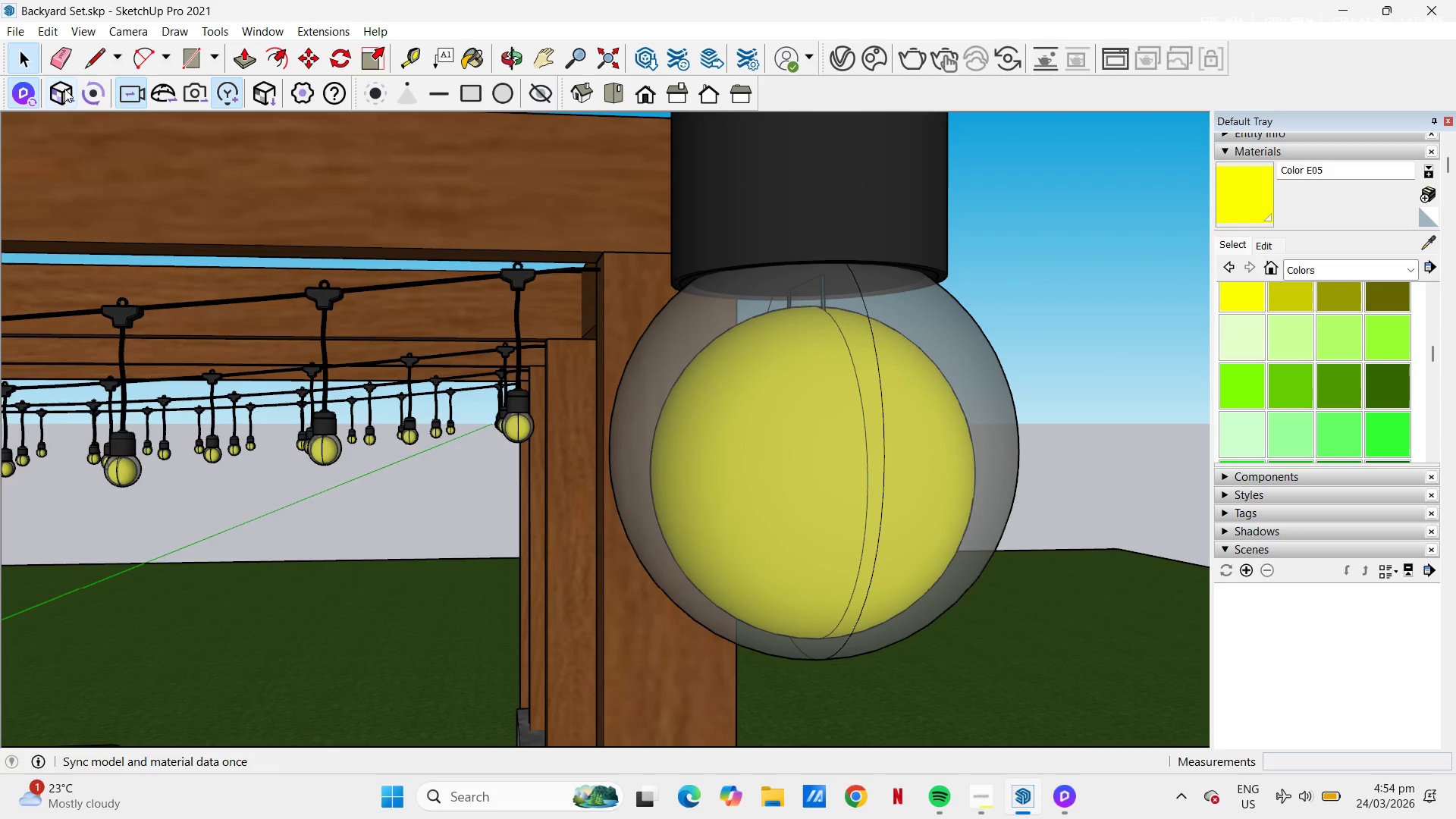 
left_click([60, 89])
 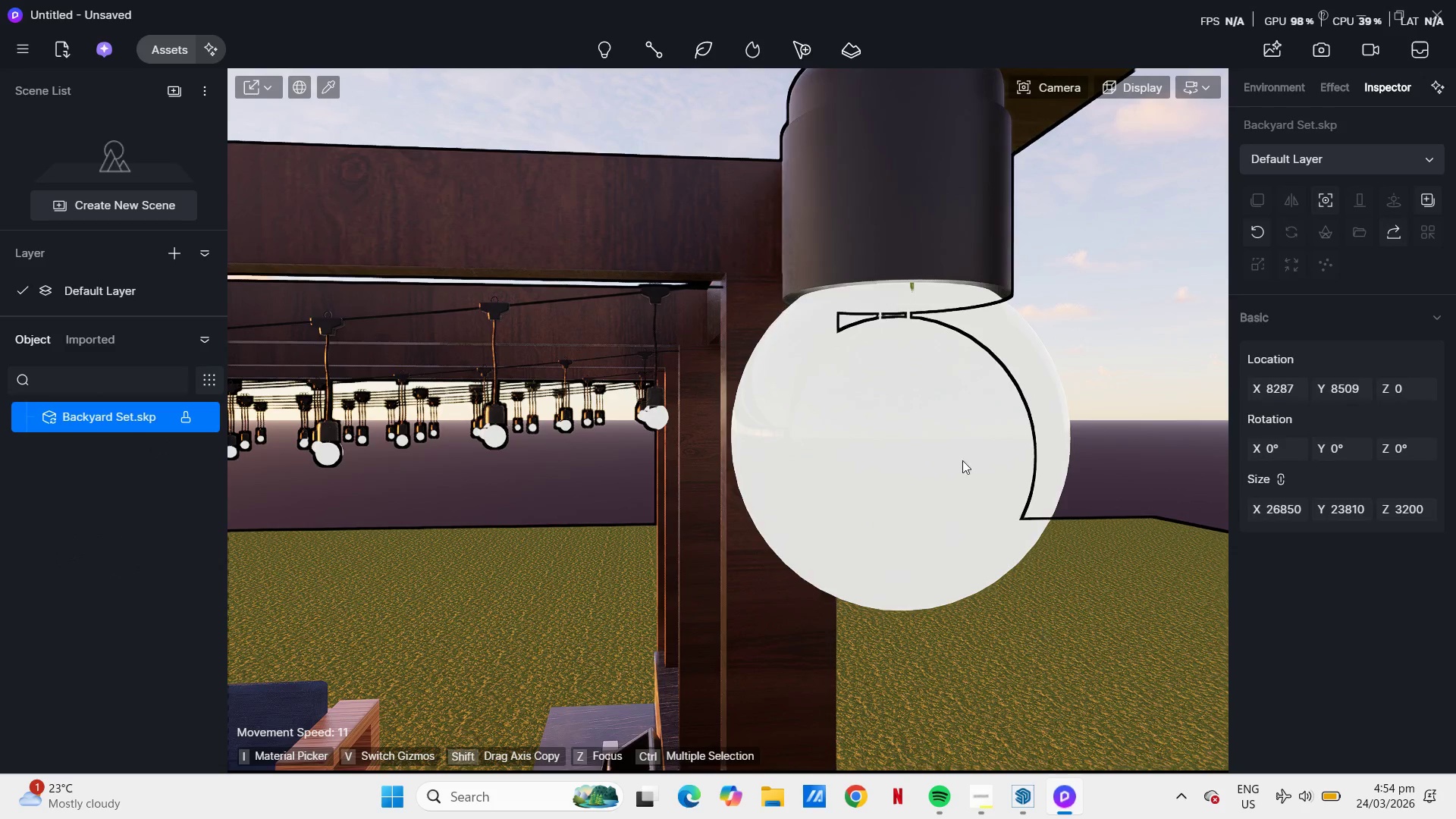 
scroll: coordinate [907, 463], scroll_direction: down, amount: 11.0
 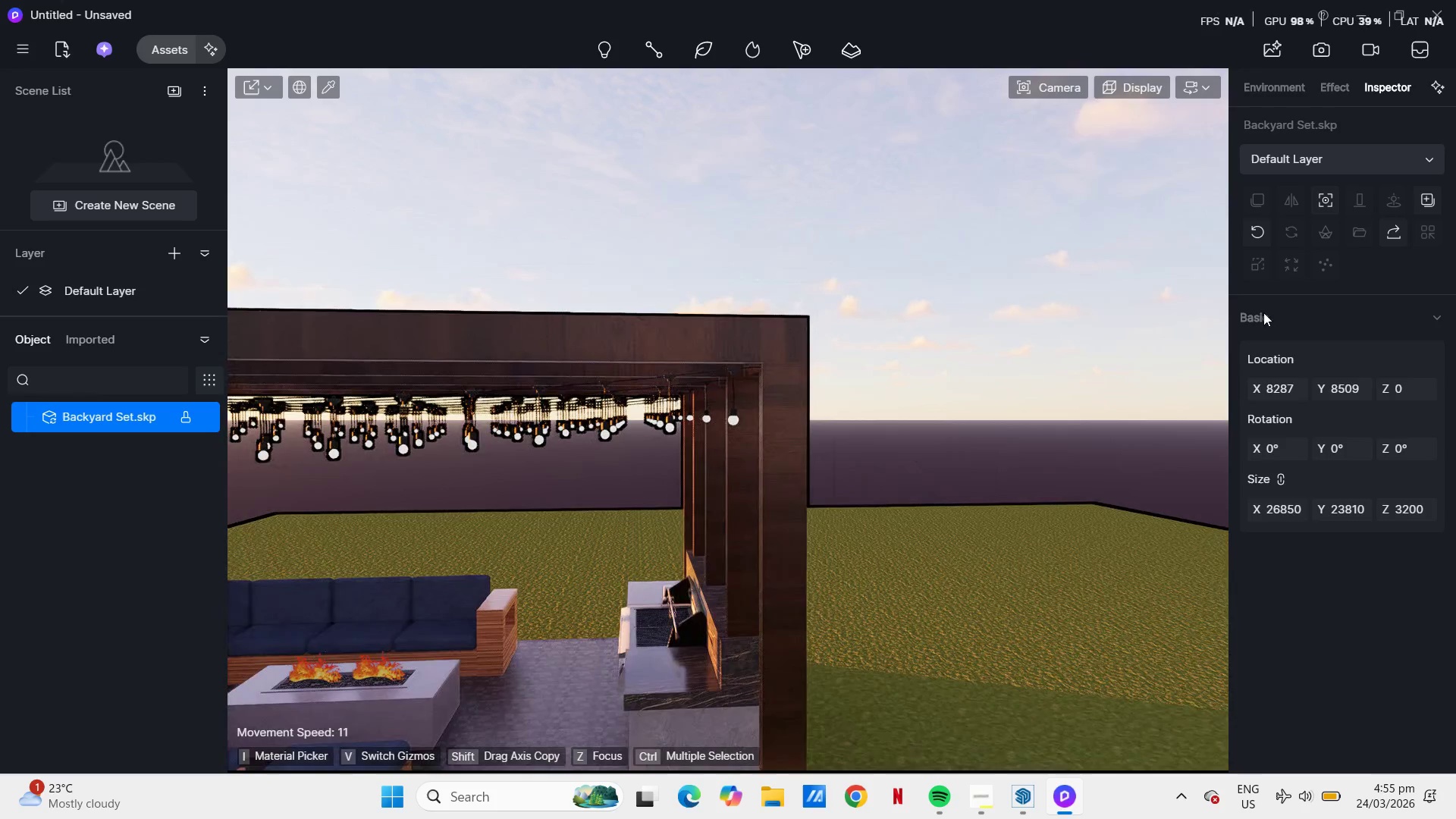 
scroll: coordinate [1316, 332], scroll_direction: up, amount: 8.0
 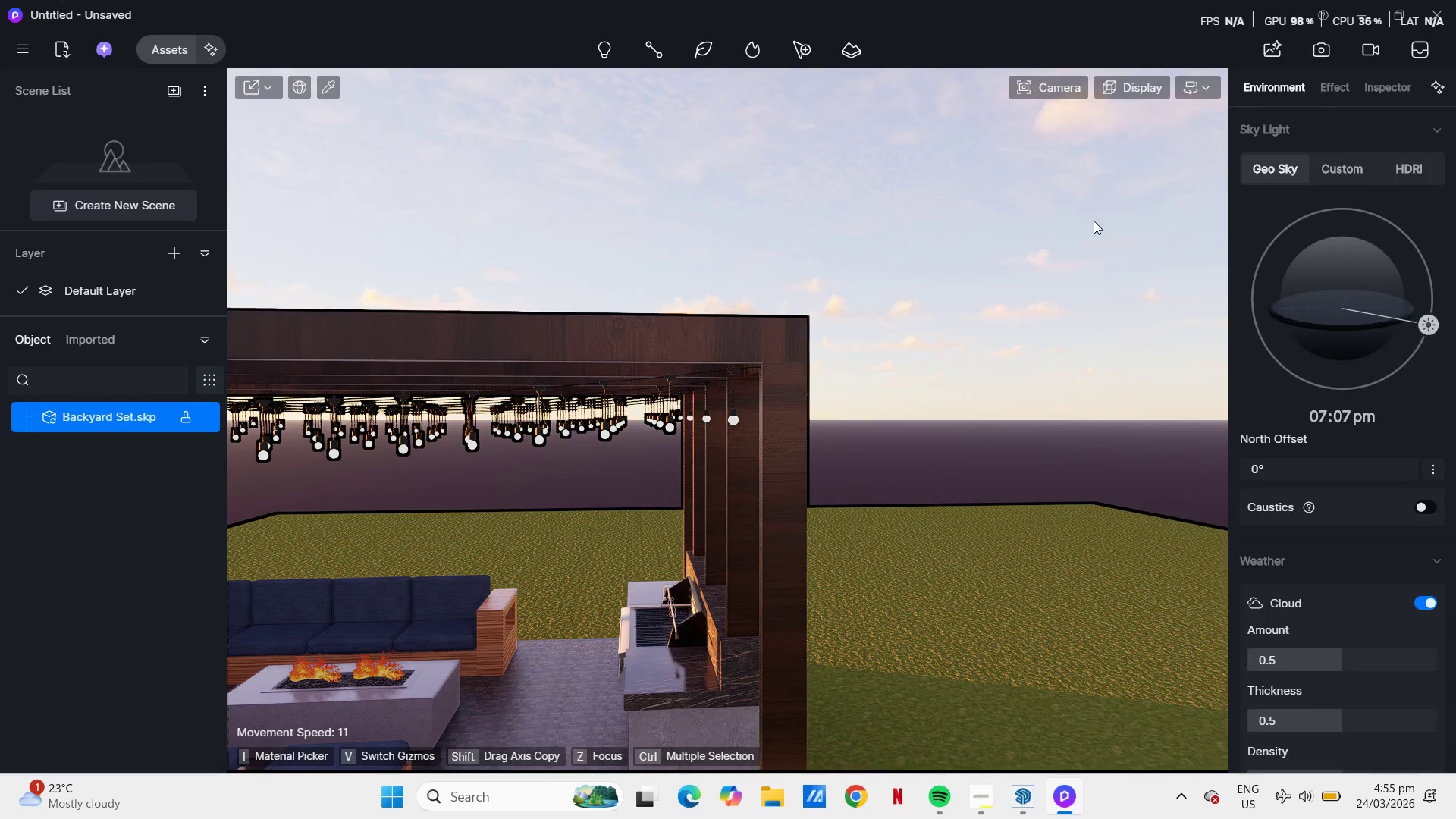 
scroll: coordinate [889, 462], scroll_direction: down, amount: 6.0
 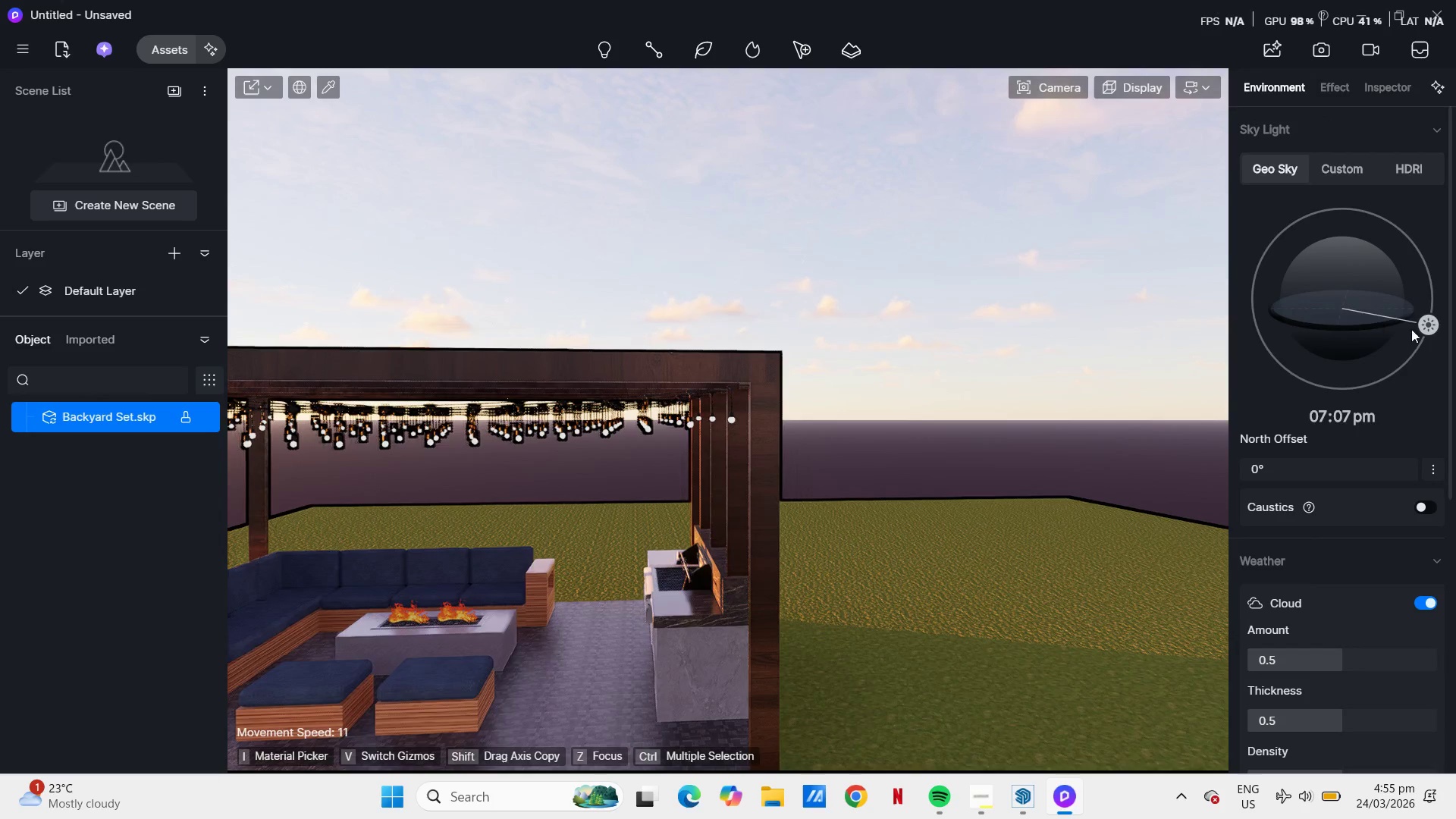 
left_click_drag(start_coordinate=[1406, 344], to_coordinate=[1395, 371])
 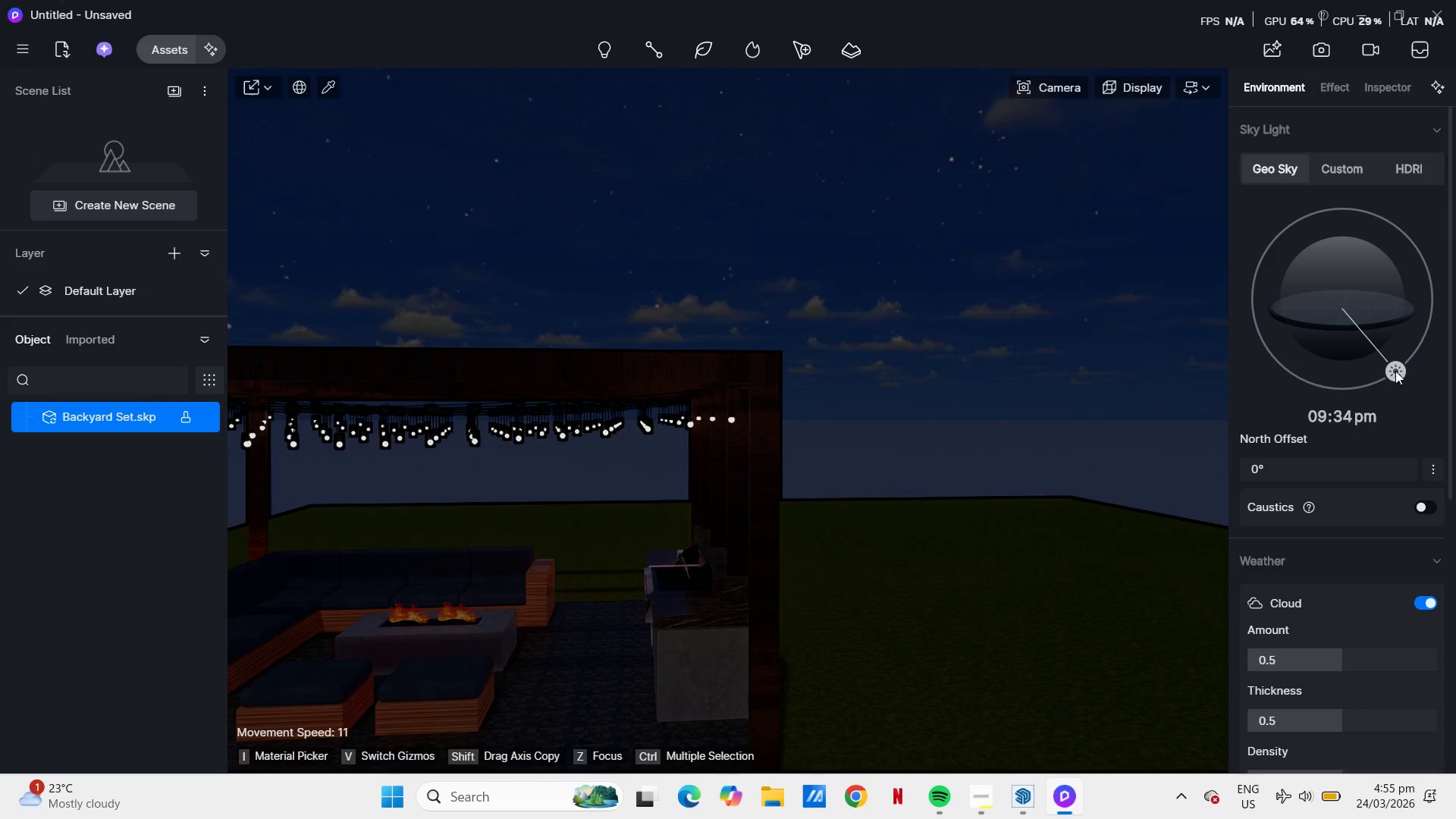 
hold_key(key=A, duration=0.42)
 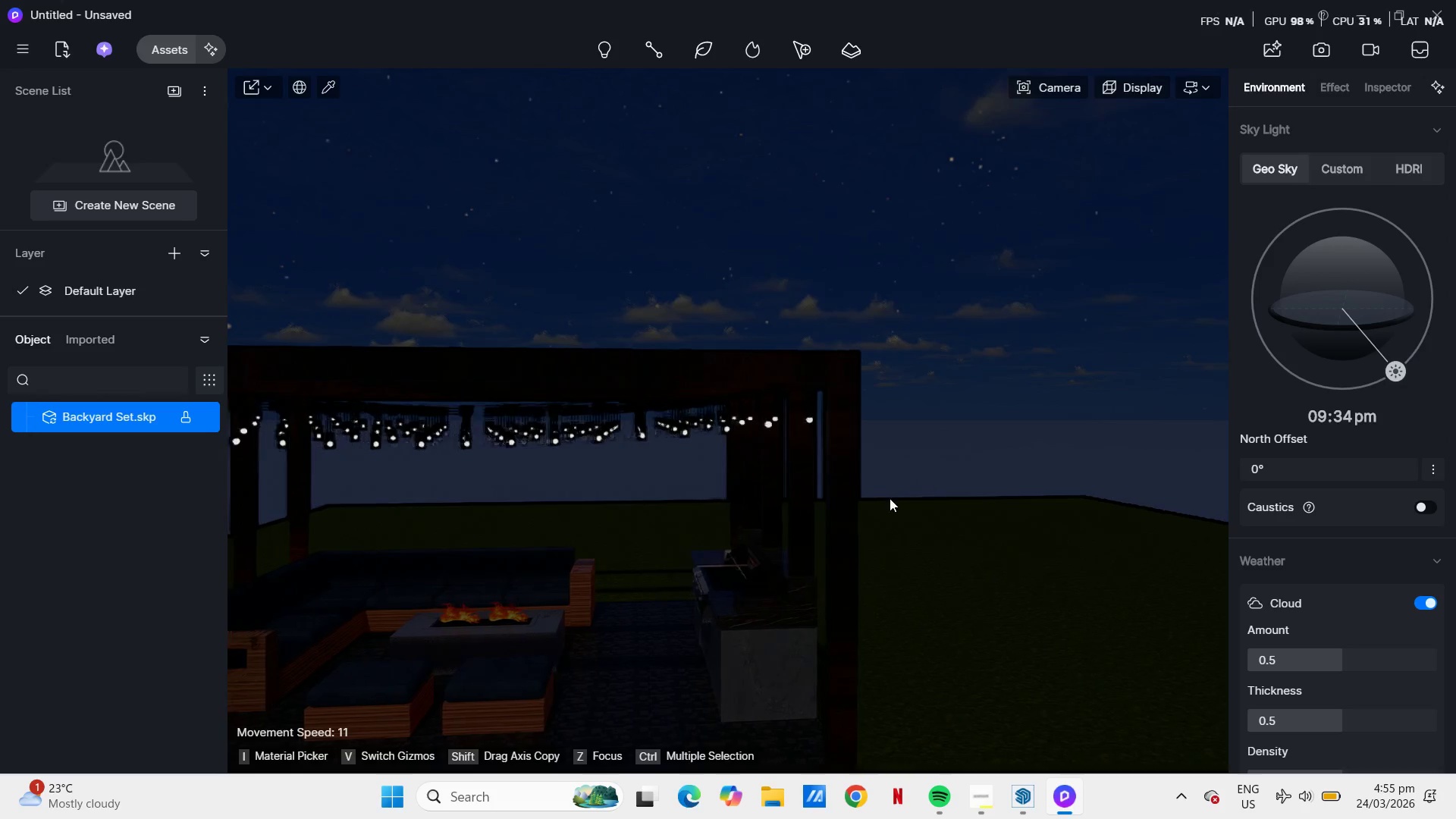 
hold_key(key=A, duration=0.58)
 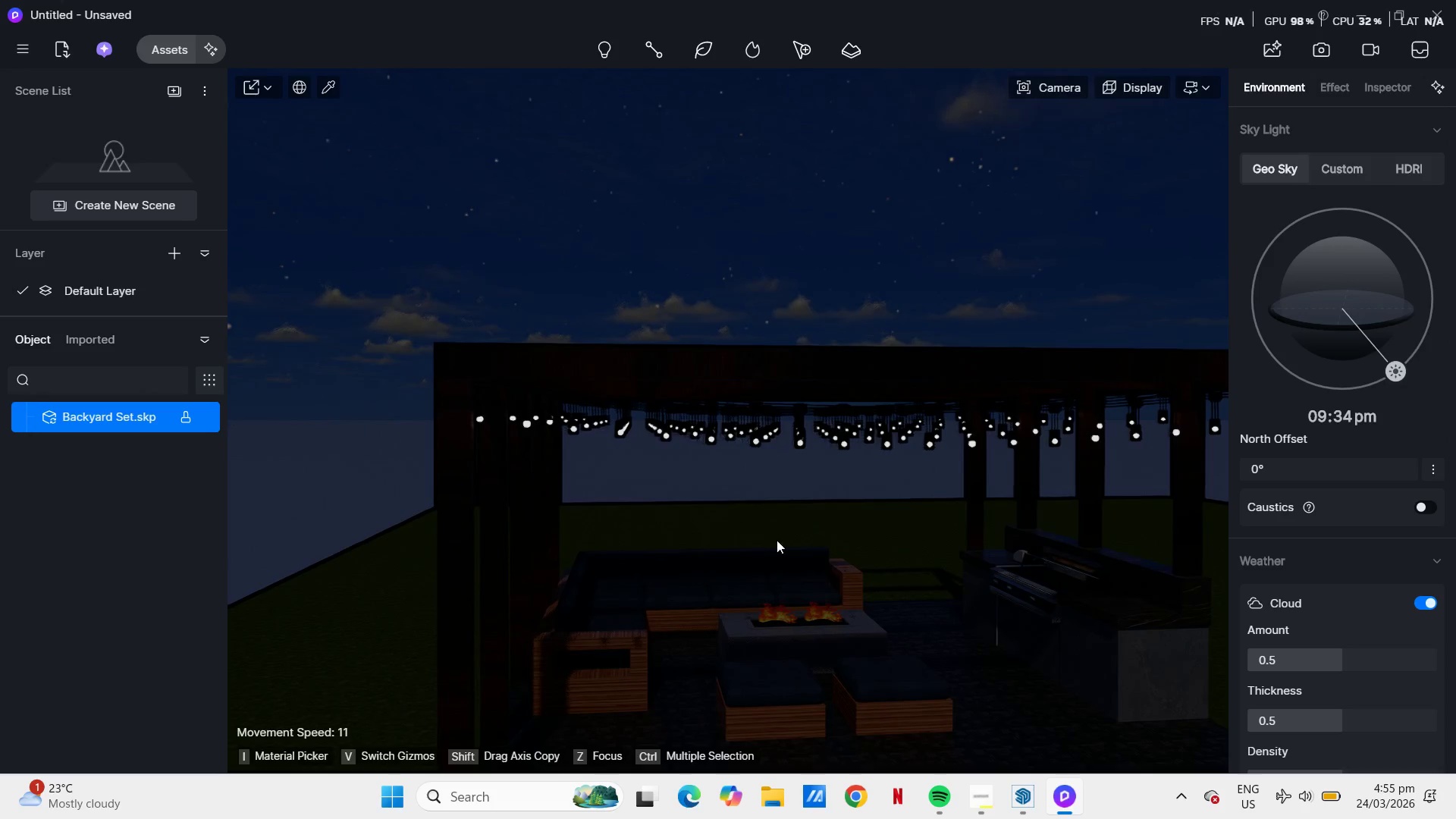 
type(dd)
 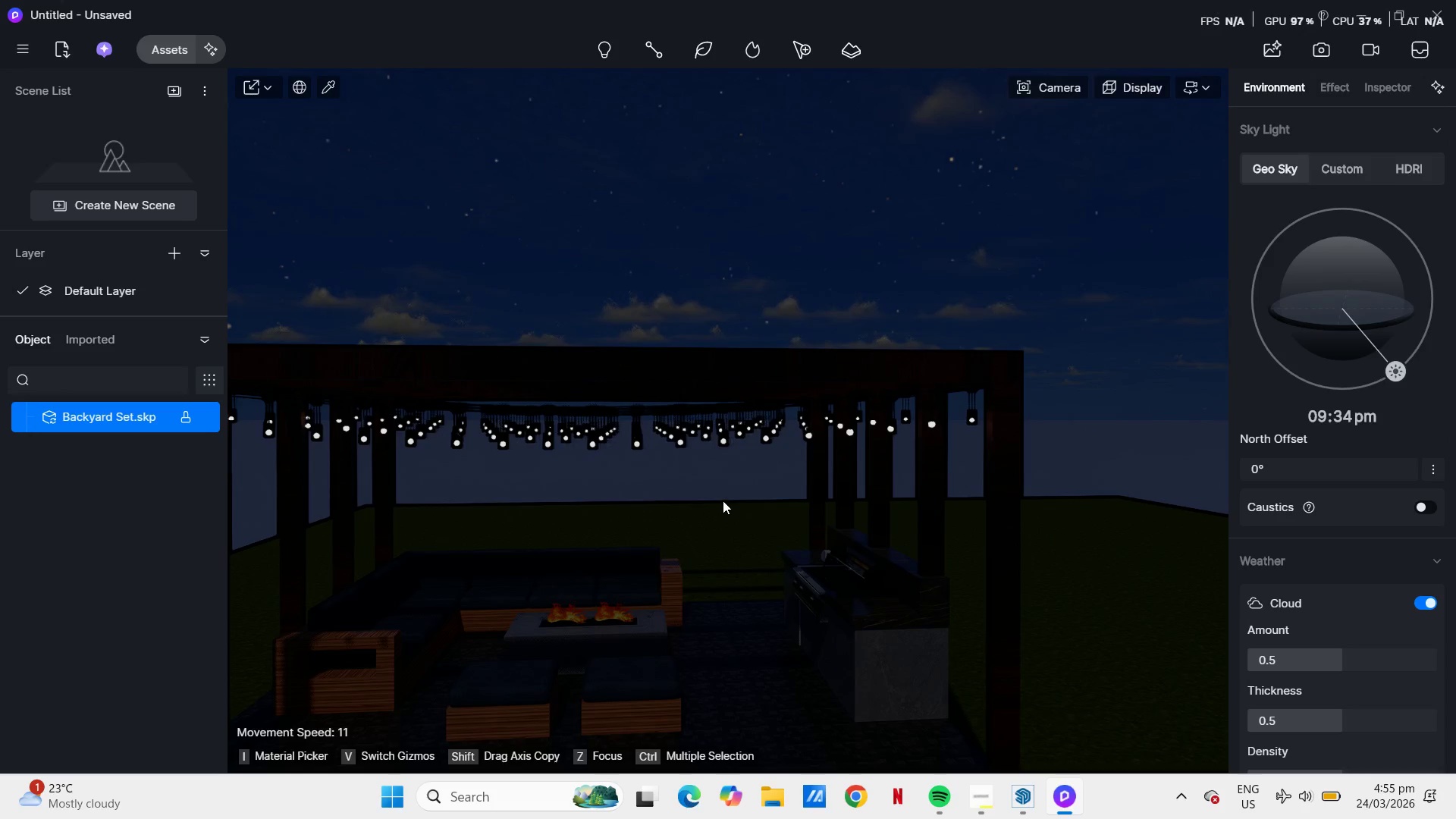 
type(ee)
 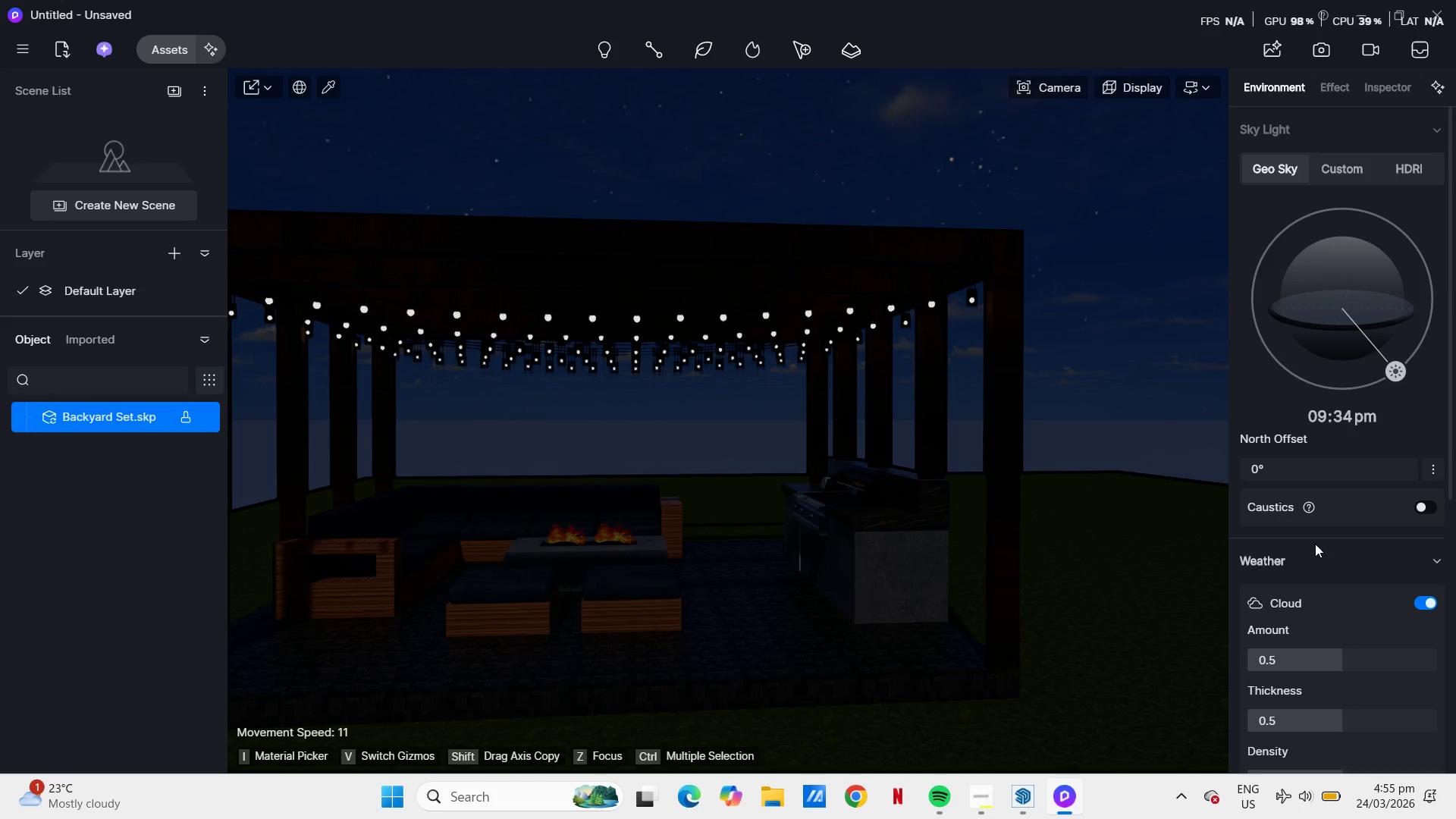 
scroll: coordinate [1331, 561], scroll_direction: down, amount: 11.0
 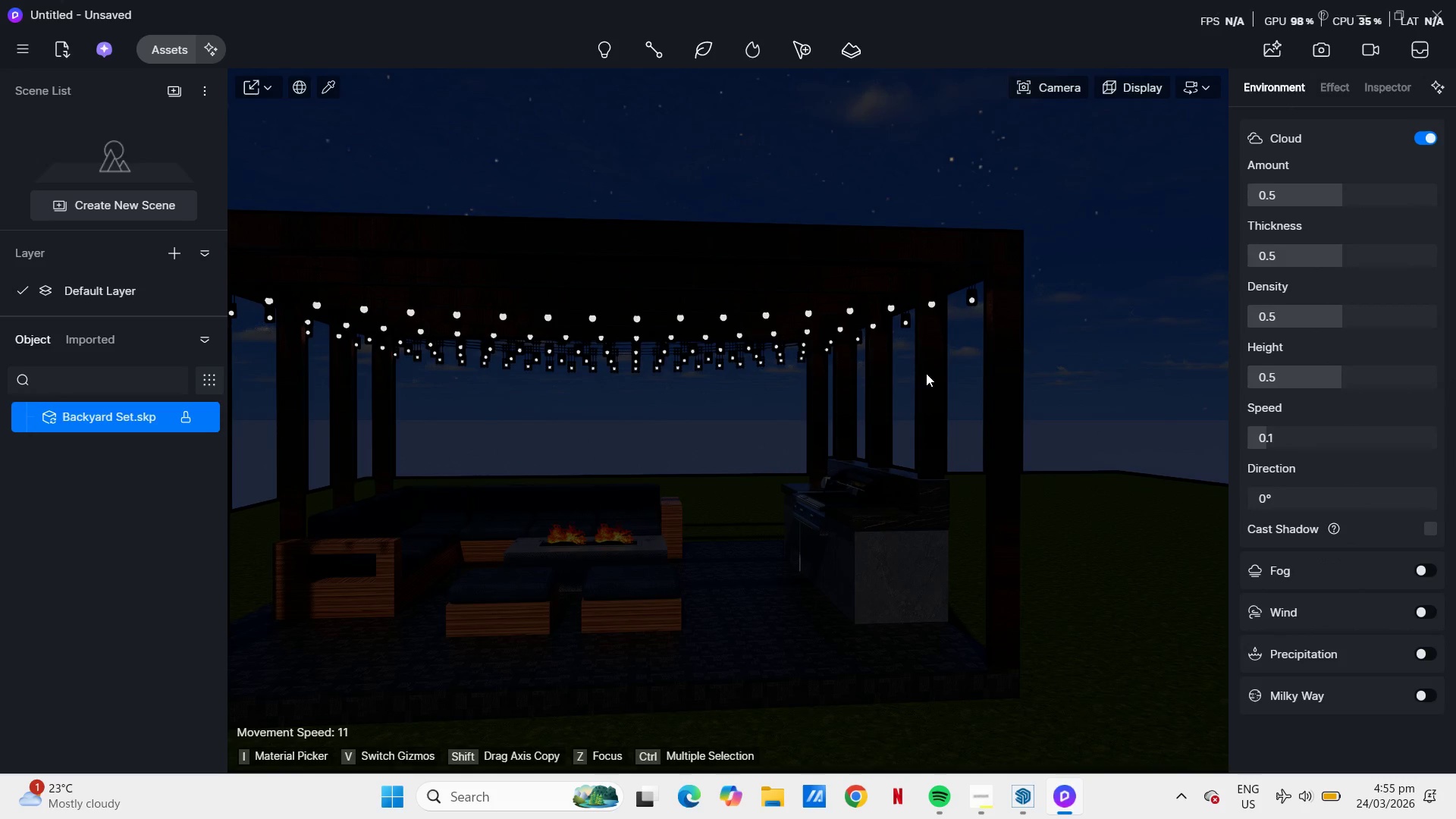 
scroll: coordinate [901, 245], scroll_direction: up, amount: 12.0
 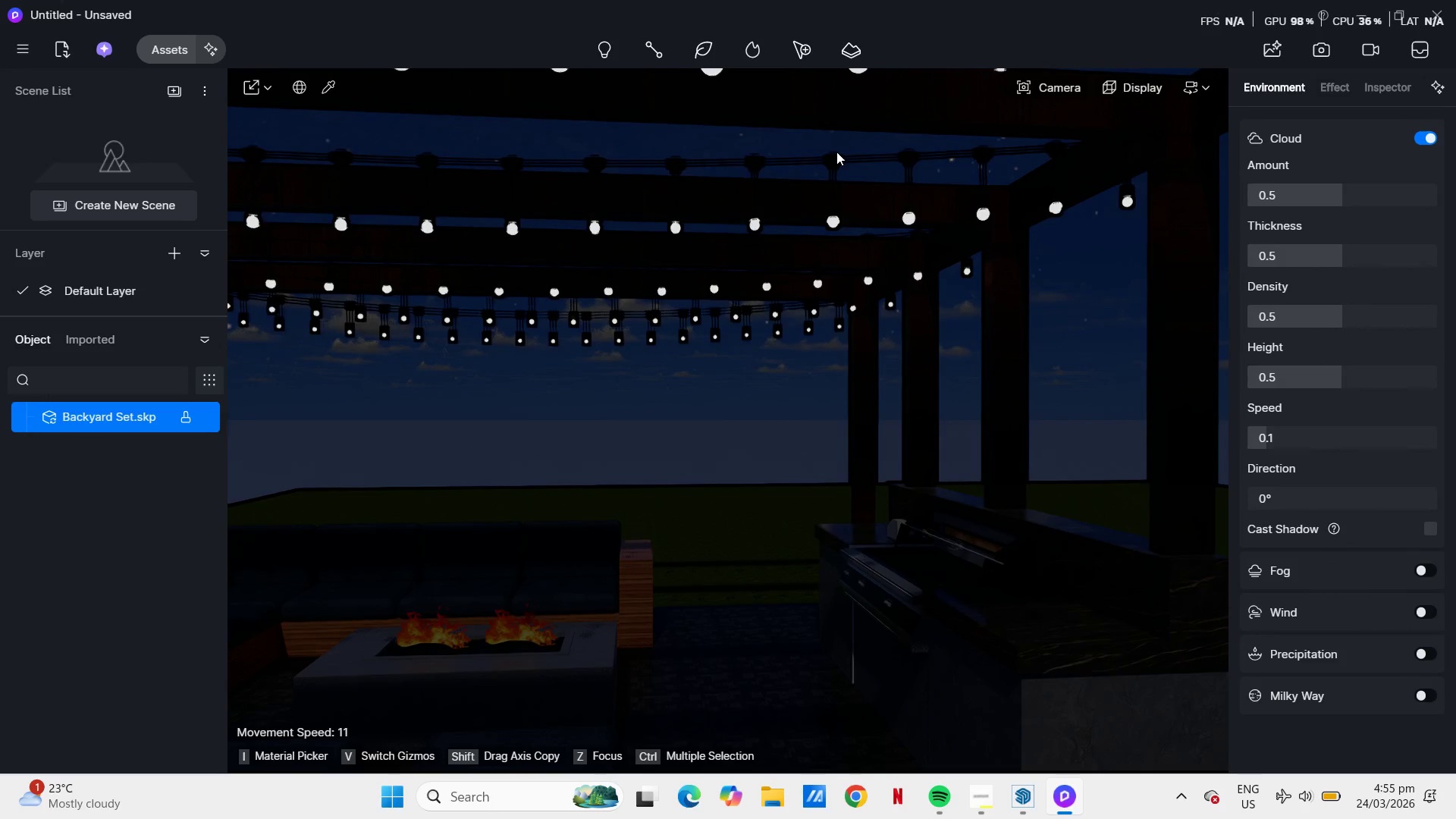 
key(Q)
 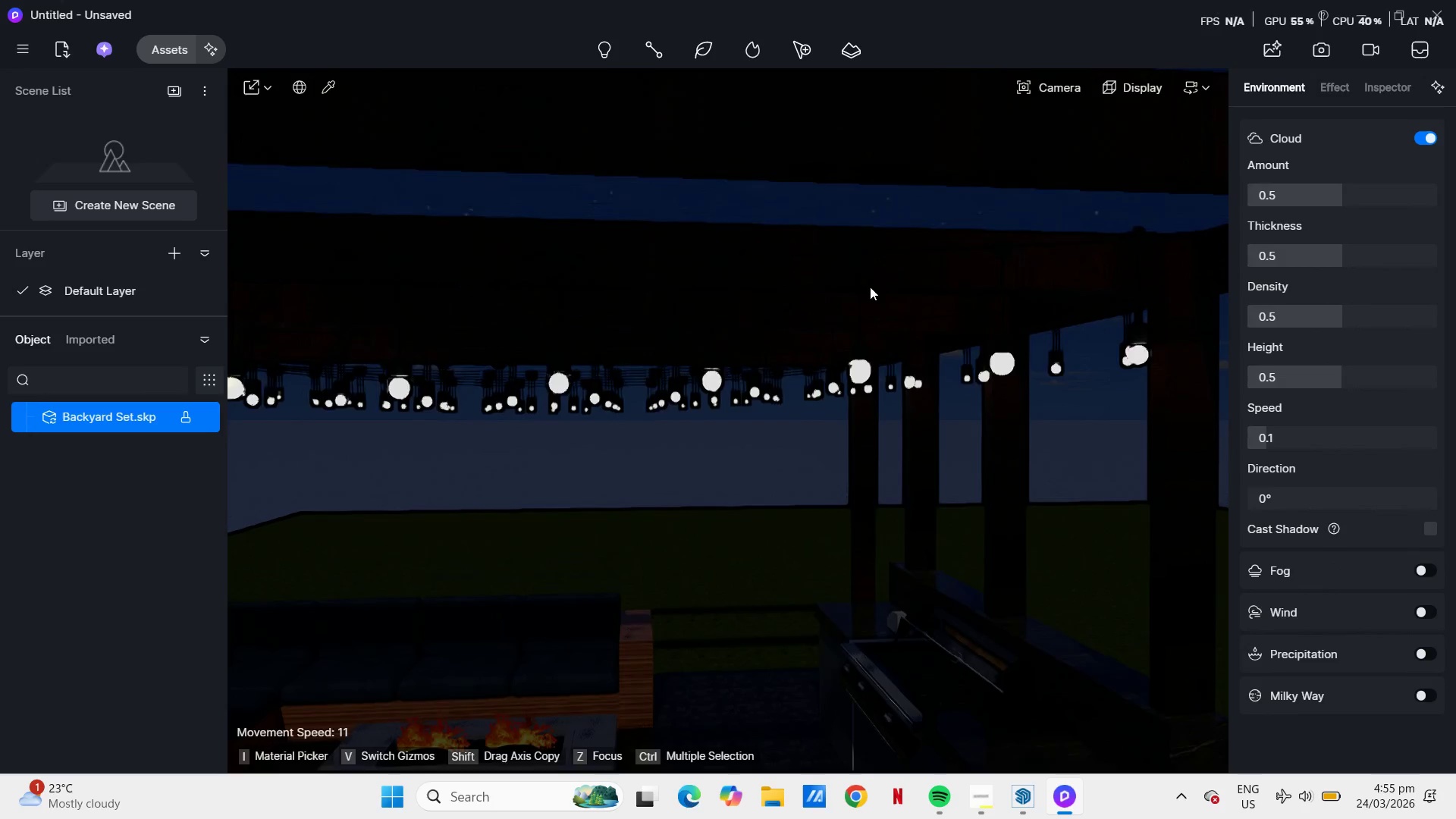 
scroll: coordinate [874, 388], scroll_direction: up, amount: 2.0
 